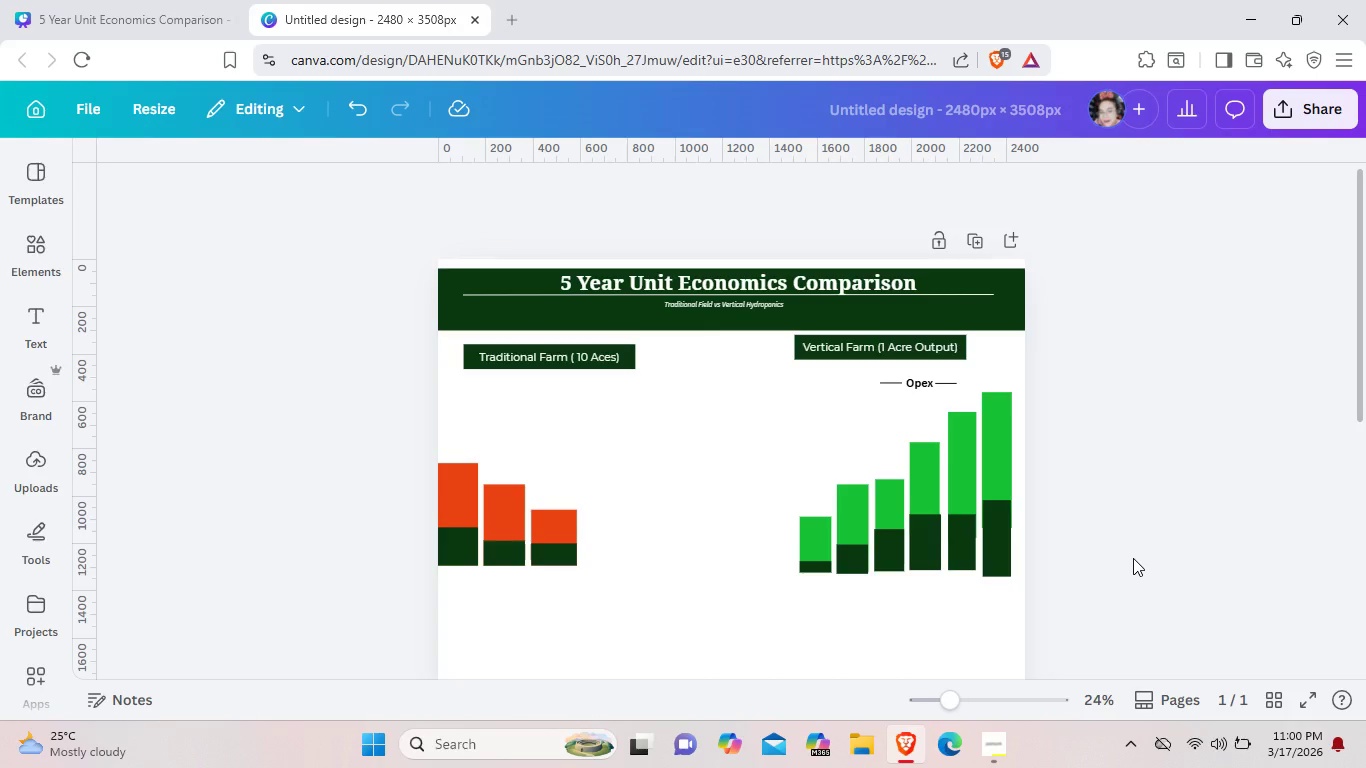 
wait(9.59)
 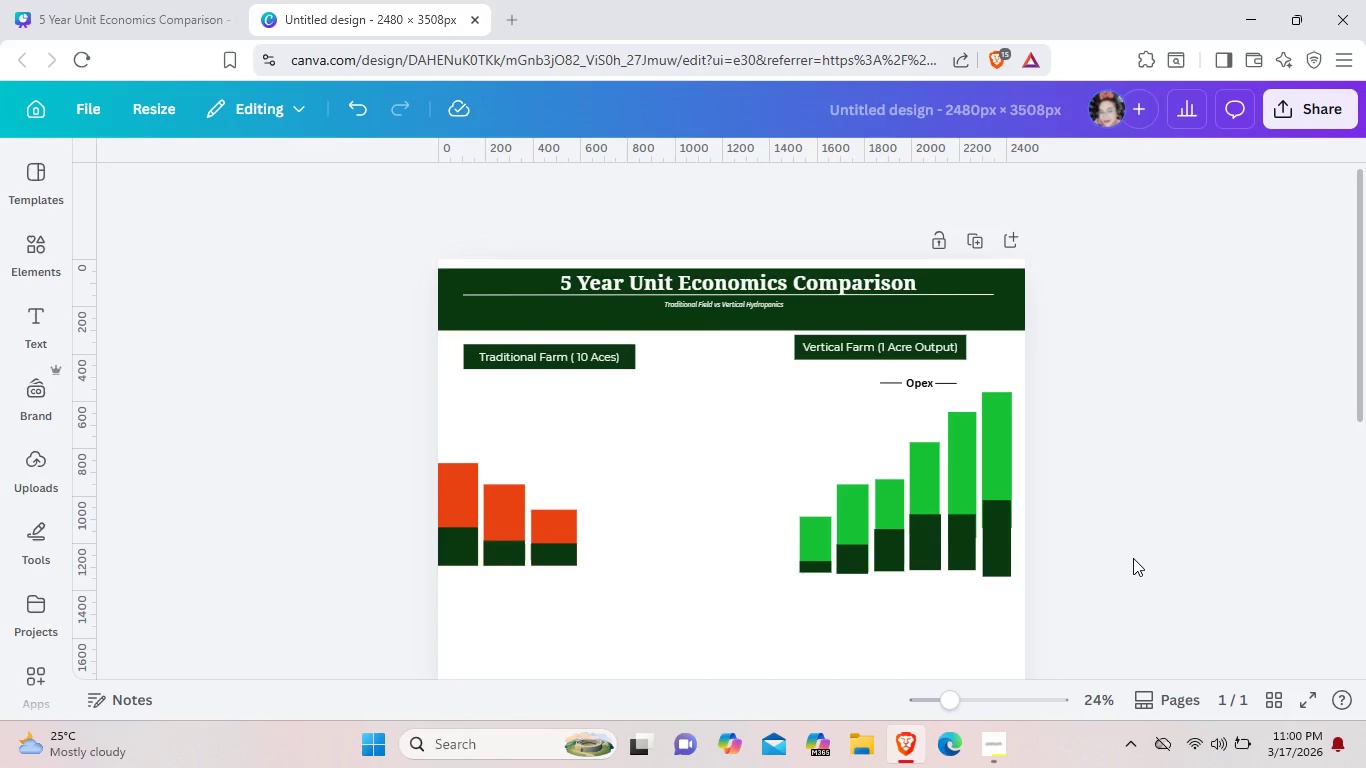 
left_click([1044, 565])
 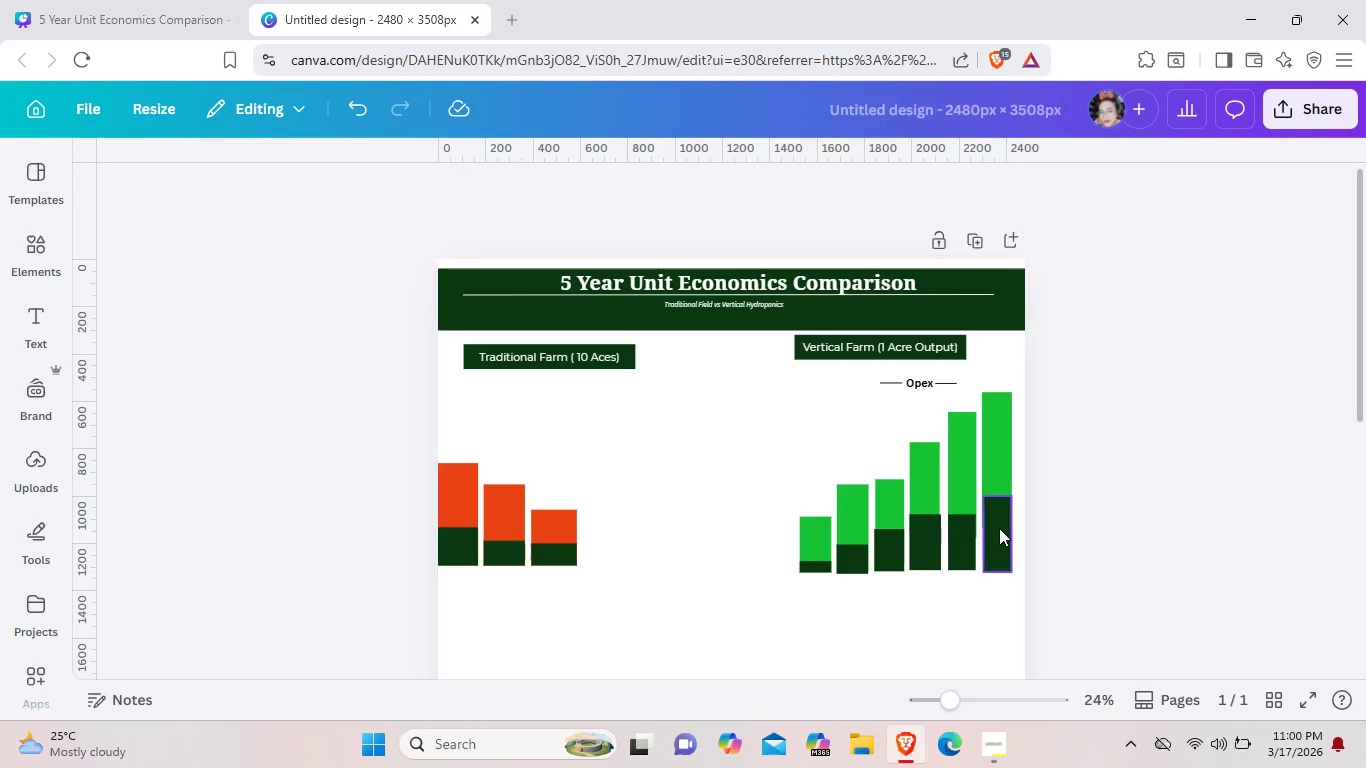 
left_click([999, 528])
 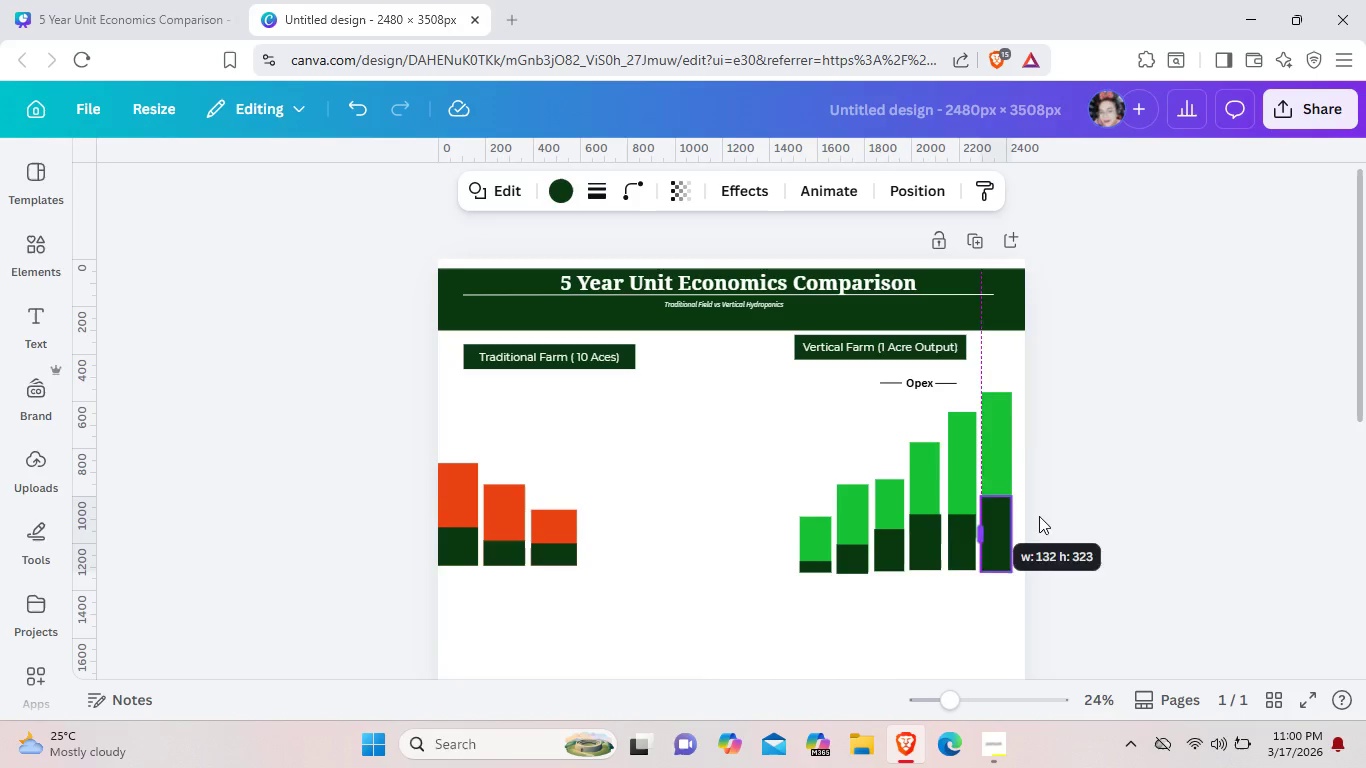 
left_click([1070, 523])
 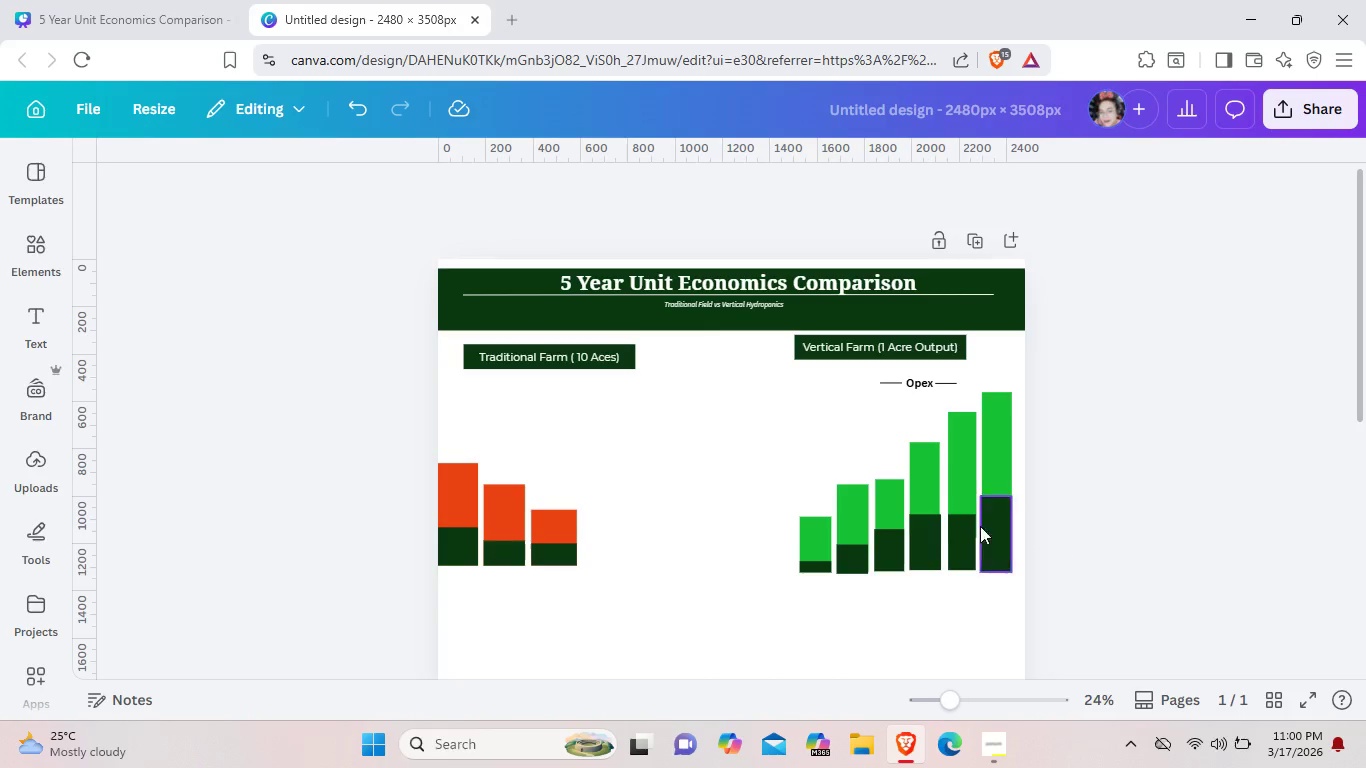 
wait(6.2)
 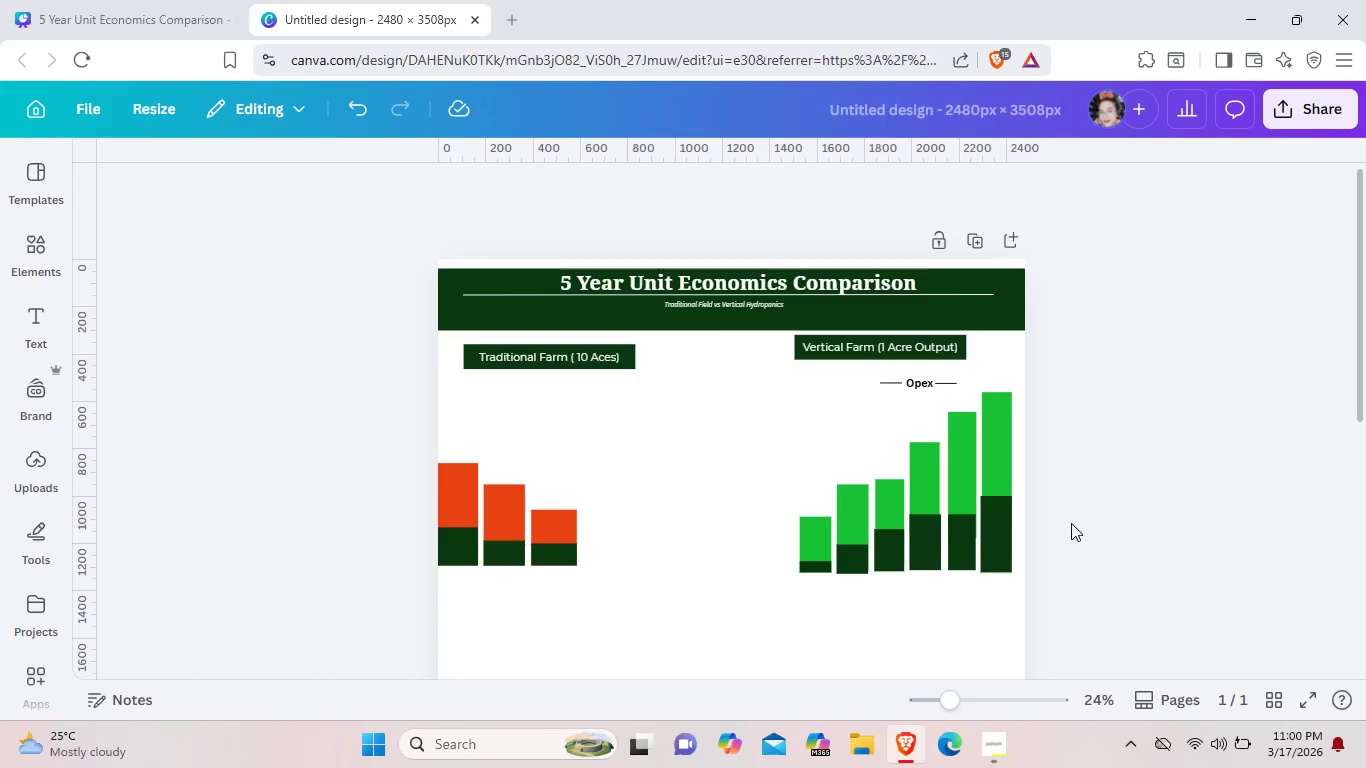 
left_click([468, 508])
 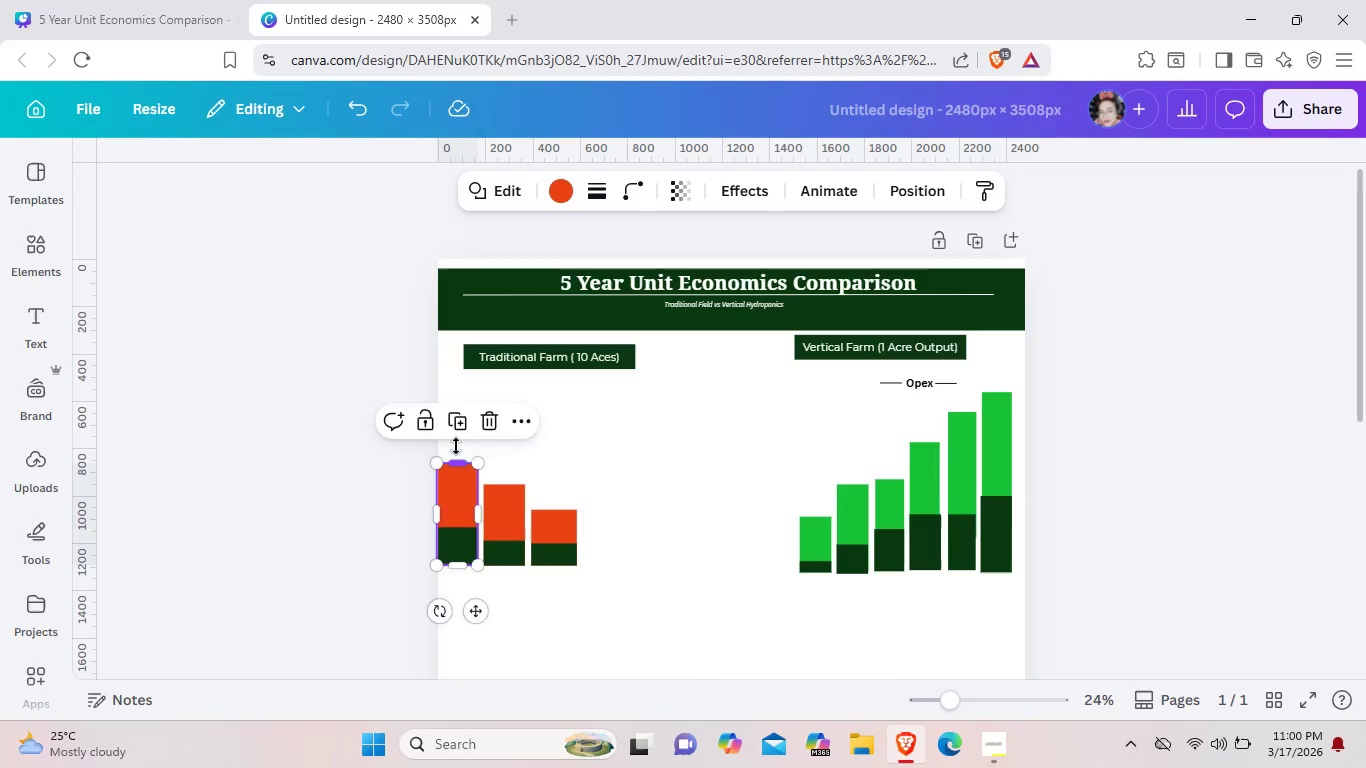 
left_click_drag(start_coordinate=[456, 459], to_coordinate=[456, 435])
 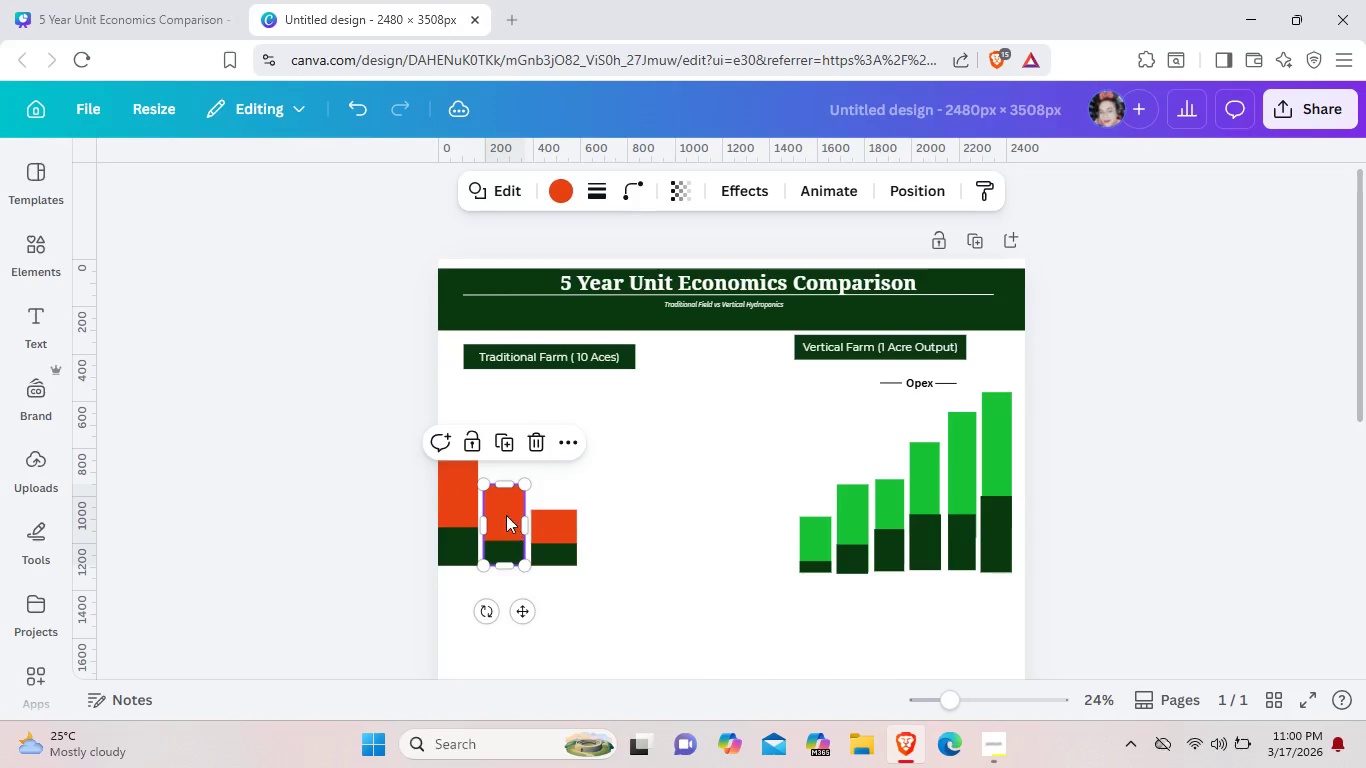 
left_click([513, 523])
 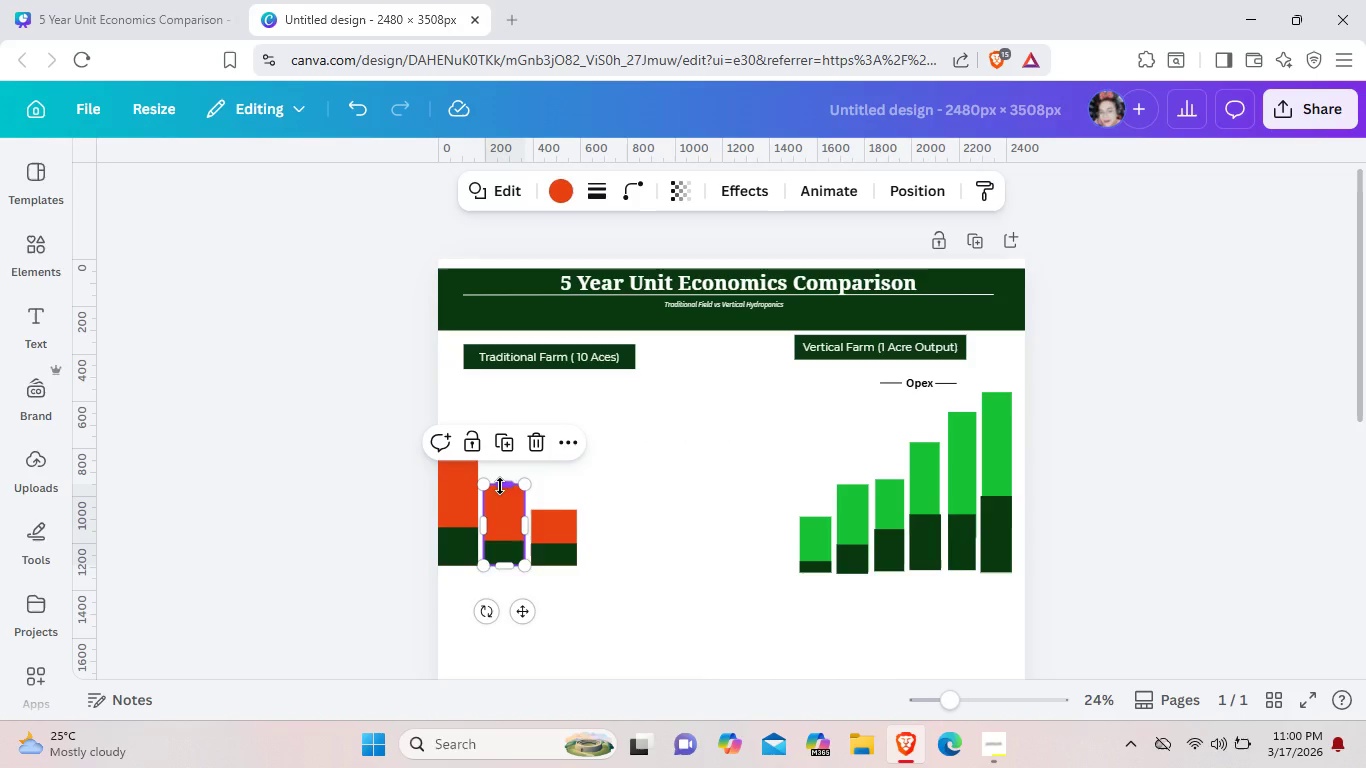 
left_click([500, 486])
 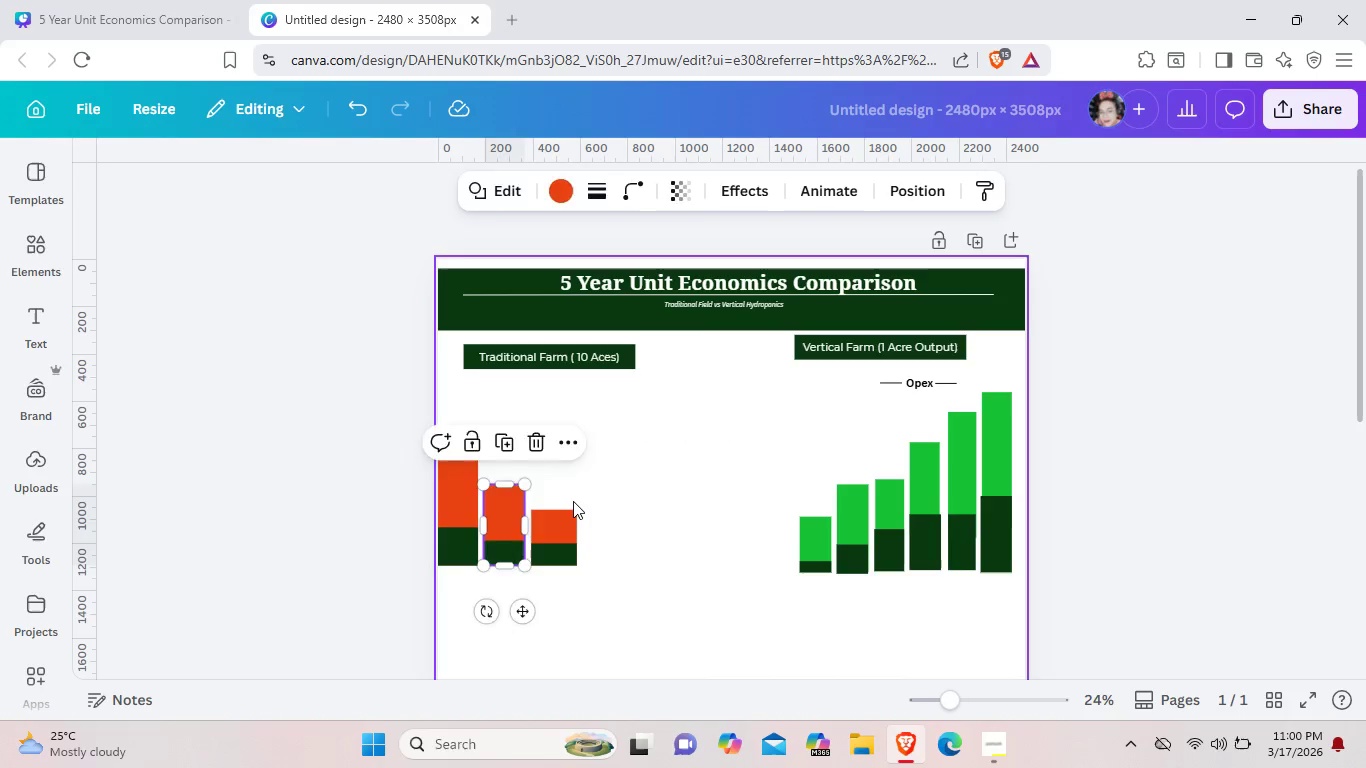 
left_click([573, 501])
 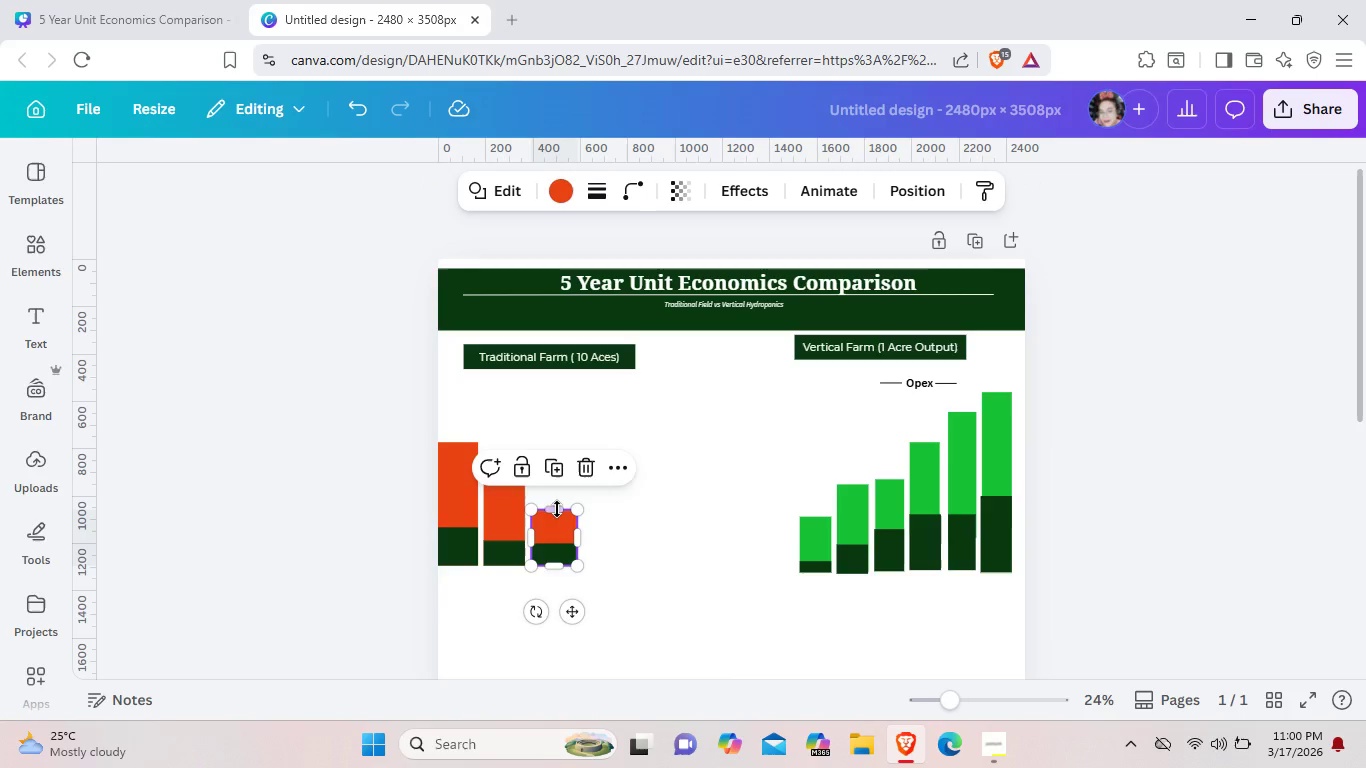 
left_click([553, 523])
 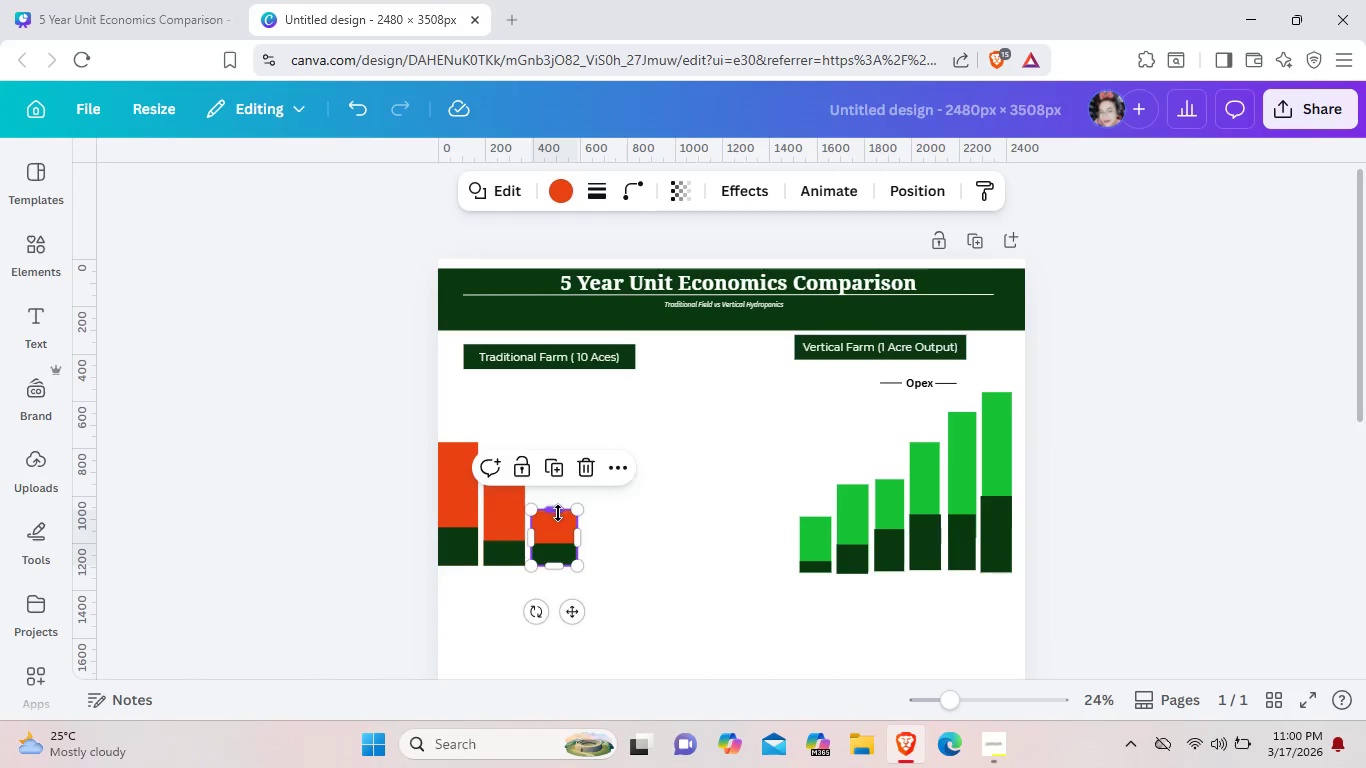 
left_click_drag(start_coordinate=[558, 507], to_coordinate=[558, 515])
 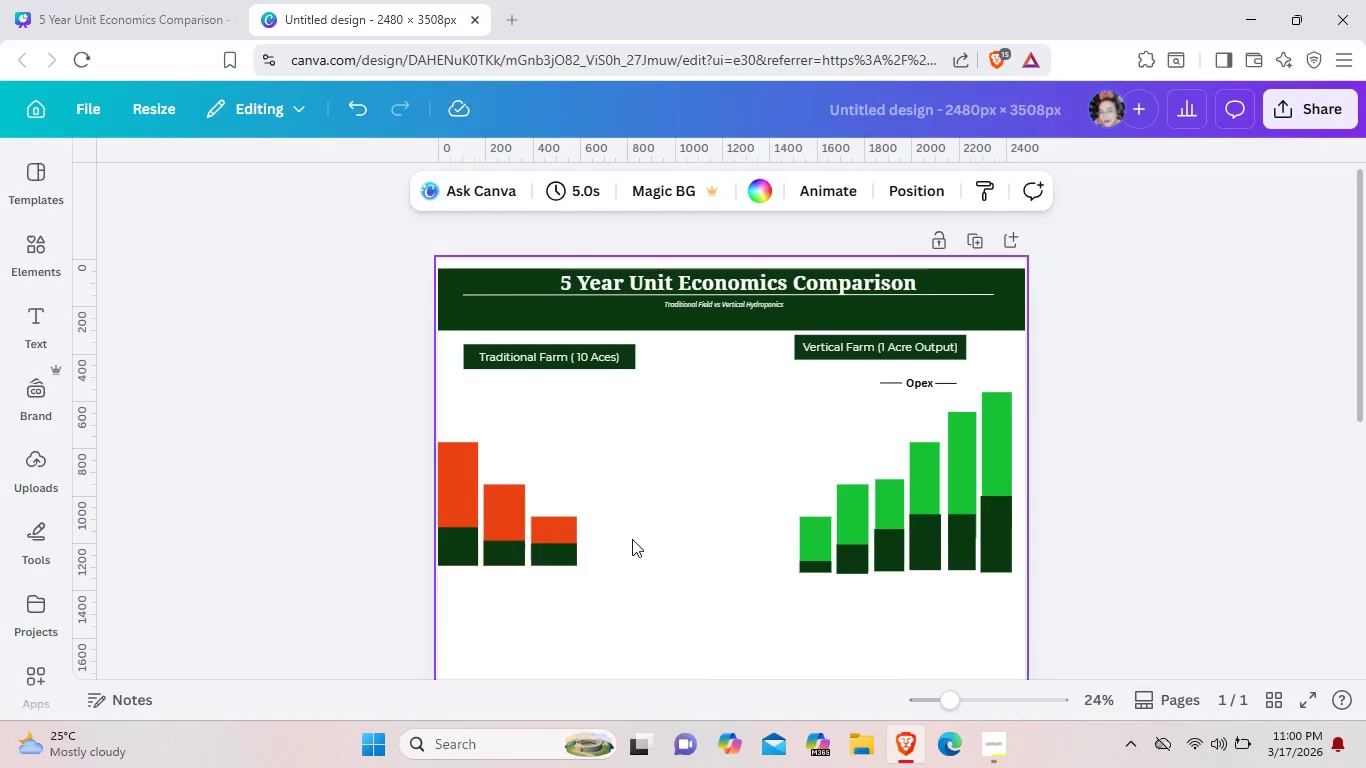 
left_click([632, 539])
 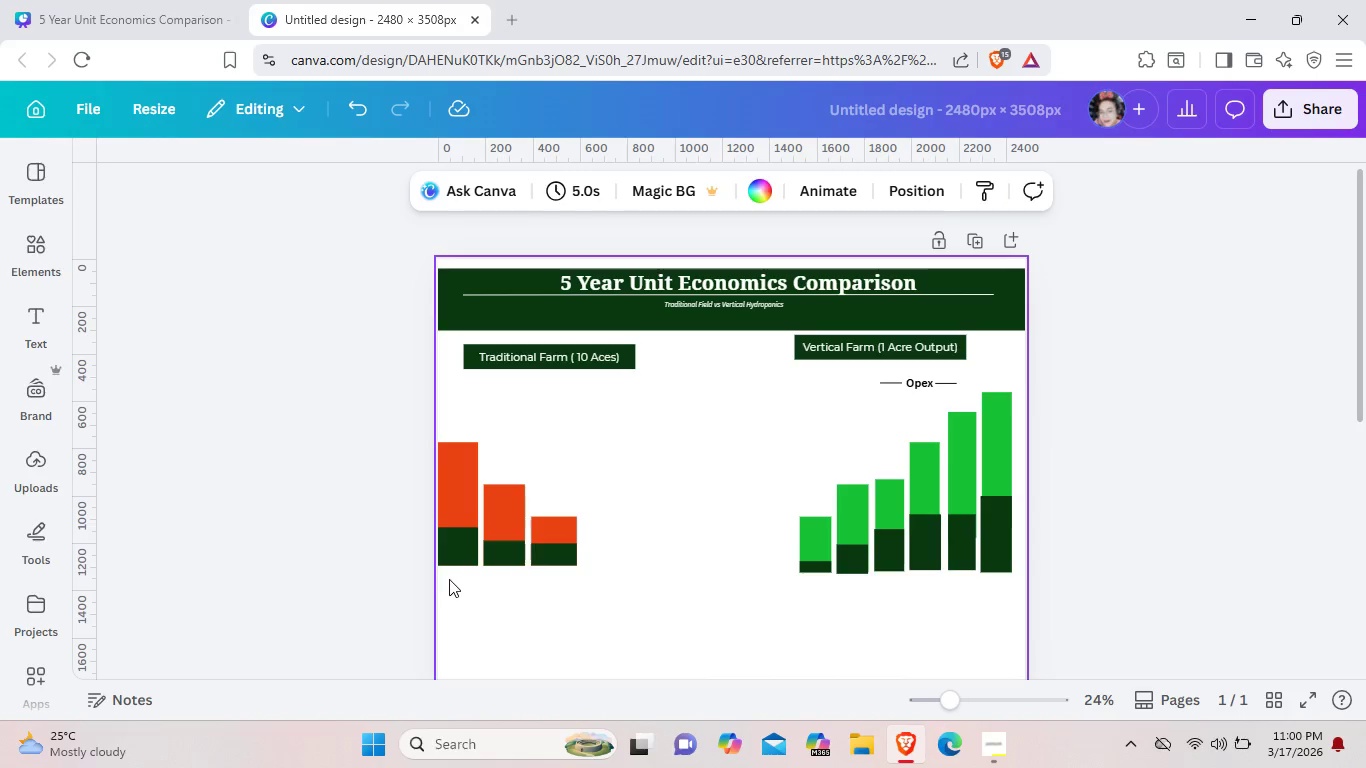 
wait(6.53)
 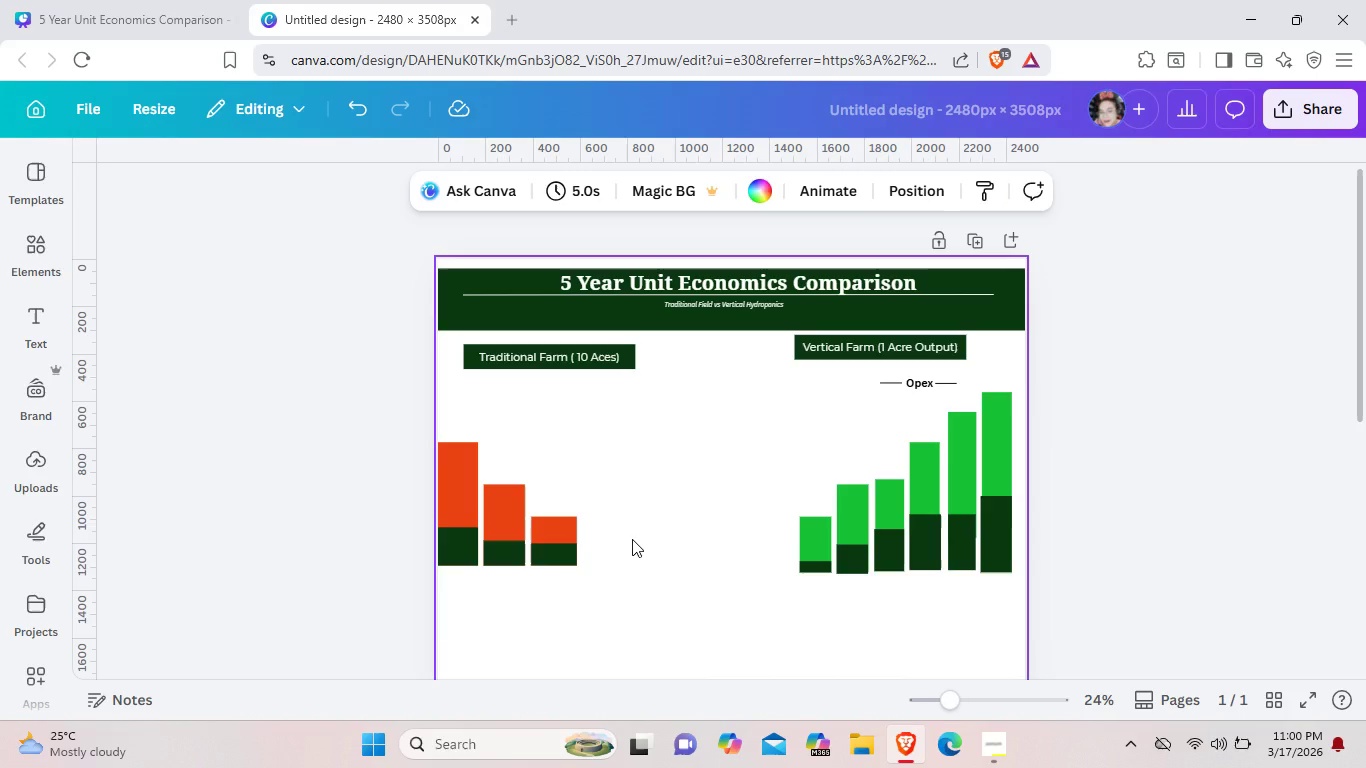 
left_click_drag(start_coordinate=[632, 544], to_coordinate=[419, 491])
 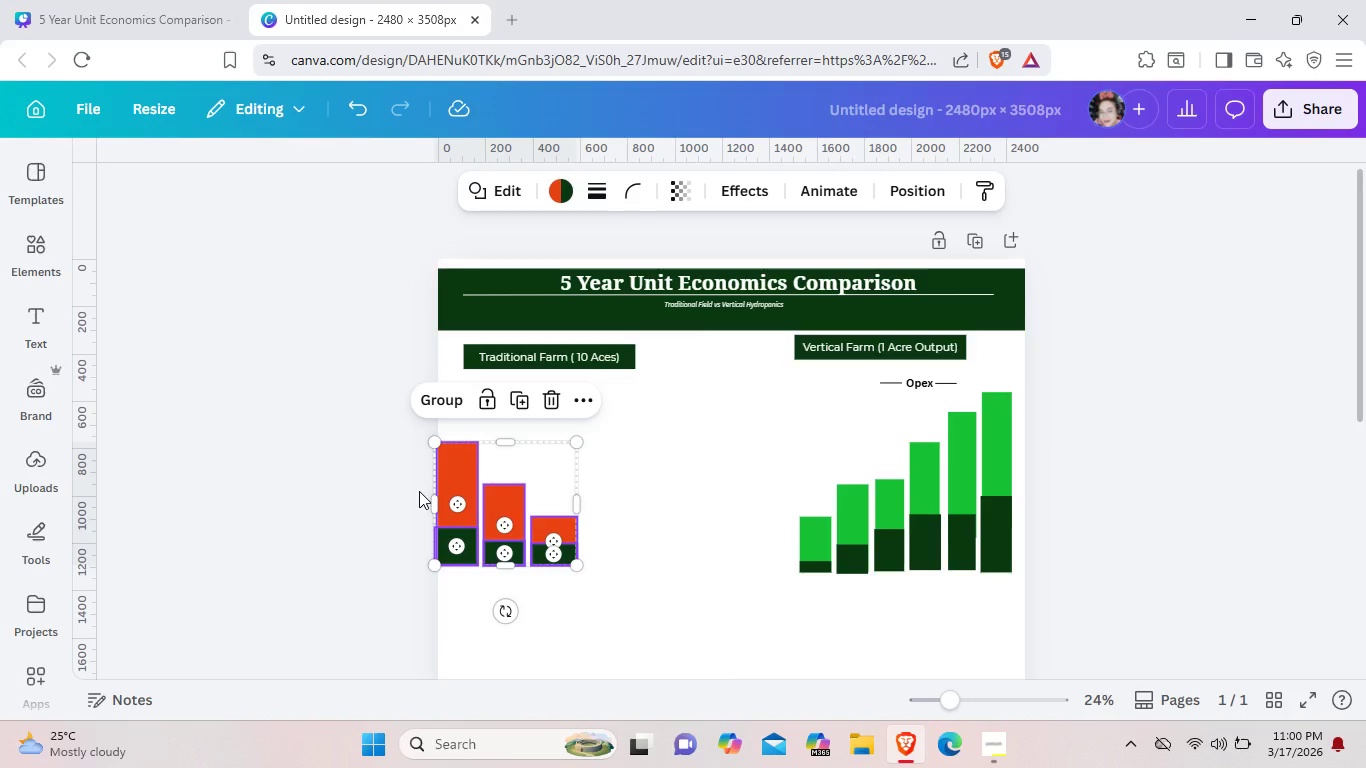 
key(ArrowRight)
 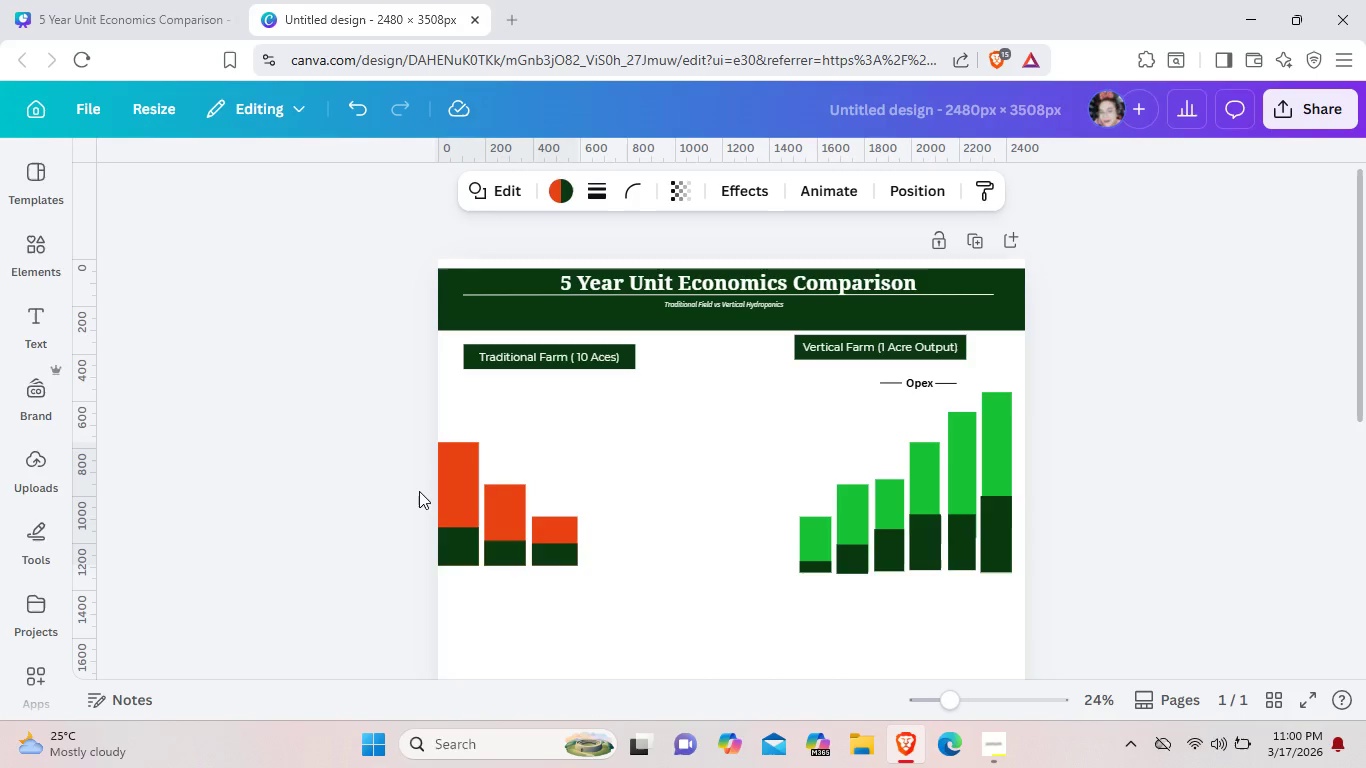 
key(ArrowRight)
 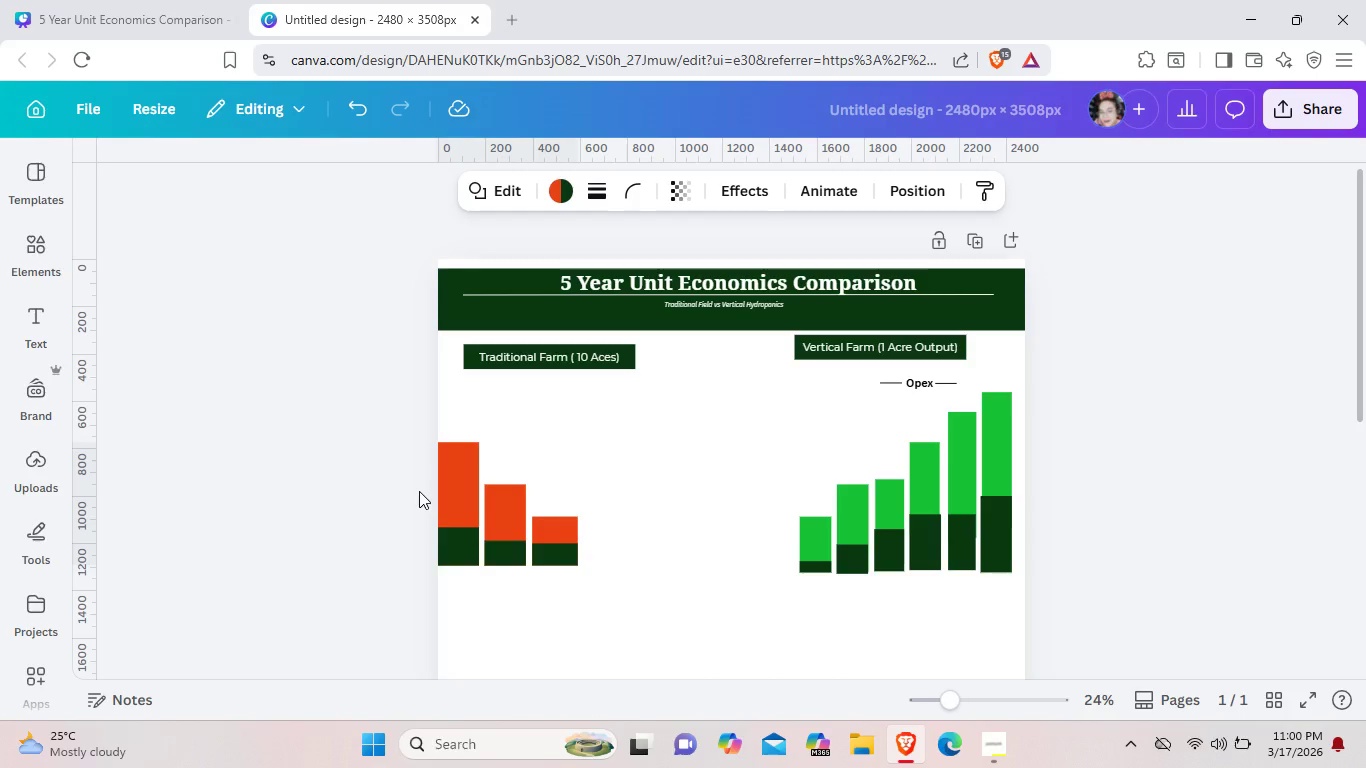 
key(ArrowRight)
 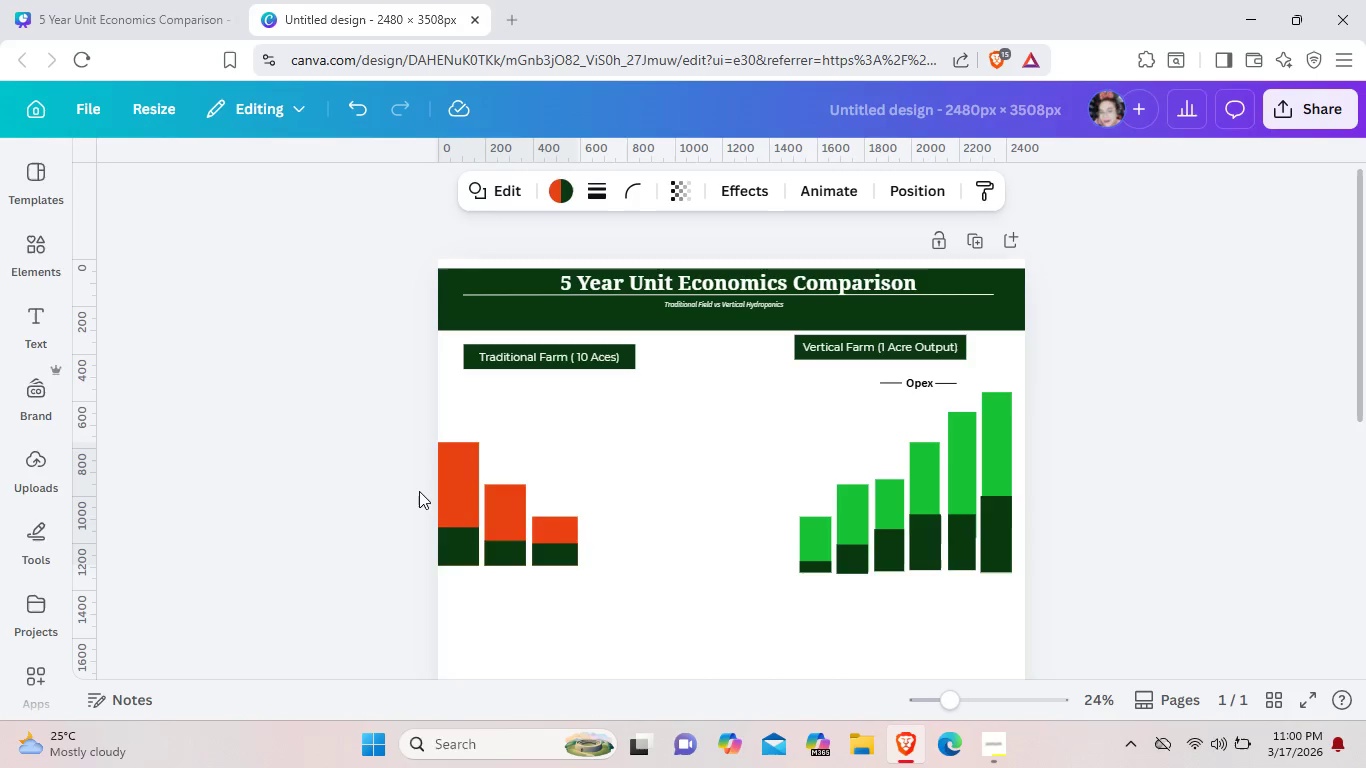 
key(ArrowRight)
 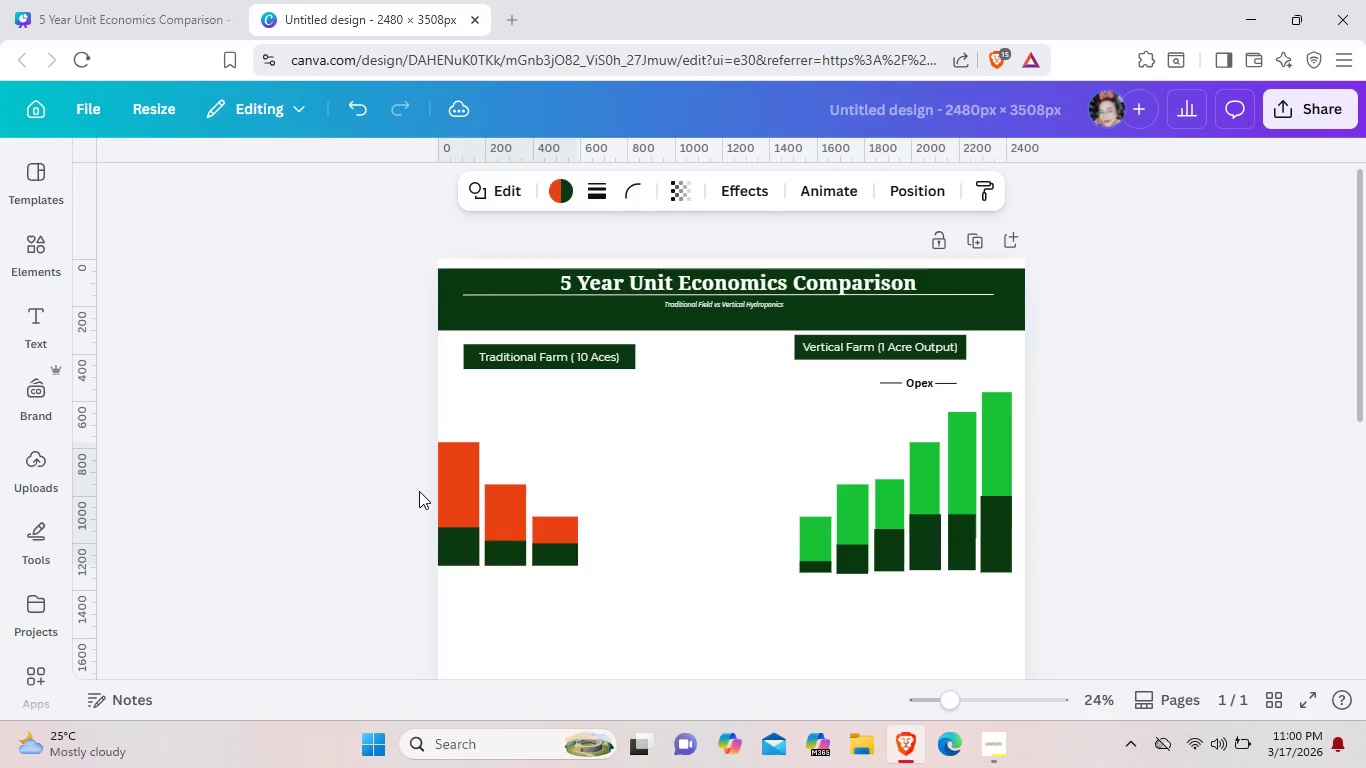 
hold_key(key=ArrowRight, duration=0.33)
 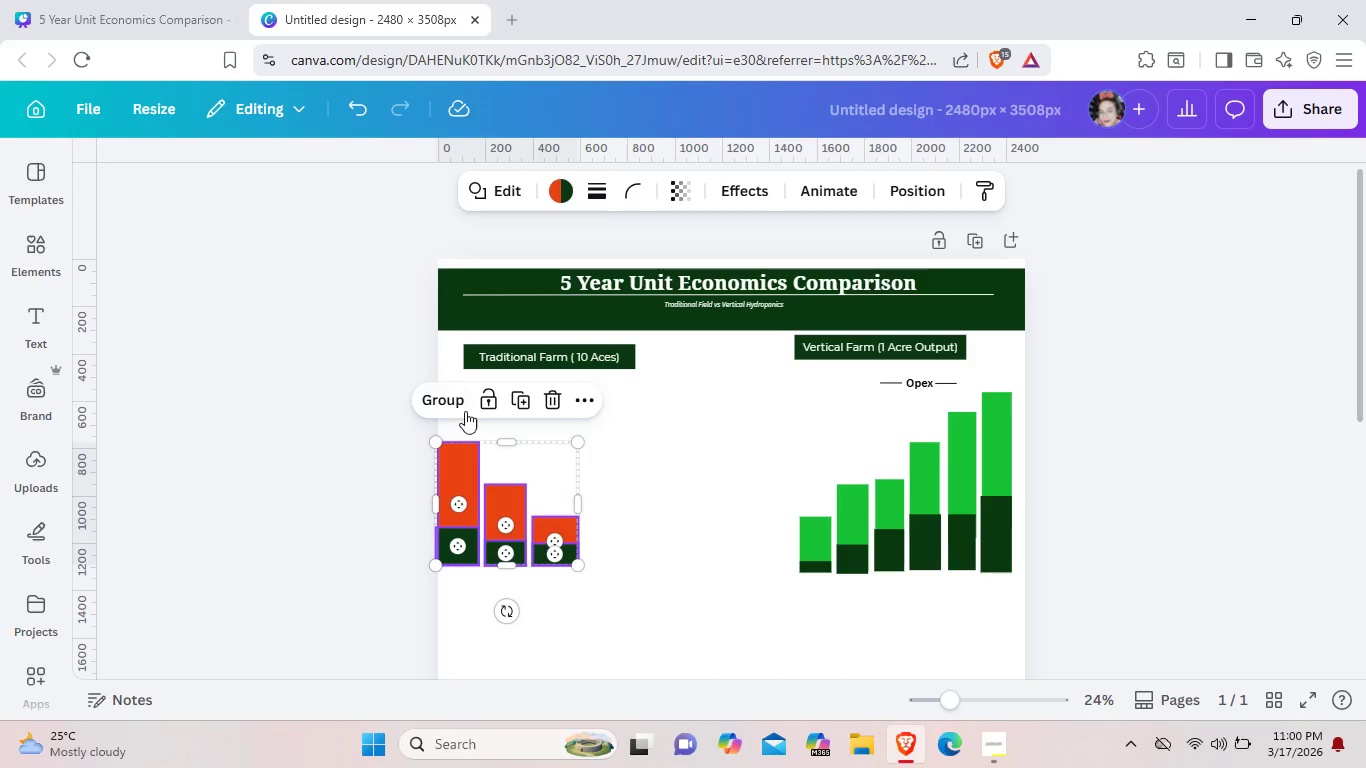 
left_click([455, 396])
 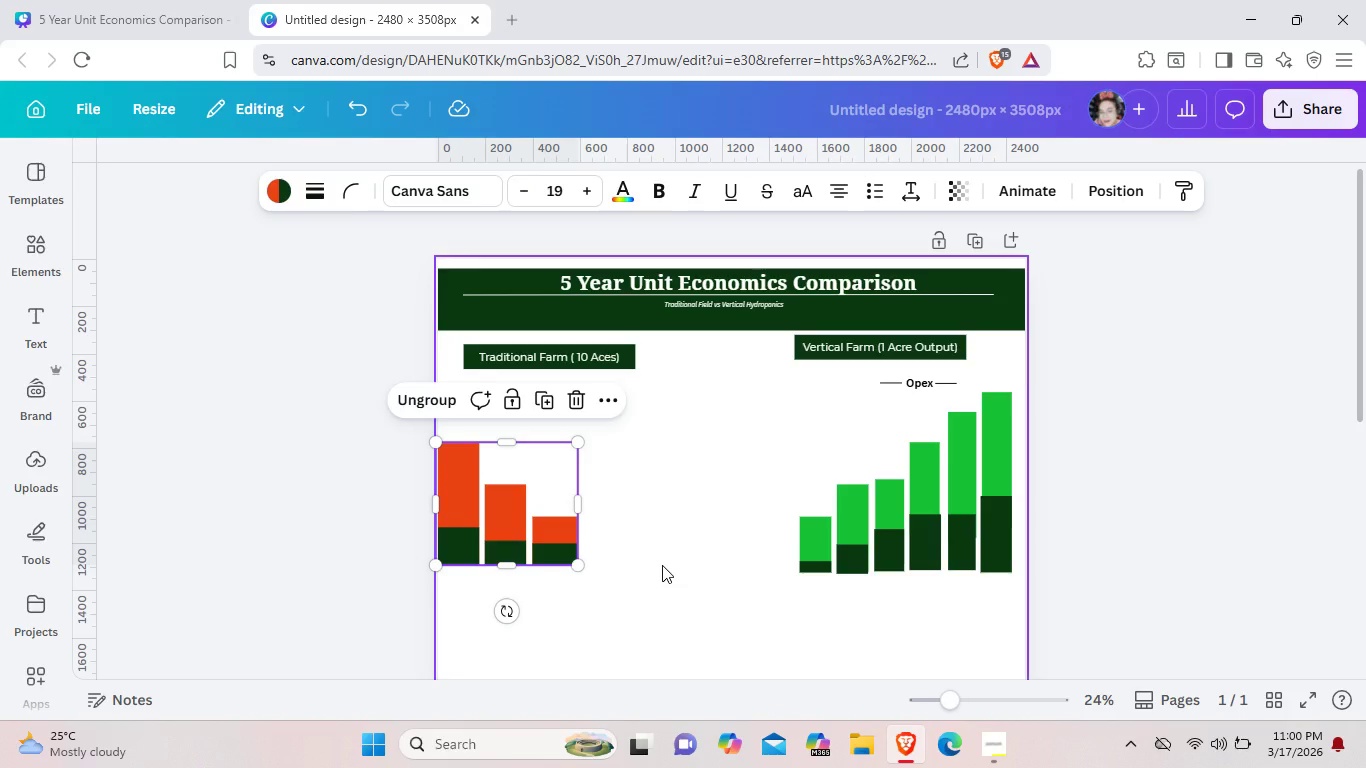 
hold_key(key=ArrowRight, duration=1.33)
 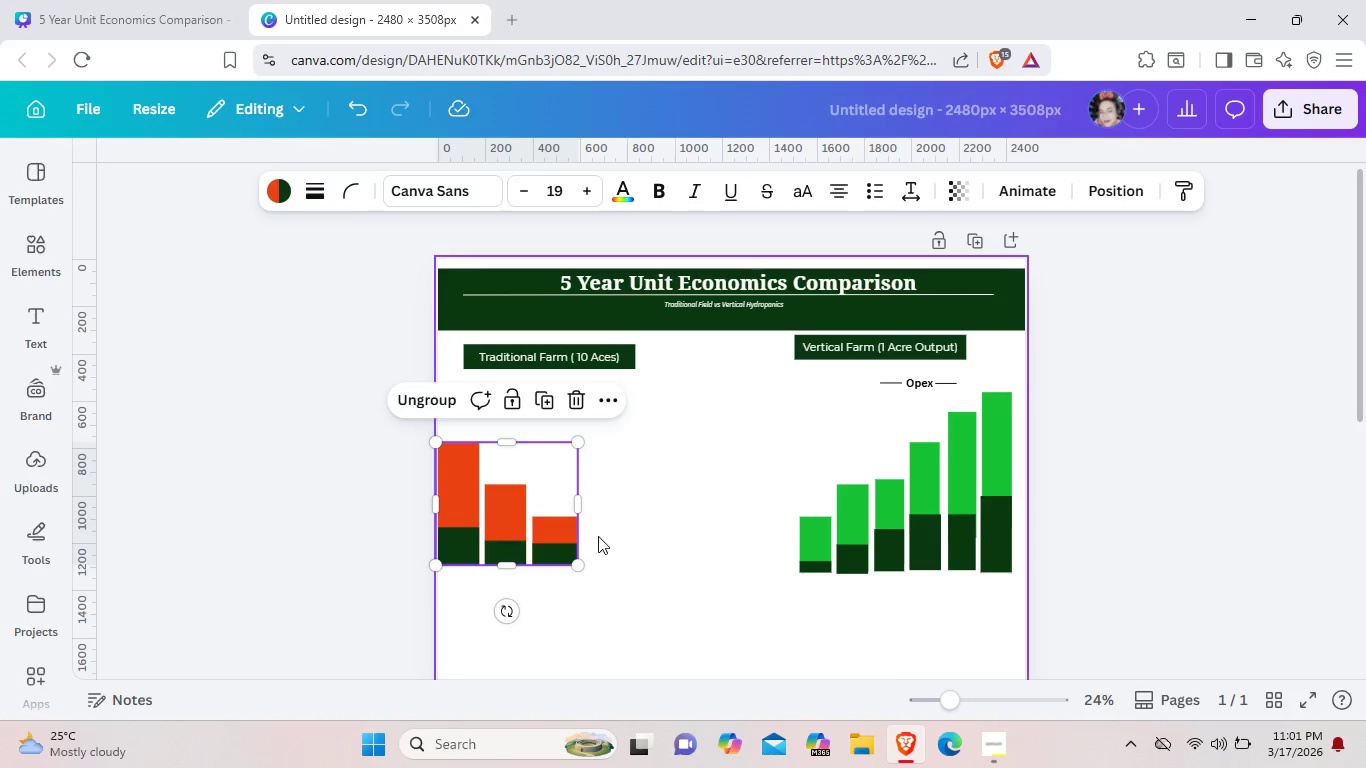 
key(ArrowRight)
 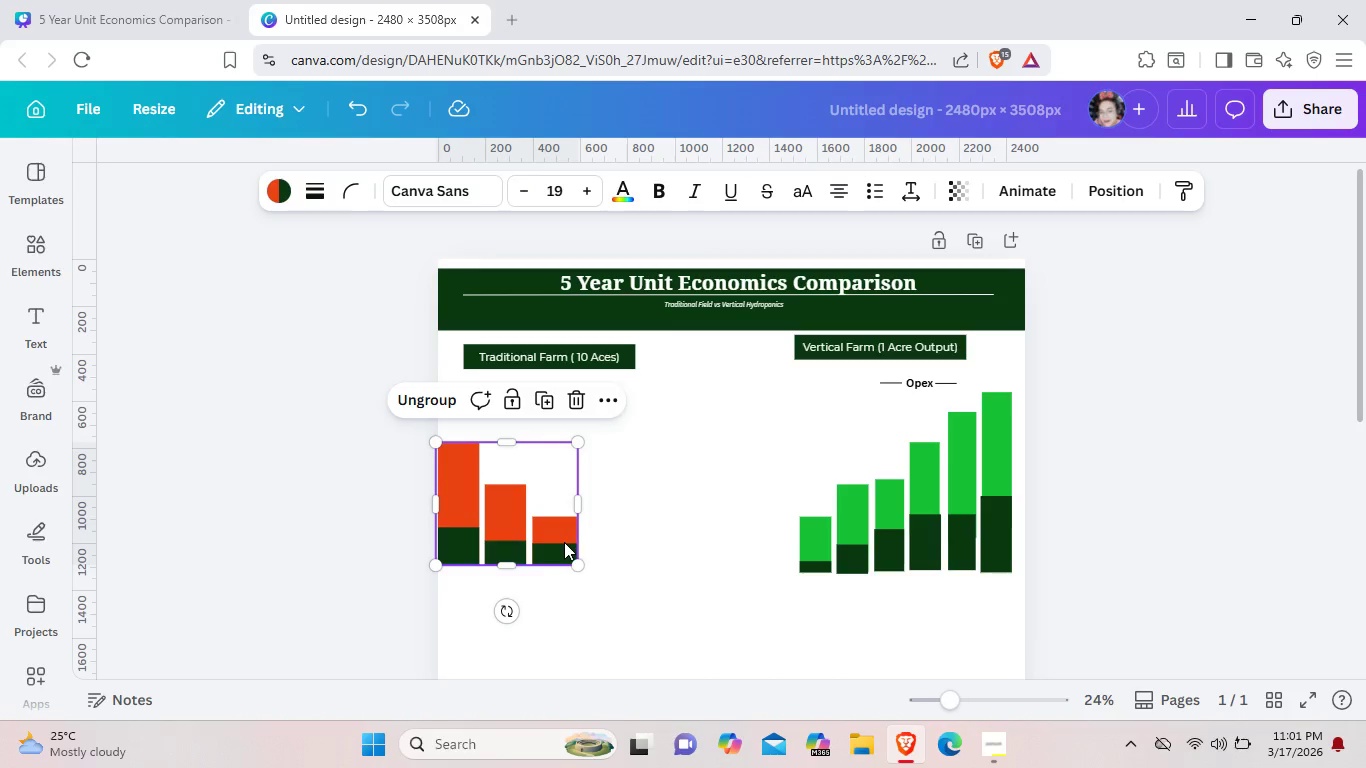 
left_click_drag(start_coordinate=[564, 542], to_coordinate=[578, 544])
 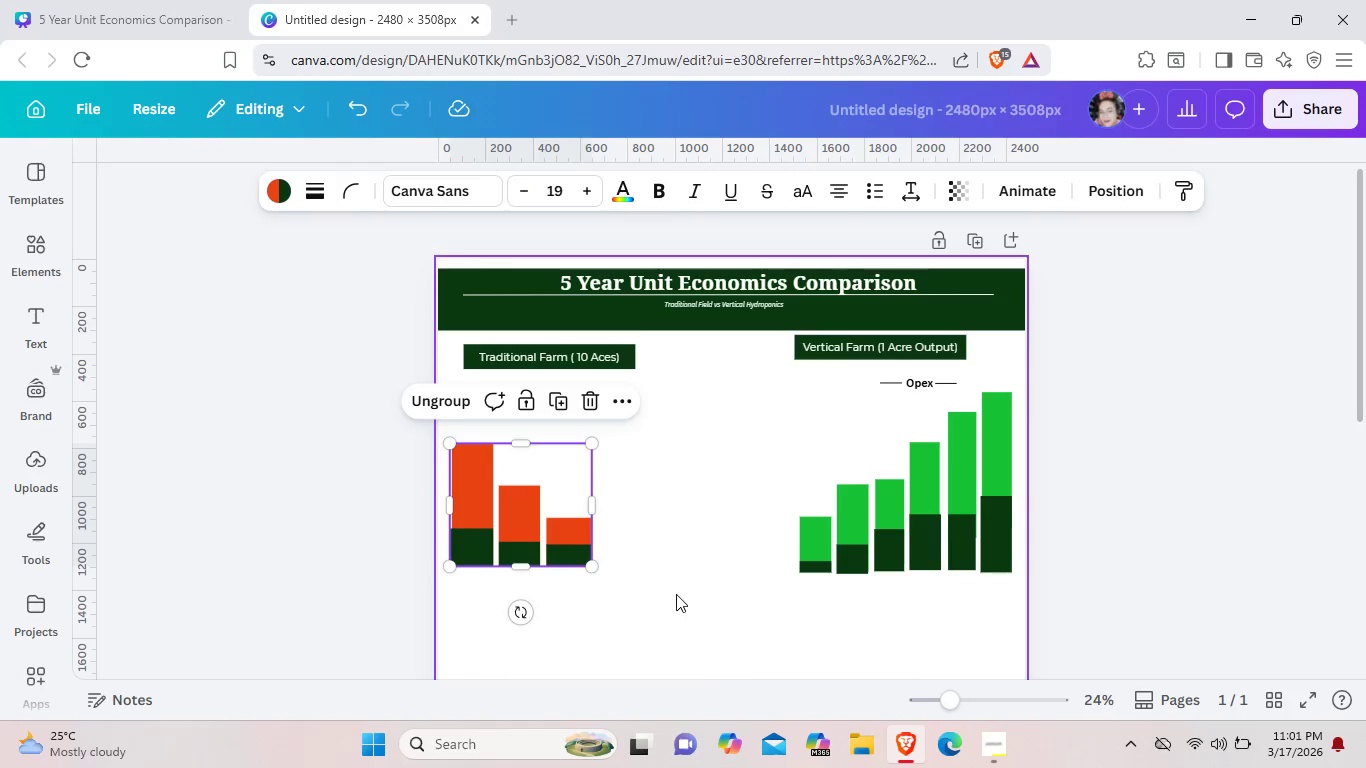 
left_click([676, 594])
 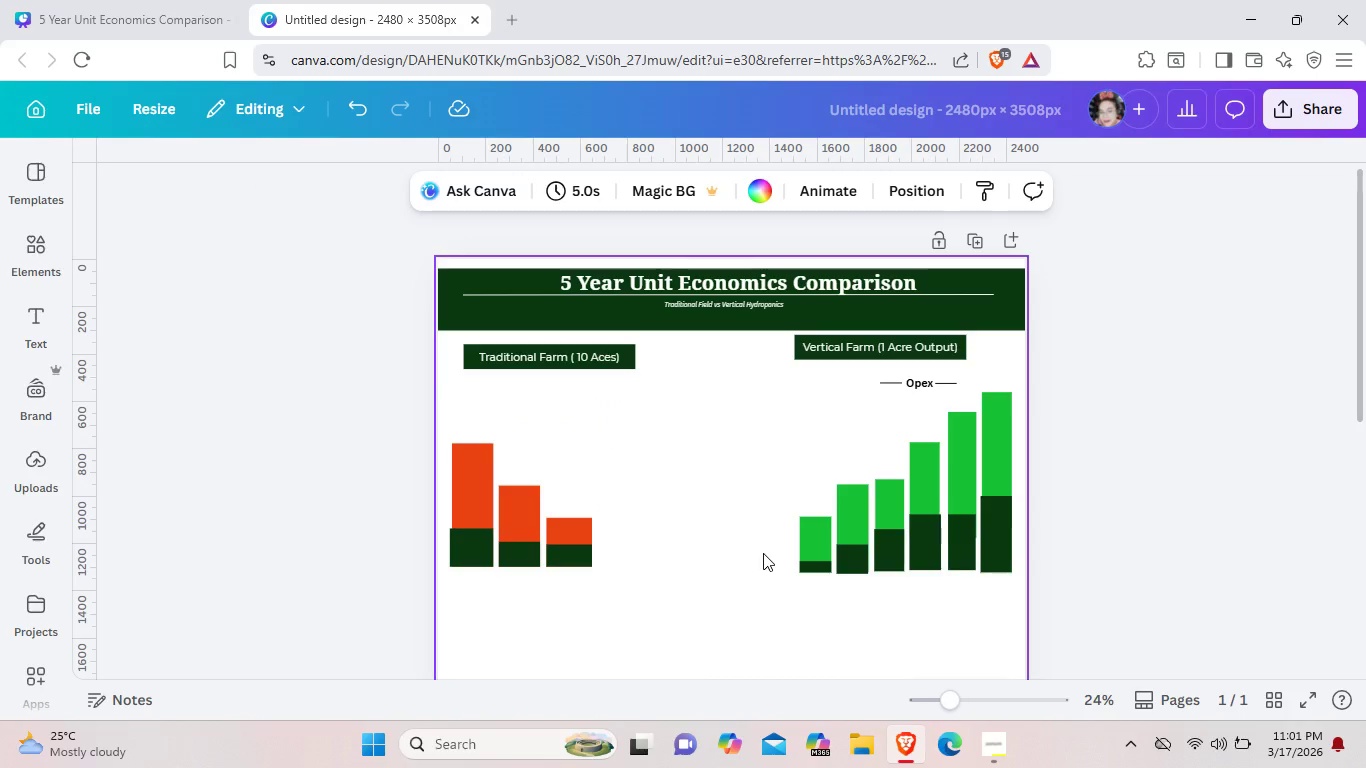 
left_click_drag(start_coordinate=[763, 553], to_coordinate=[1058, 415])
 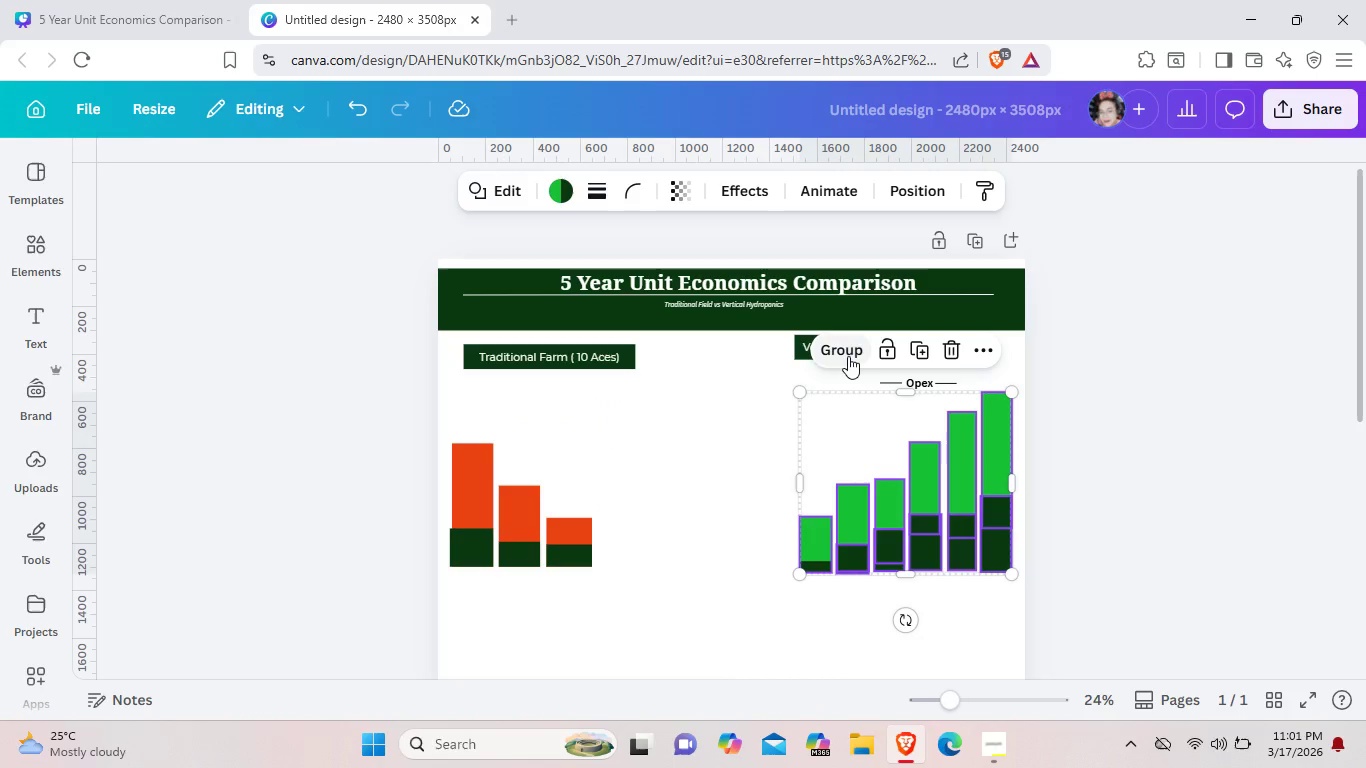 
left_click([848, 356])
 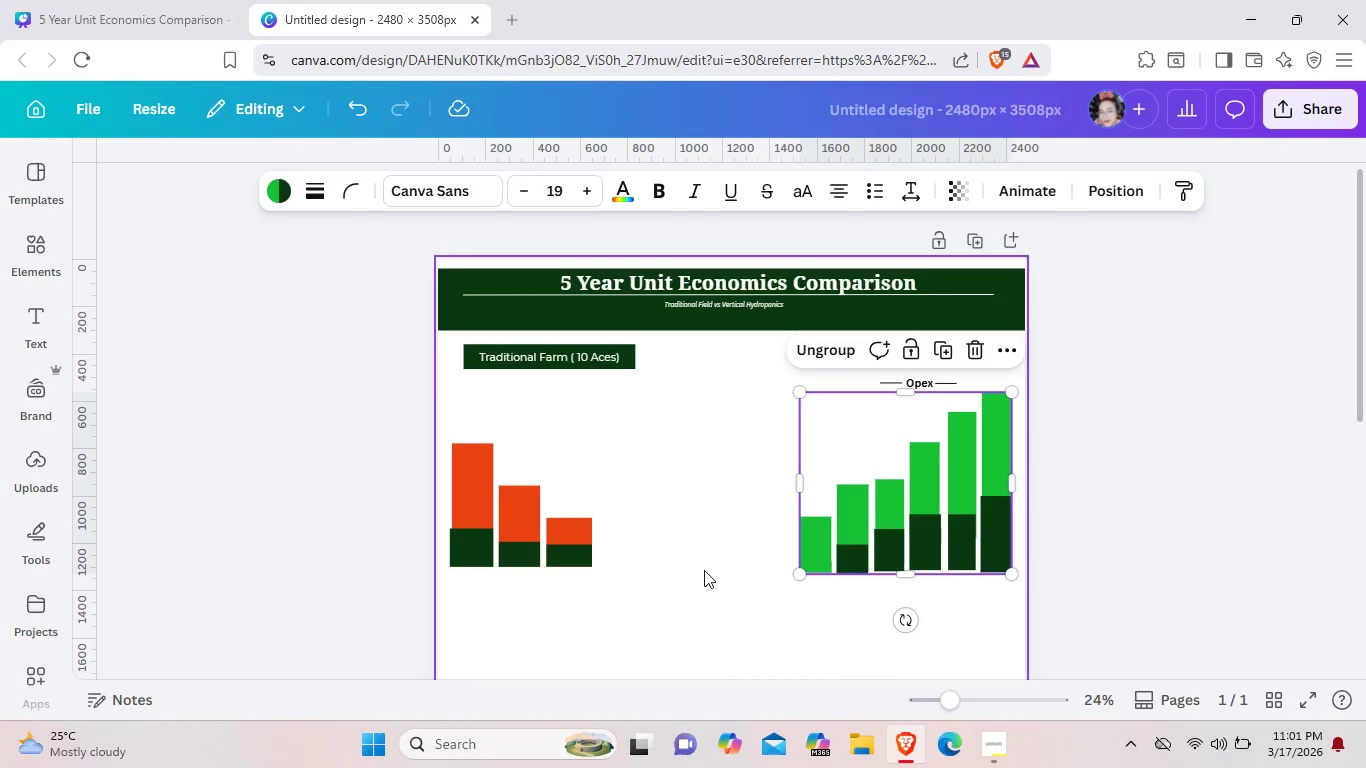 
left_click([704, 570])
 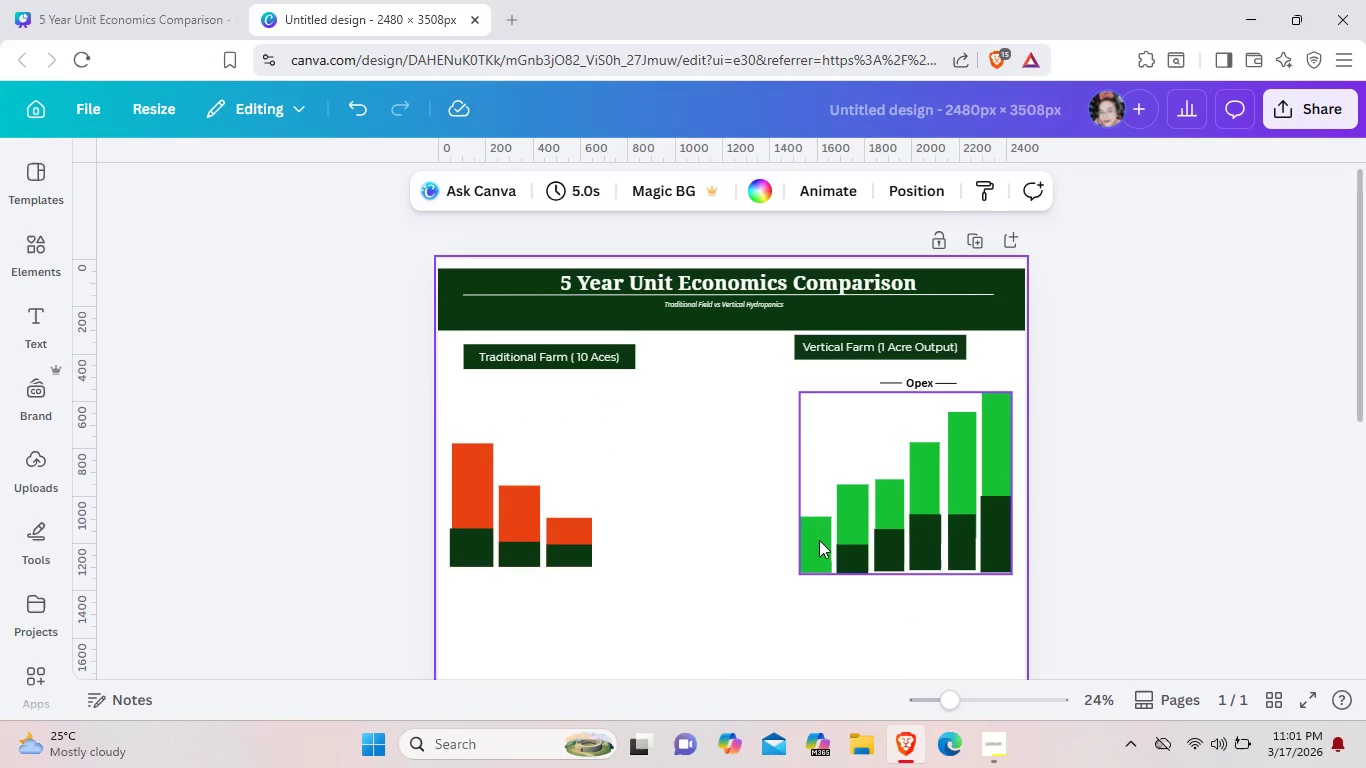 
left_click([819, 540])
 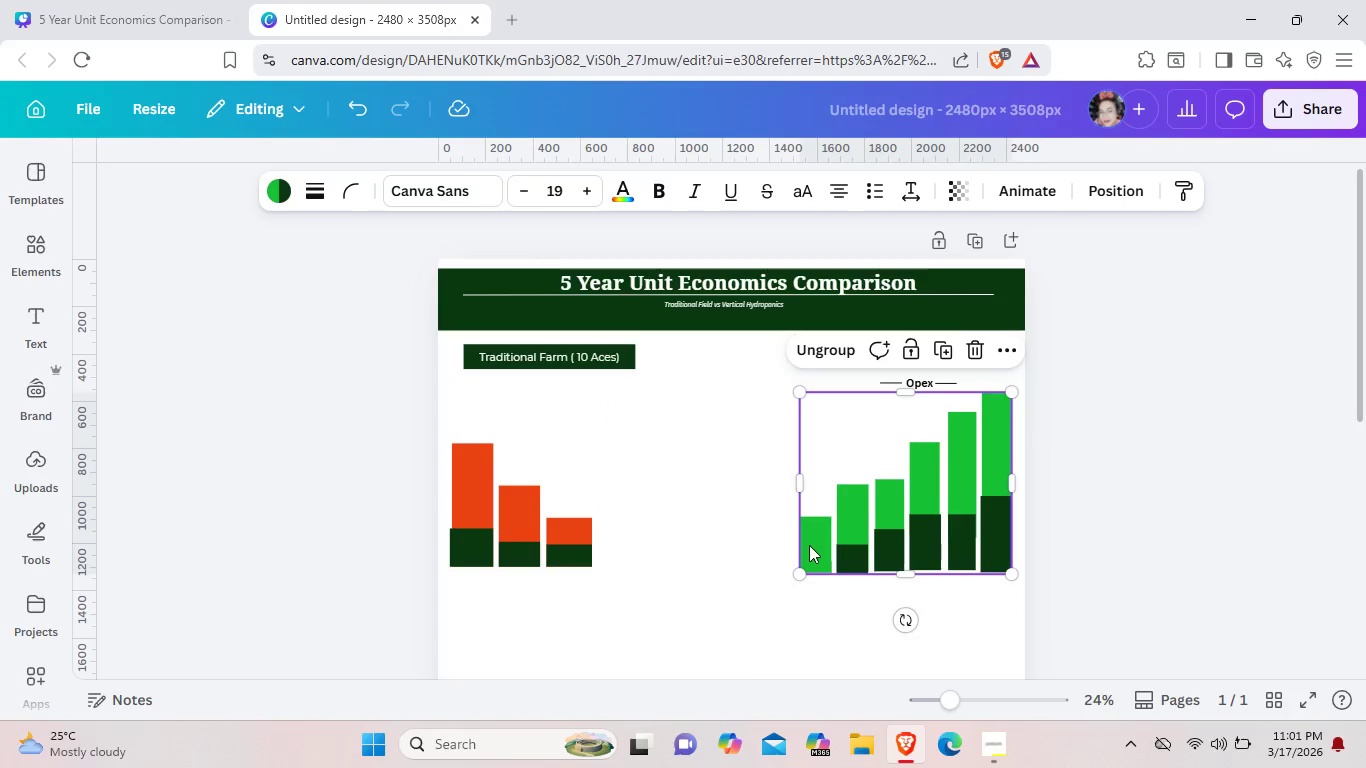 
left_click_drag(start_coordinate=[810, 543], to_coordinate=[814, 520])
 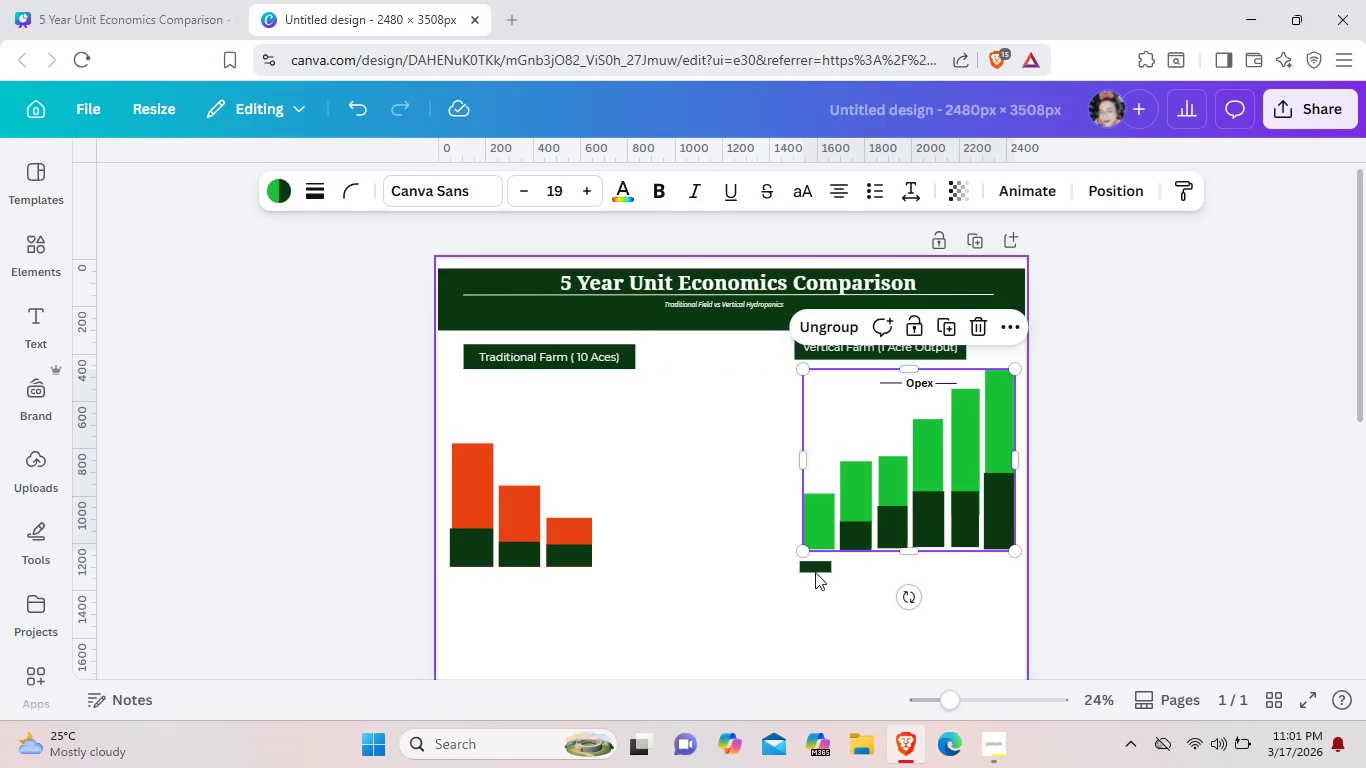 
left_click_drag(start_coordinate=[815, 574], to_coordinate=[821, 549])
 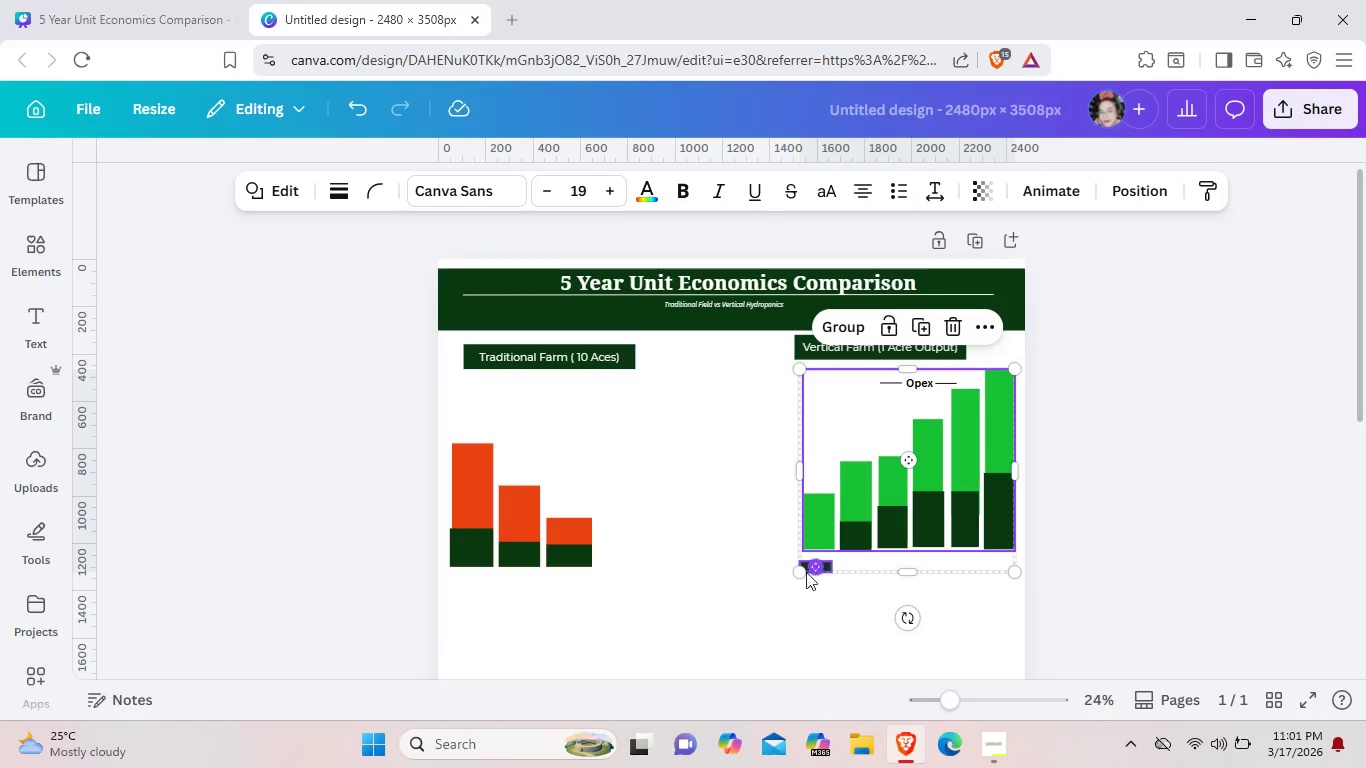 
left_click_drag(start_coordinate=[819, 566], to_coordinate=[790, 573])
 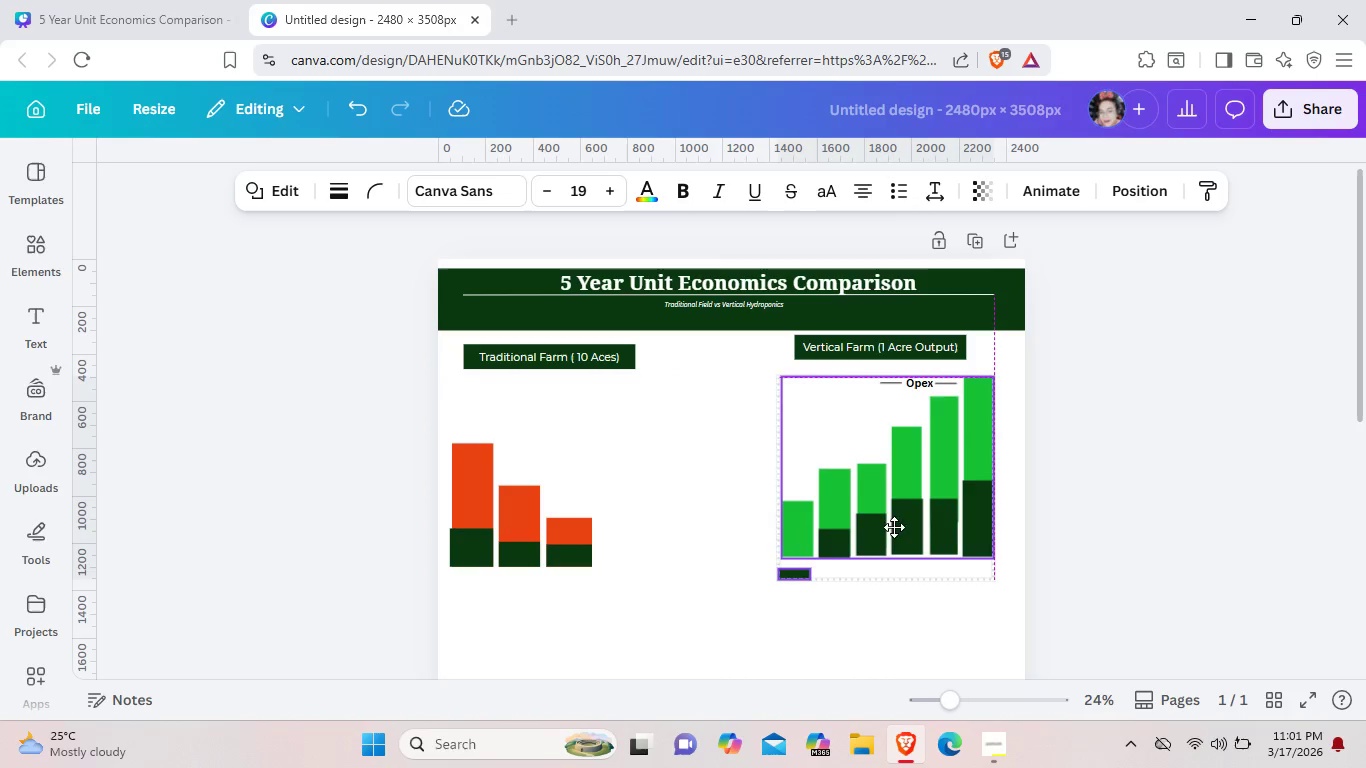 
left_click_drag(start_coordinate=[883, 527], to_coordinate=[910, 547])
 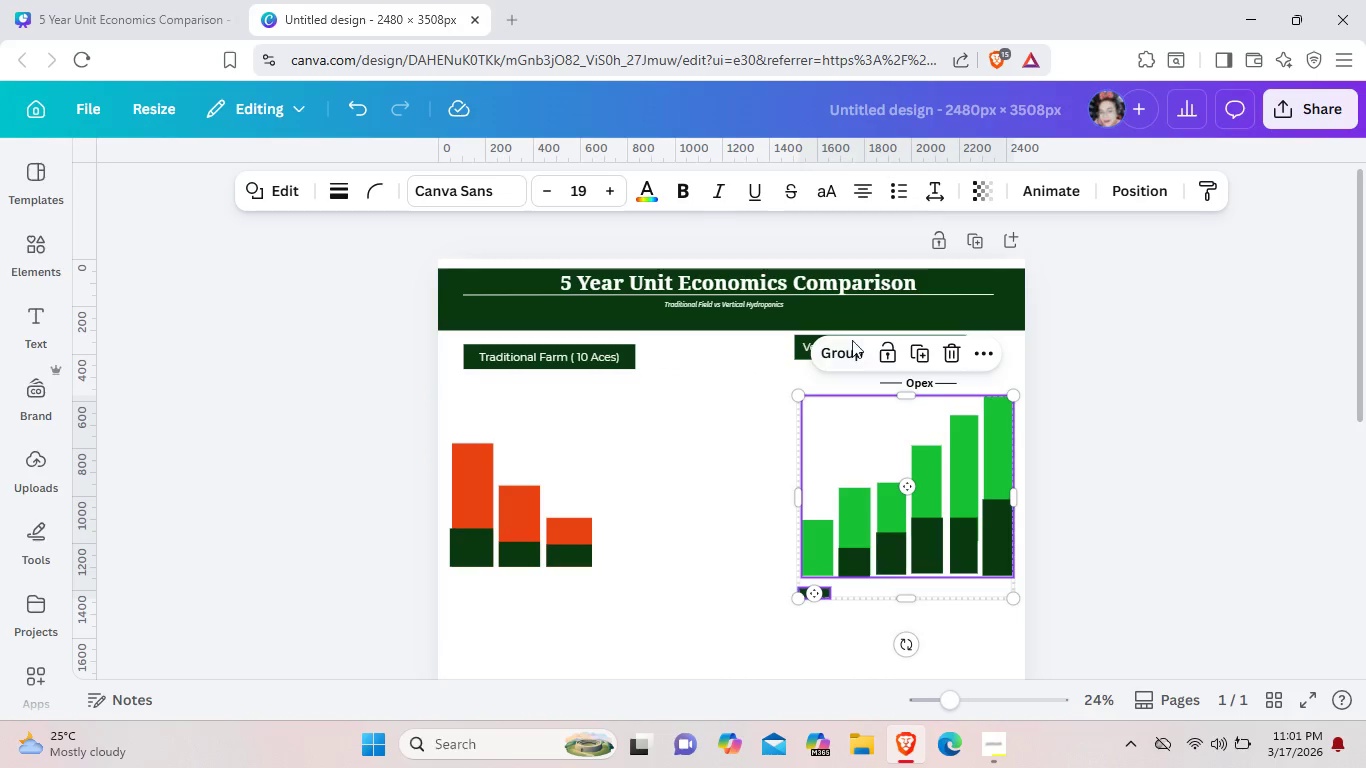 
left_click([835, 353])
 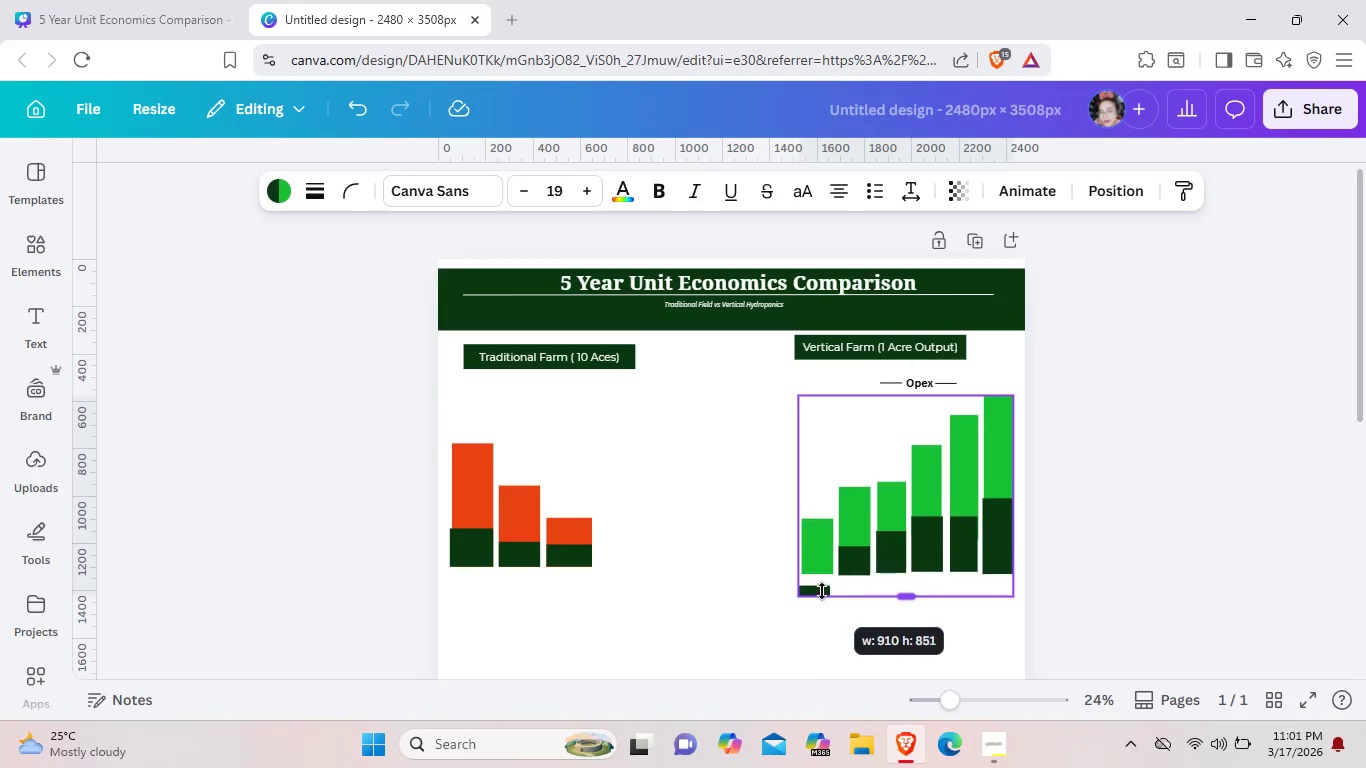 
left_click([822, 621])
 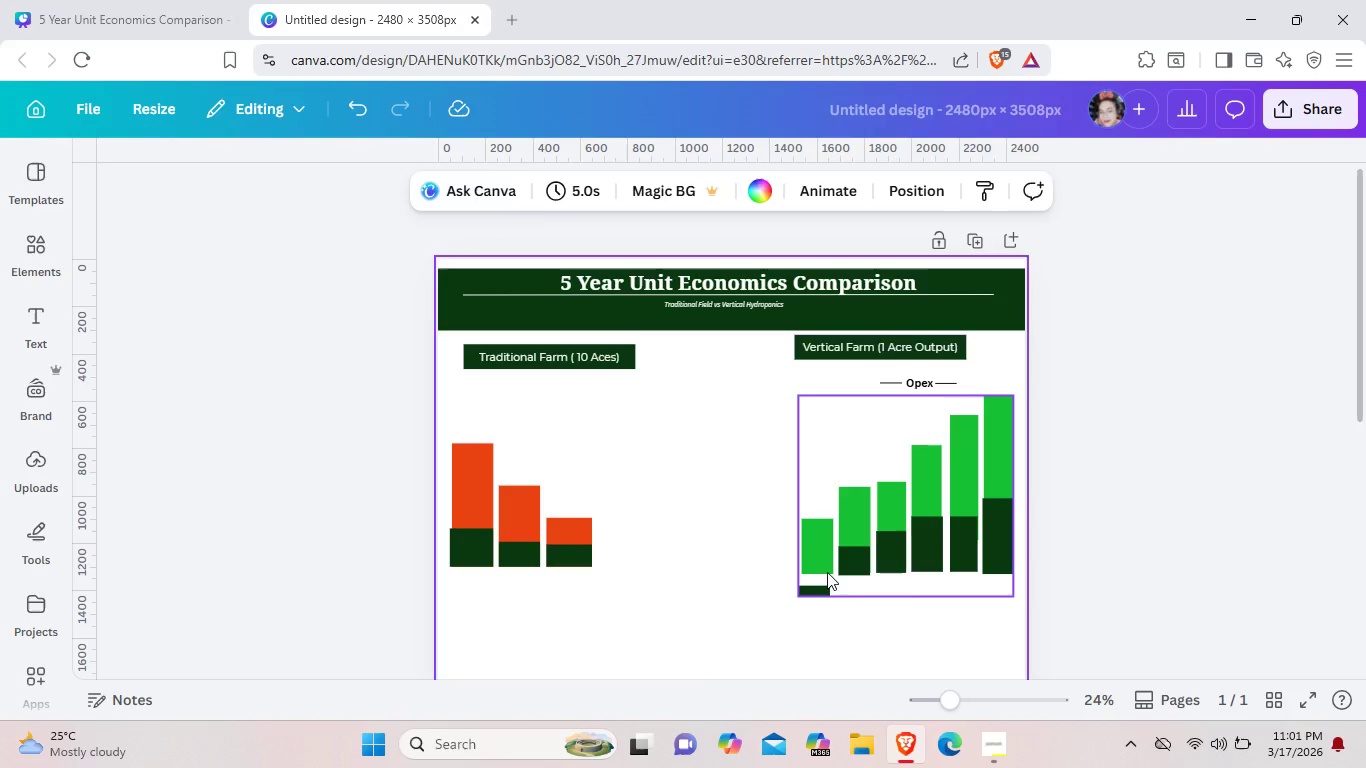 
left_click([827, 572])
 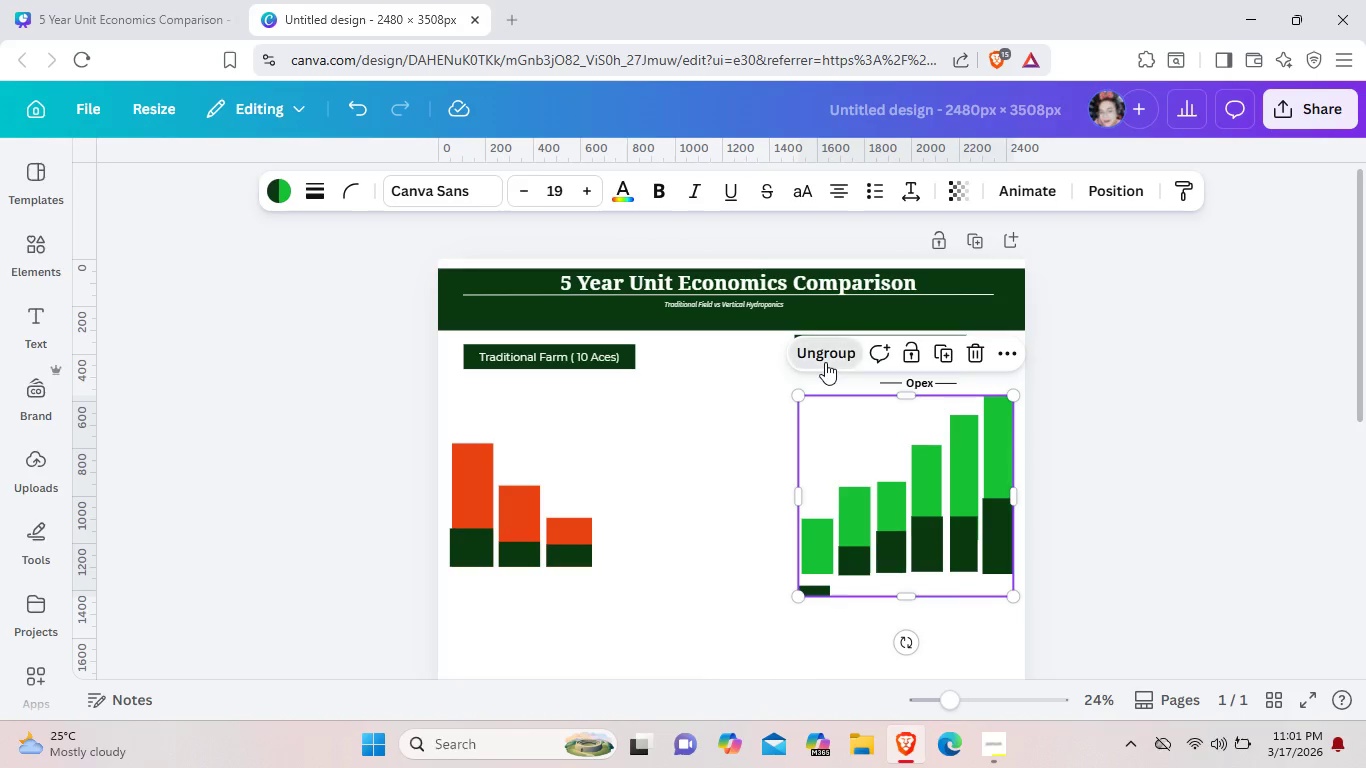 
left_click([825, 362])
 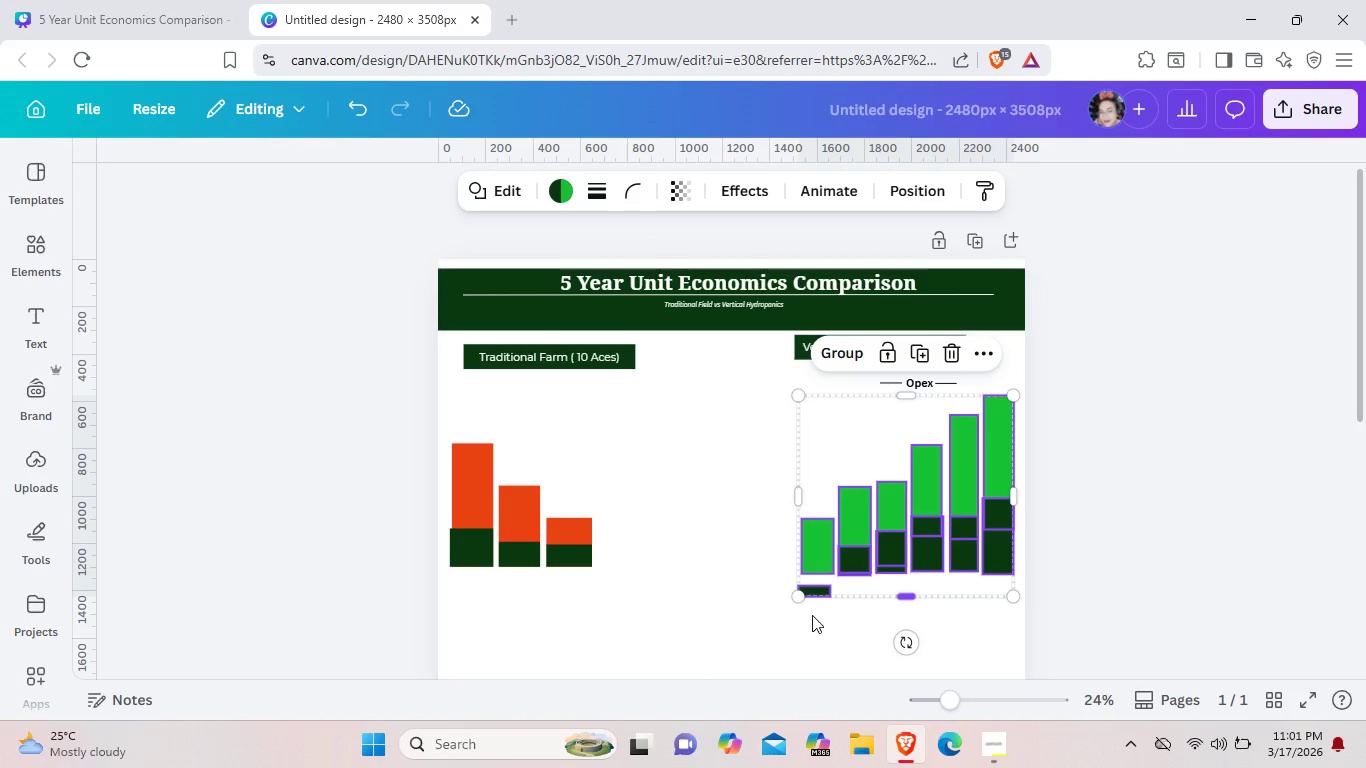 
double_click([794, 647])
 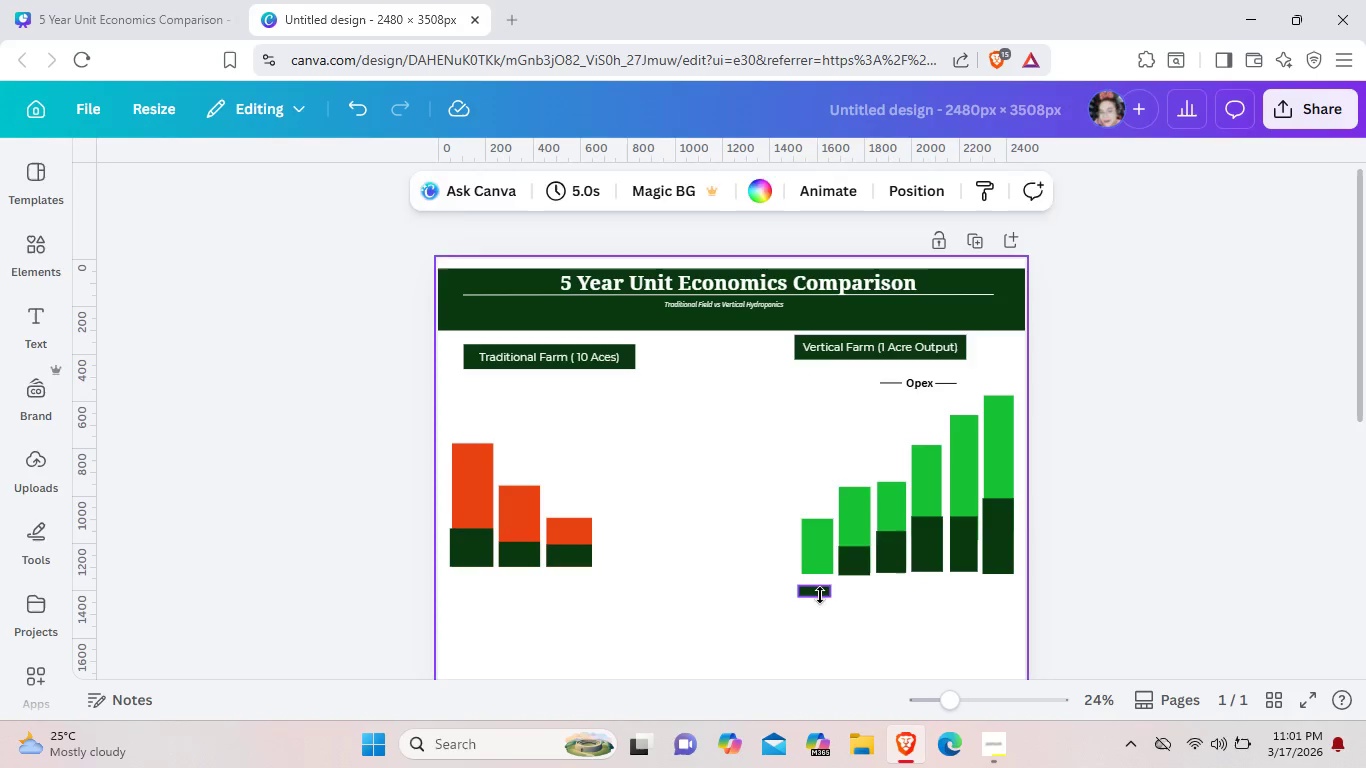 
left_click_drag(start_coordinate=[820, 595], to_coordinate=[822, 574])
 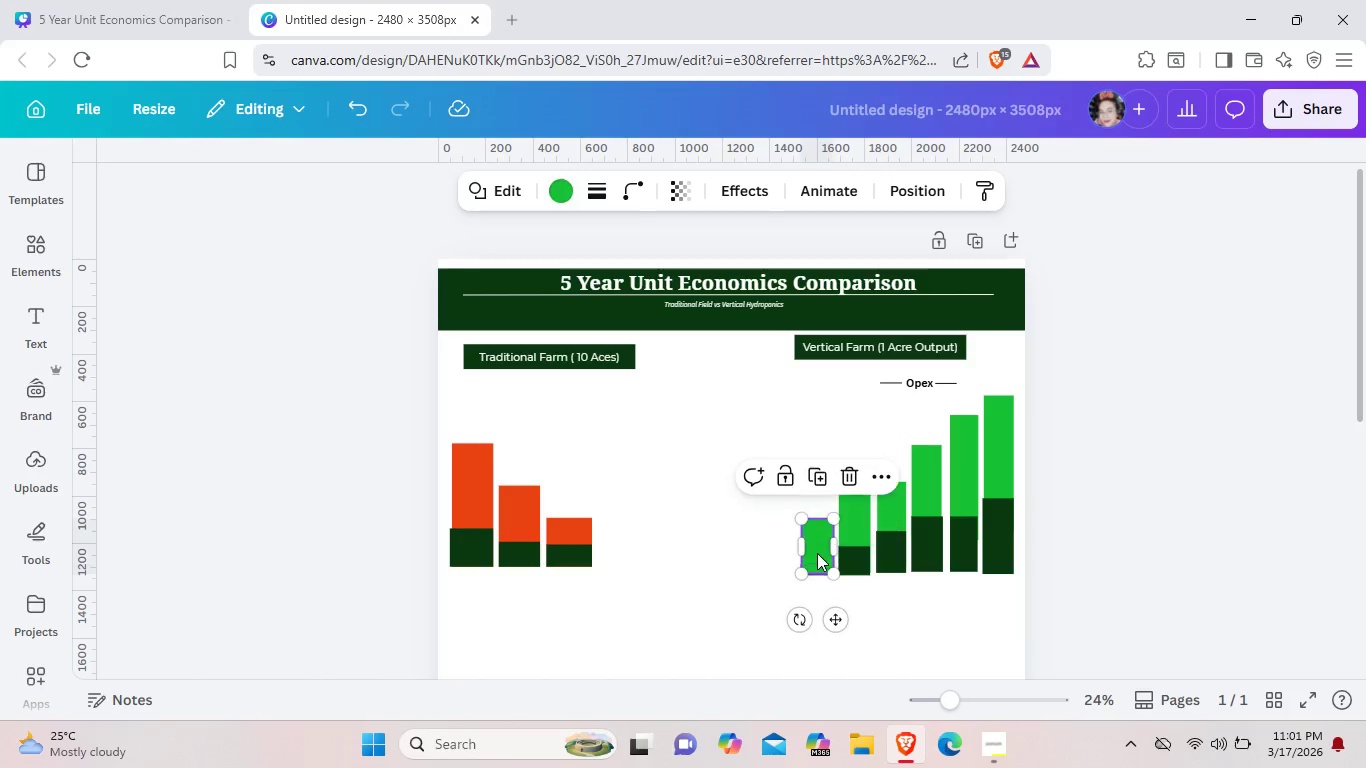 
right_click([817, 553])
 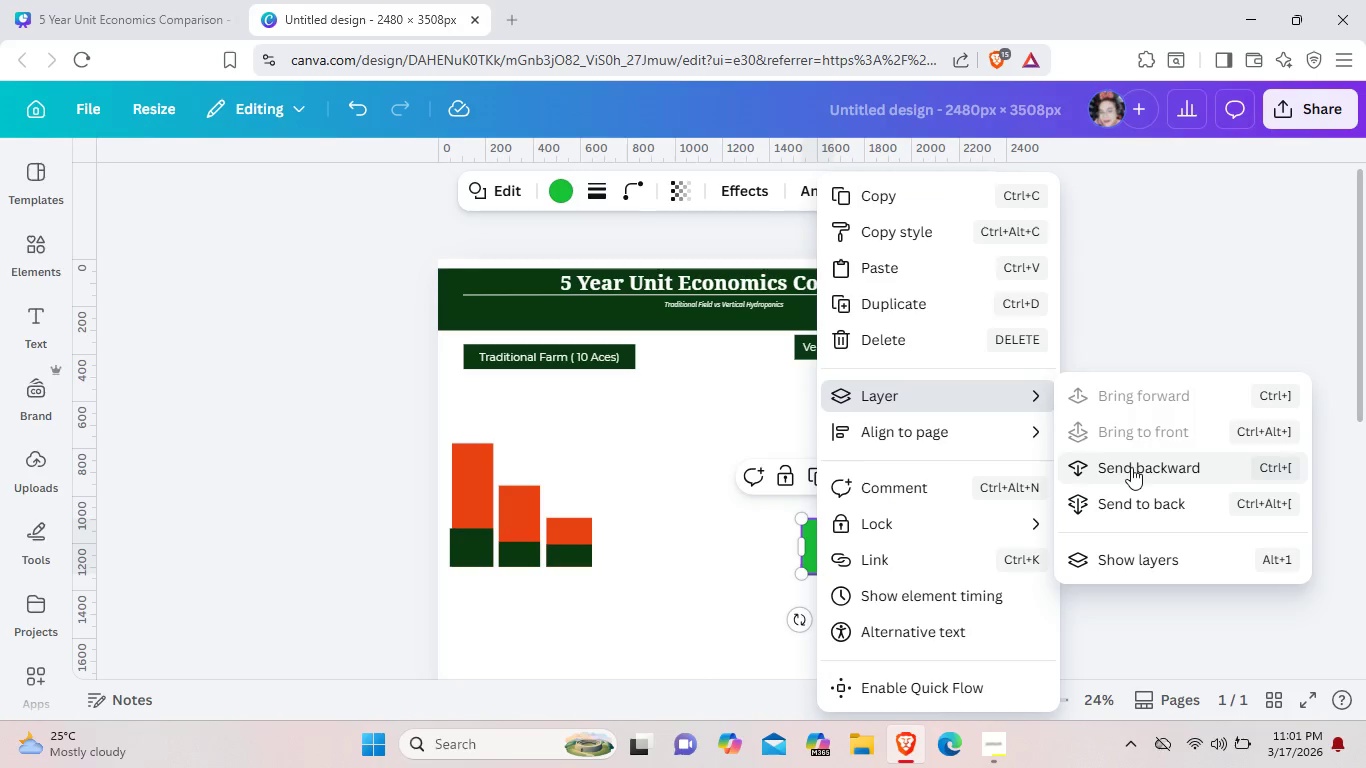 
left_click([1131, 467])
 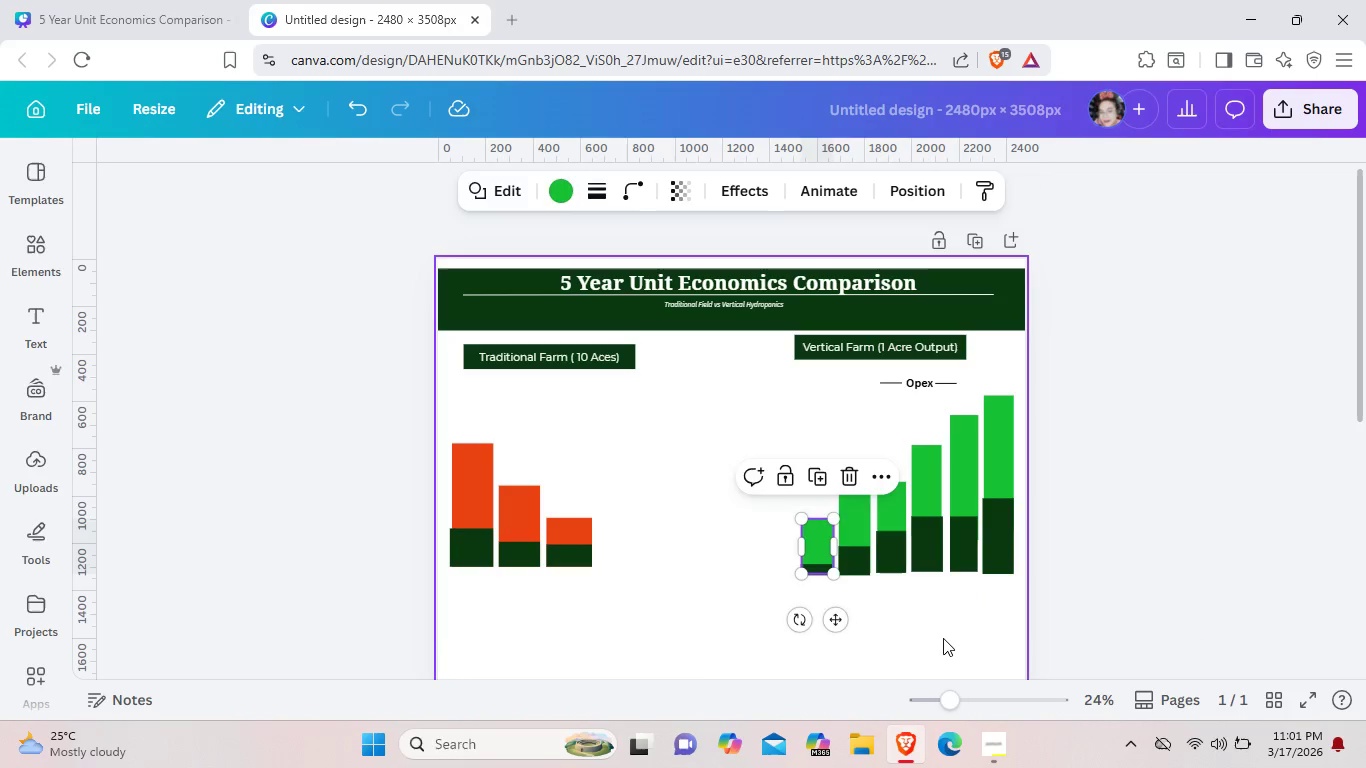 
left_click([943, 638])
 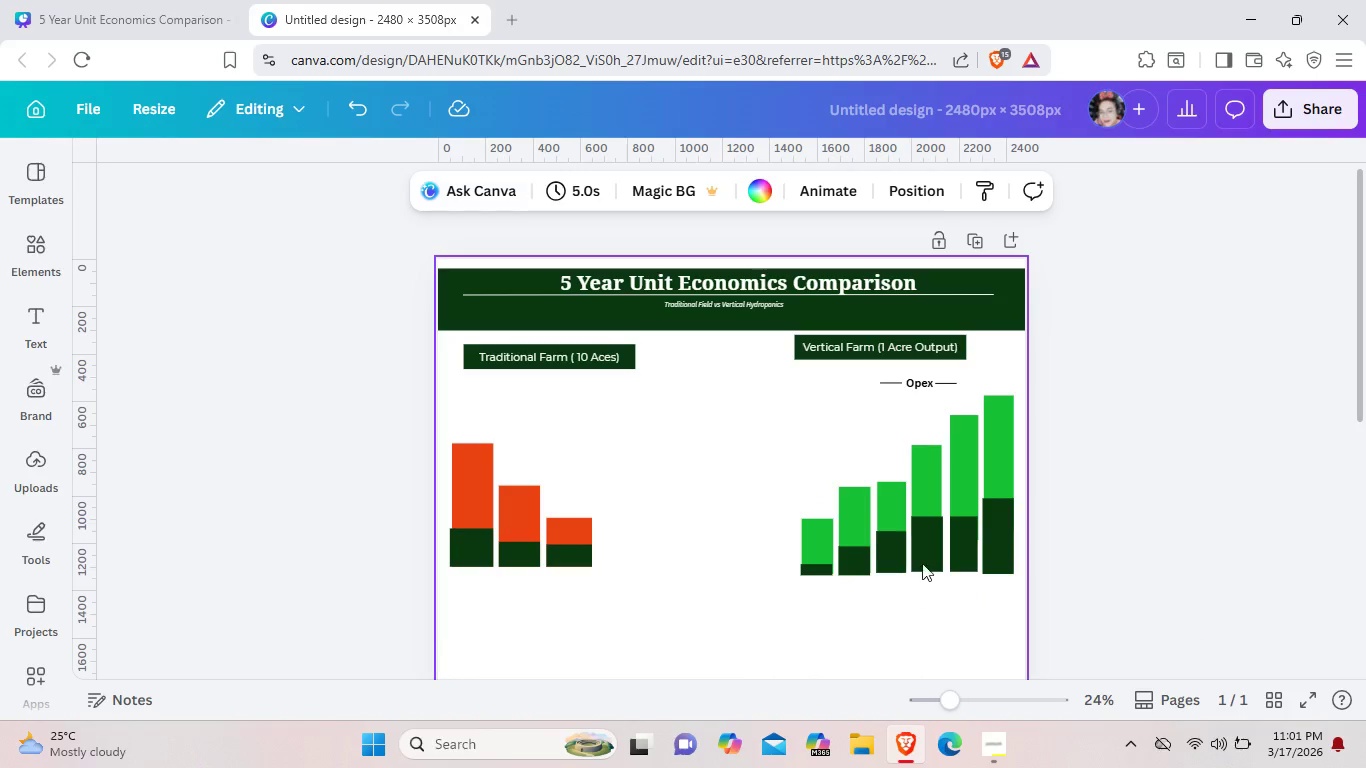 
left_click([929, 536])
 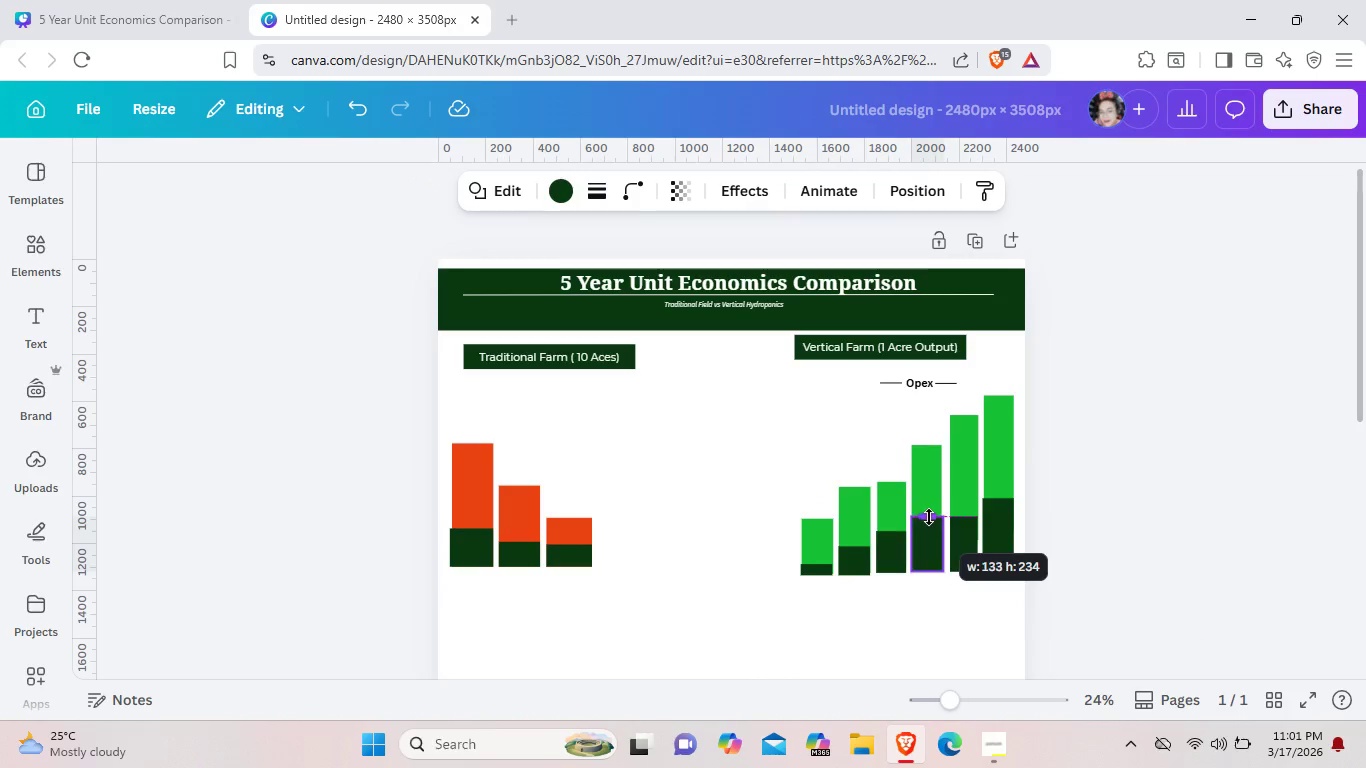 
left_click([968, 535])
 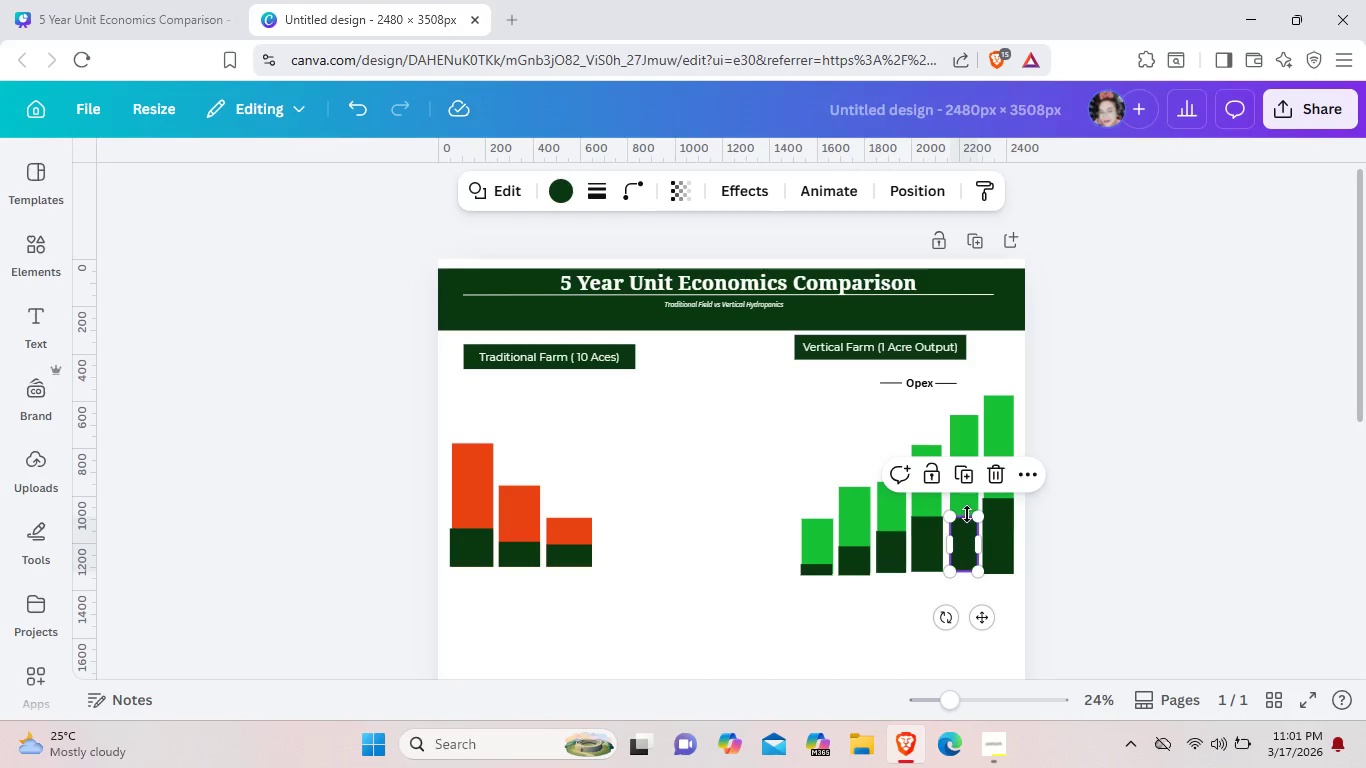 
left_click_drag(start_coordinate=[967, 517], to_coordinate=[967, 508])
 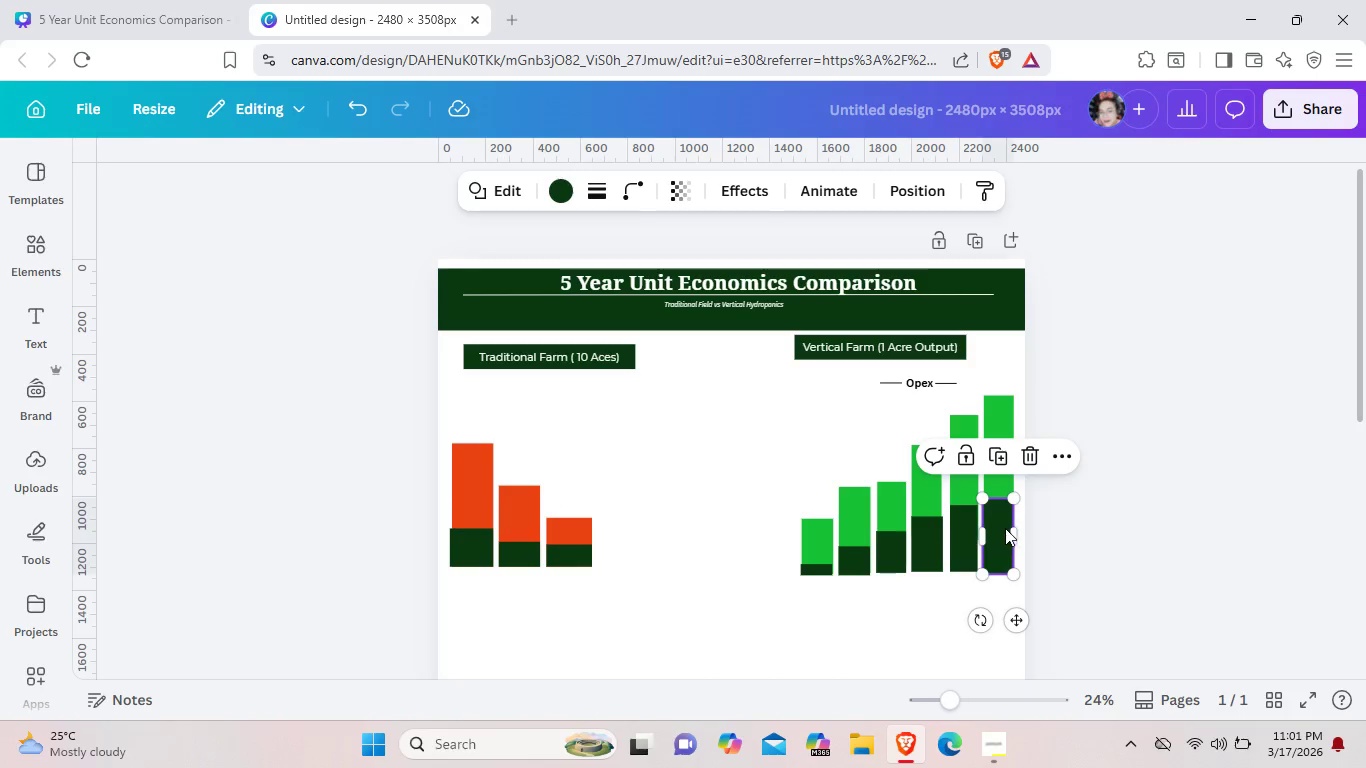 
left_click([1004, 532])
 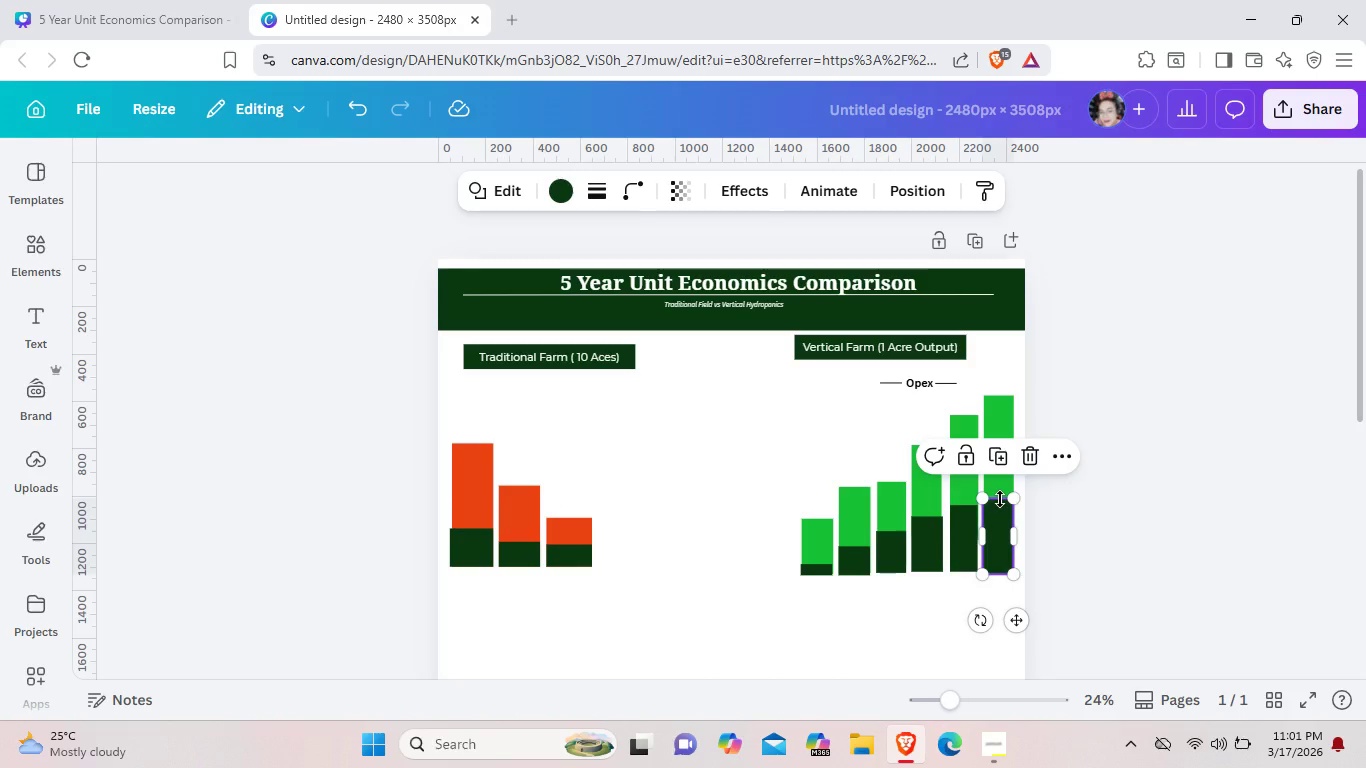 
left_click_drag(start_coordinate=[1000, 499], to_coordinate=[998, 494])
 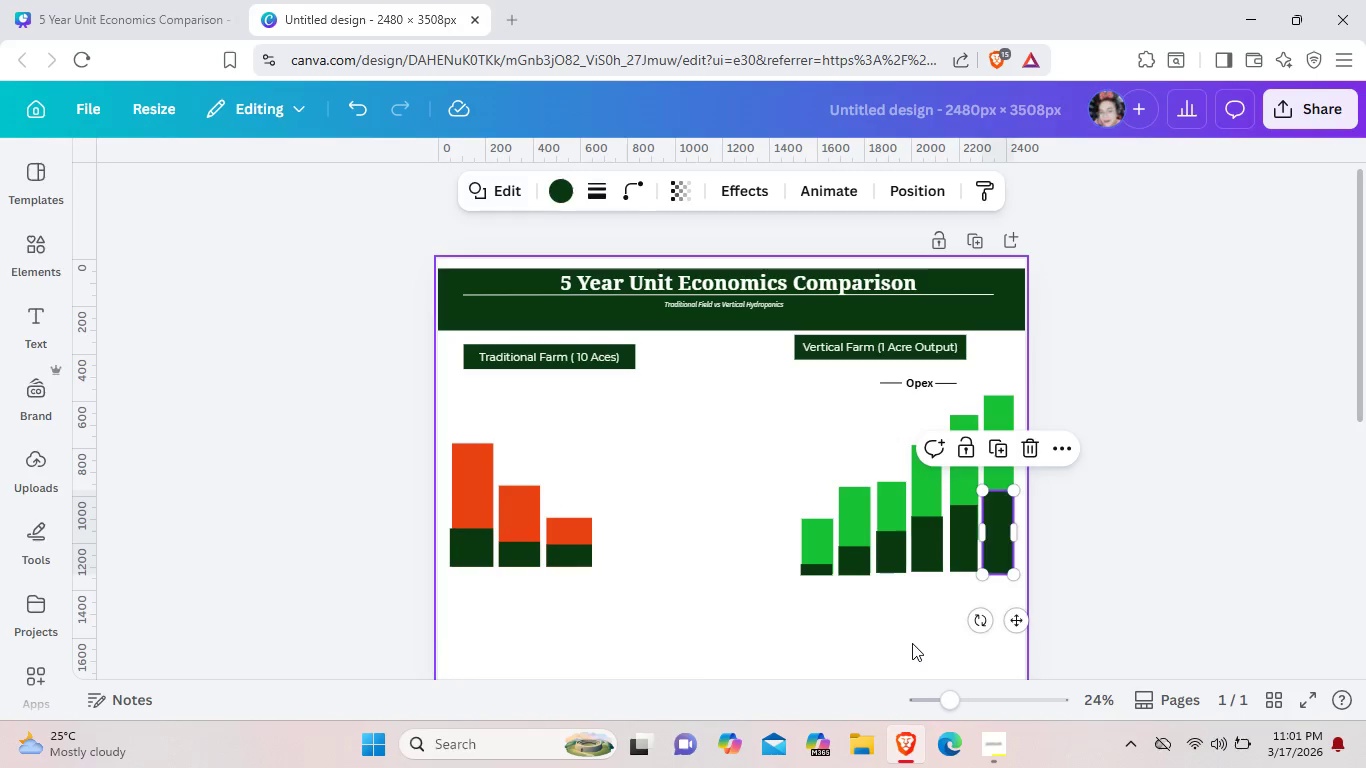 
left_click([912, 643])
 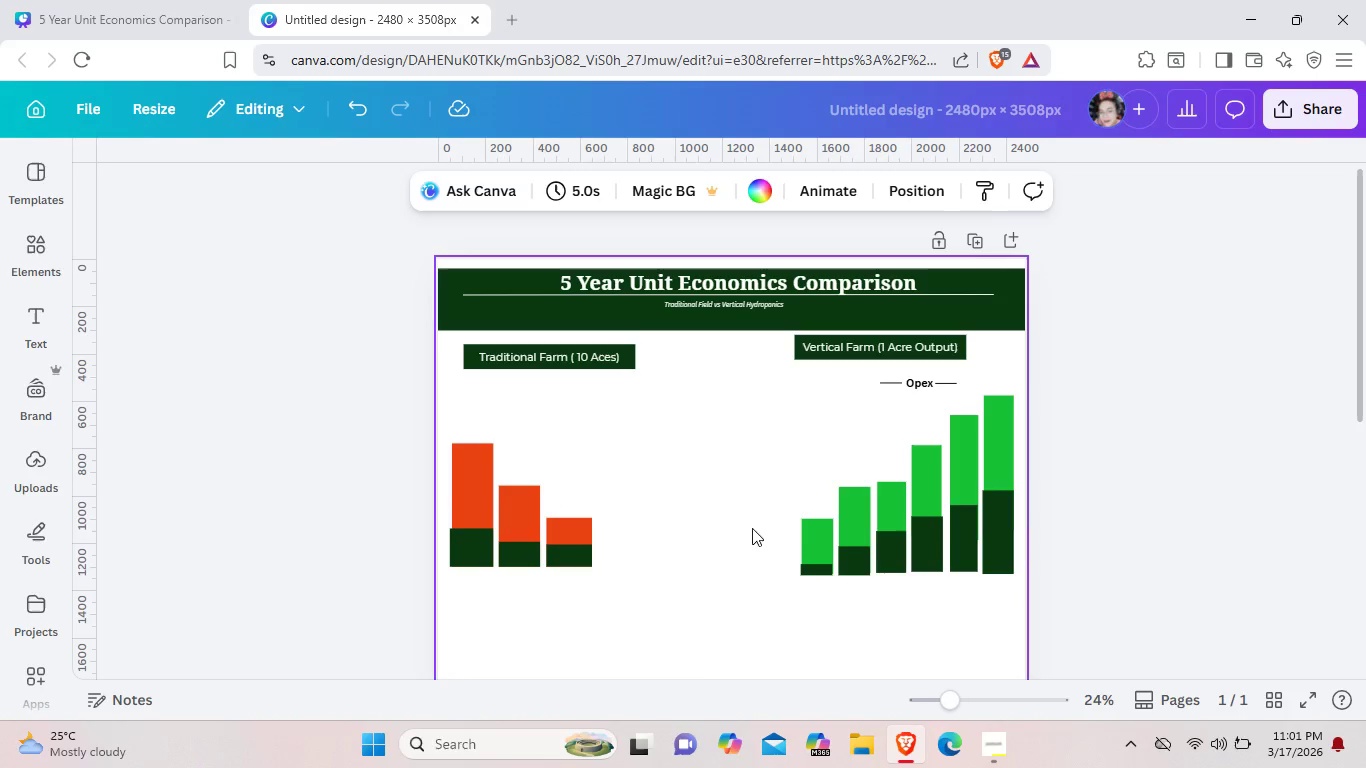 
left_click_drag(start_coordinate=[749, 527], to_coordinate=[1010, 590])
 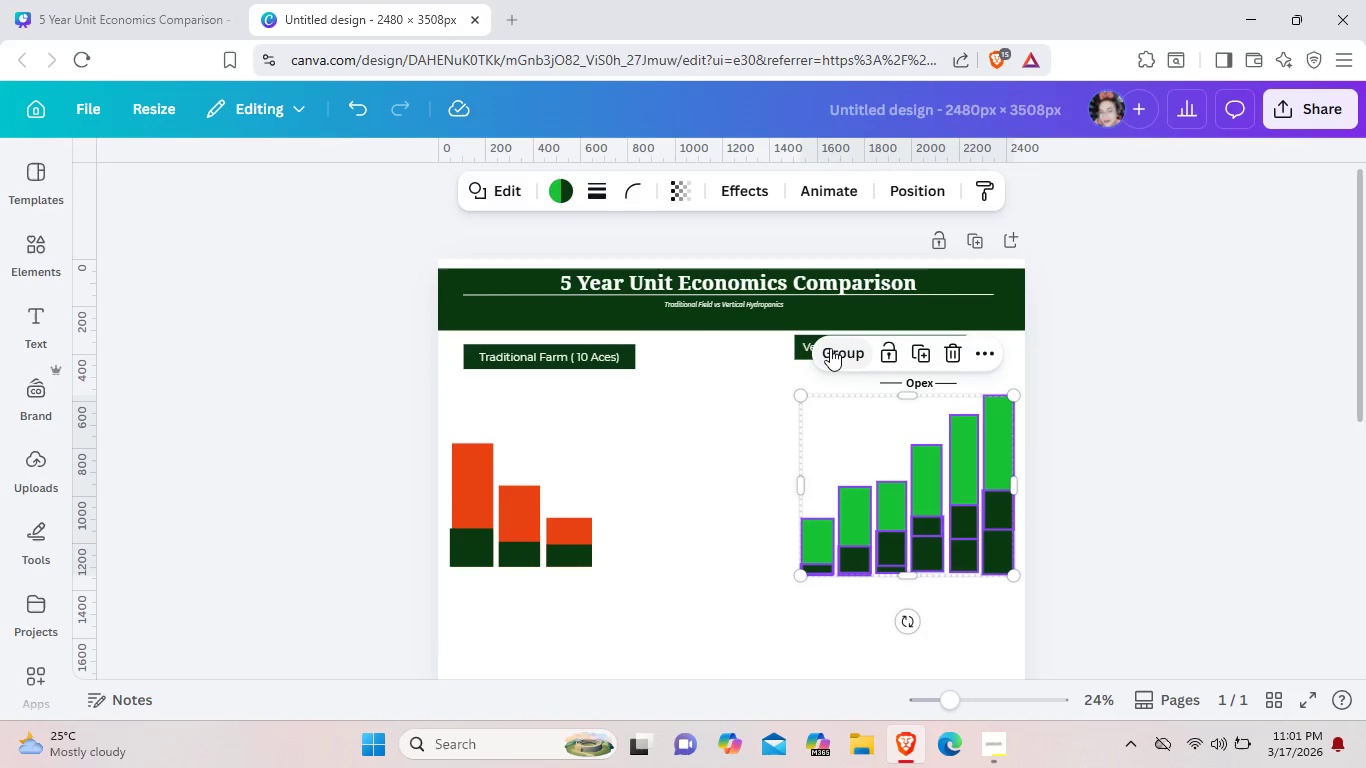 
left_click([830, 349])
 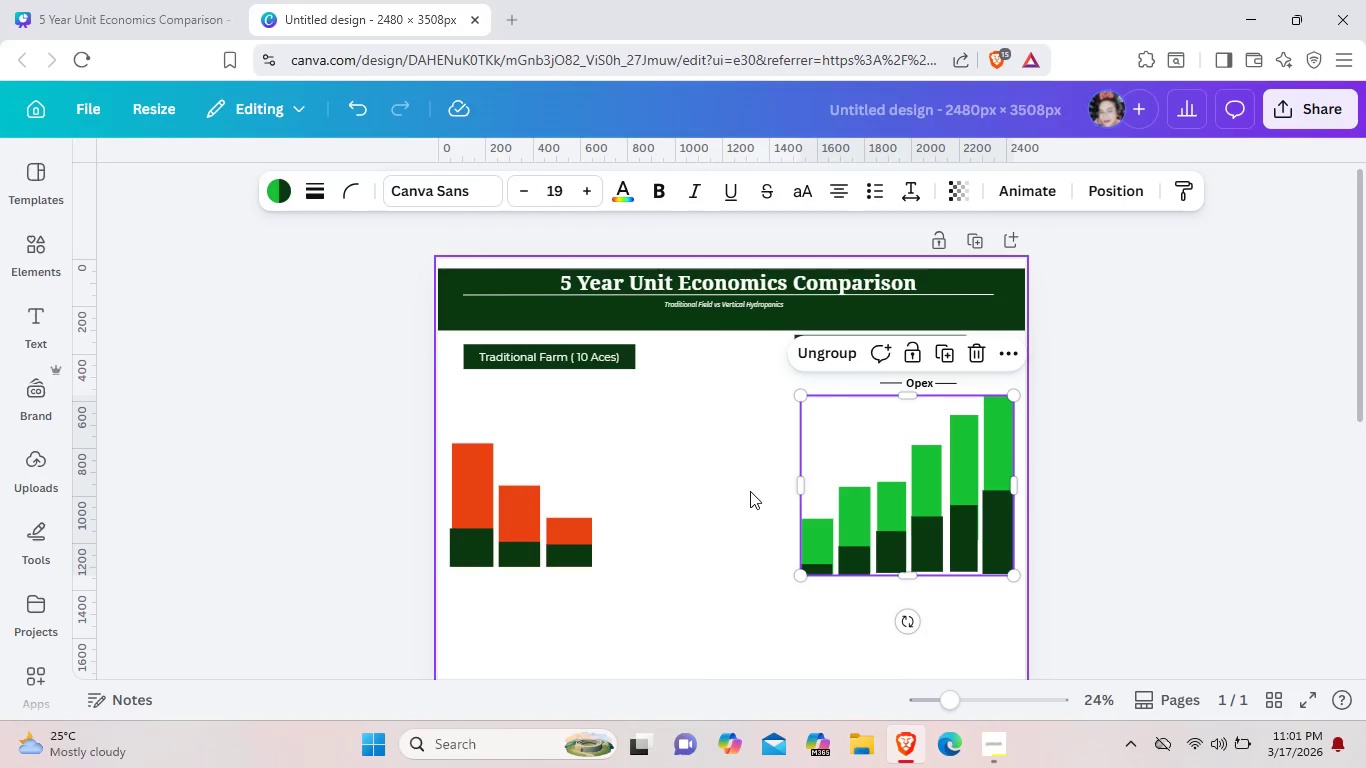 
left_click([750, 491])
 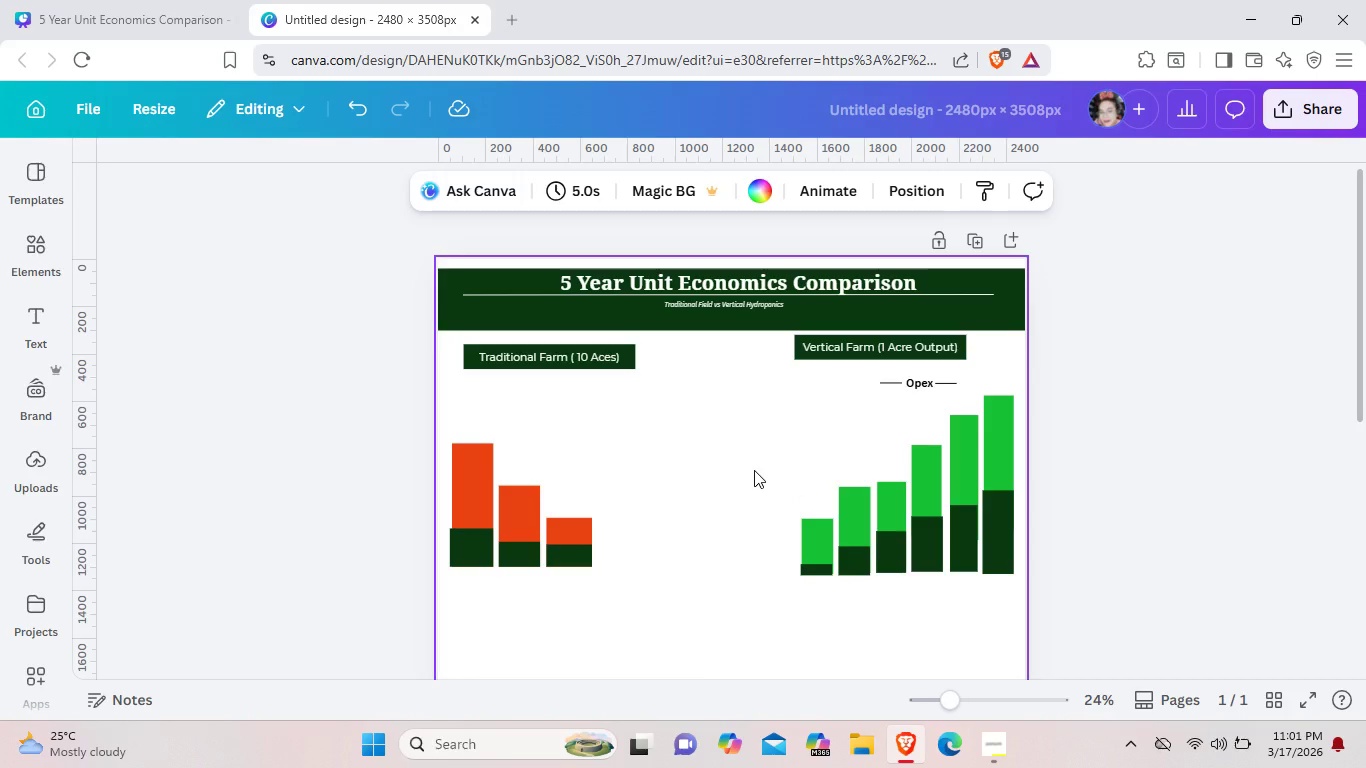 
scroll: coordinate [740, 468], scroll_direction: up, amount: 7.0
 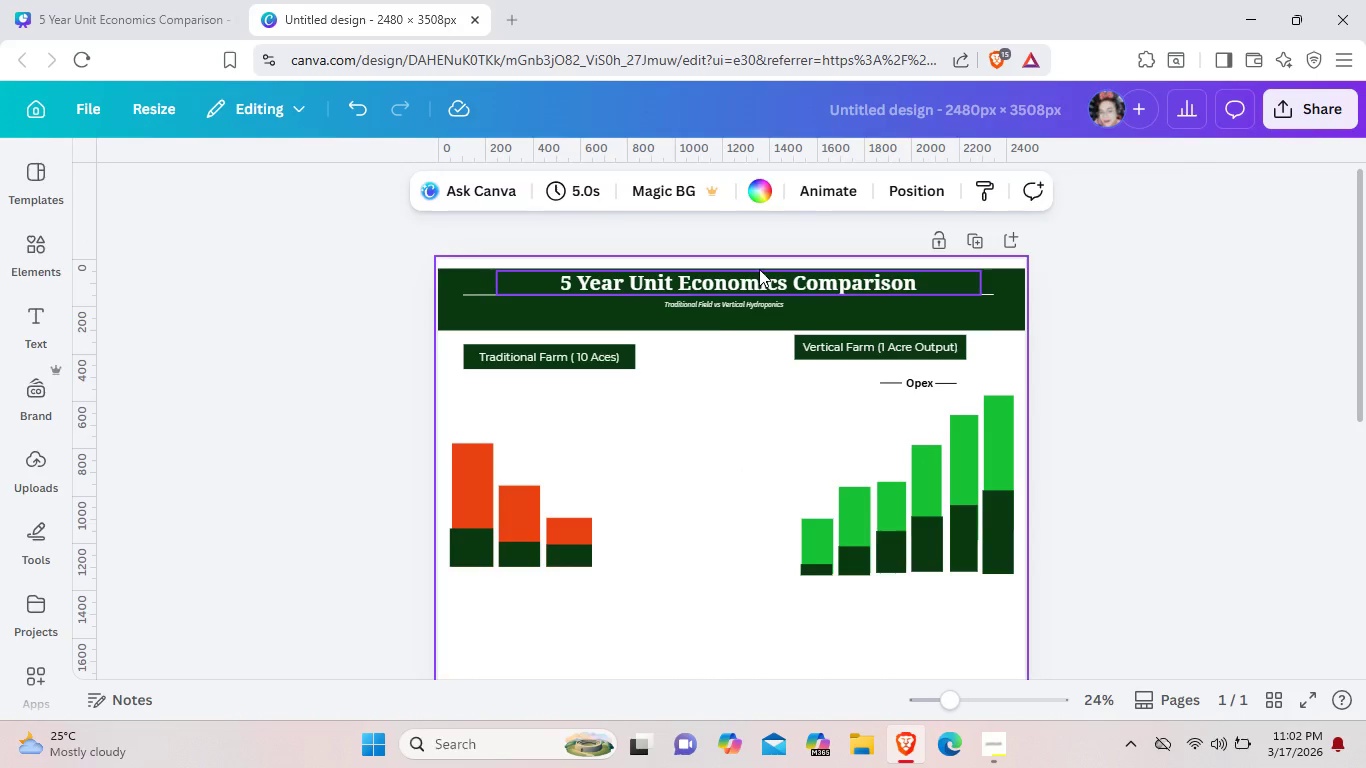 
left_click([759, 269])
 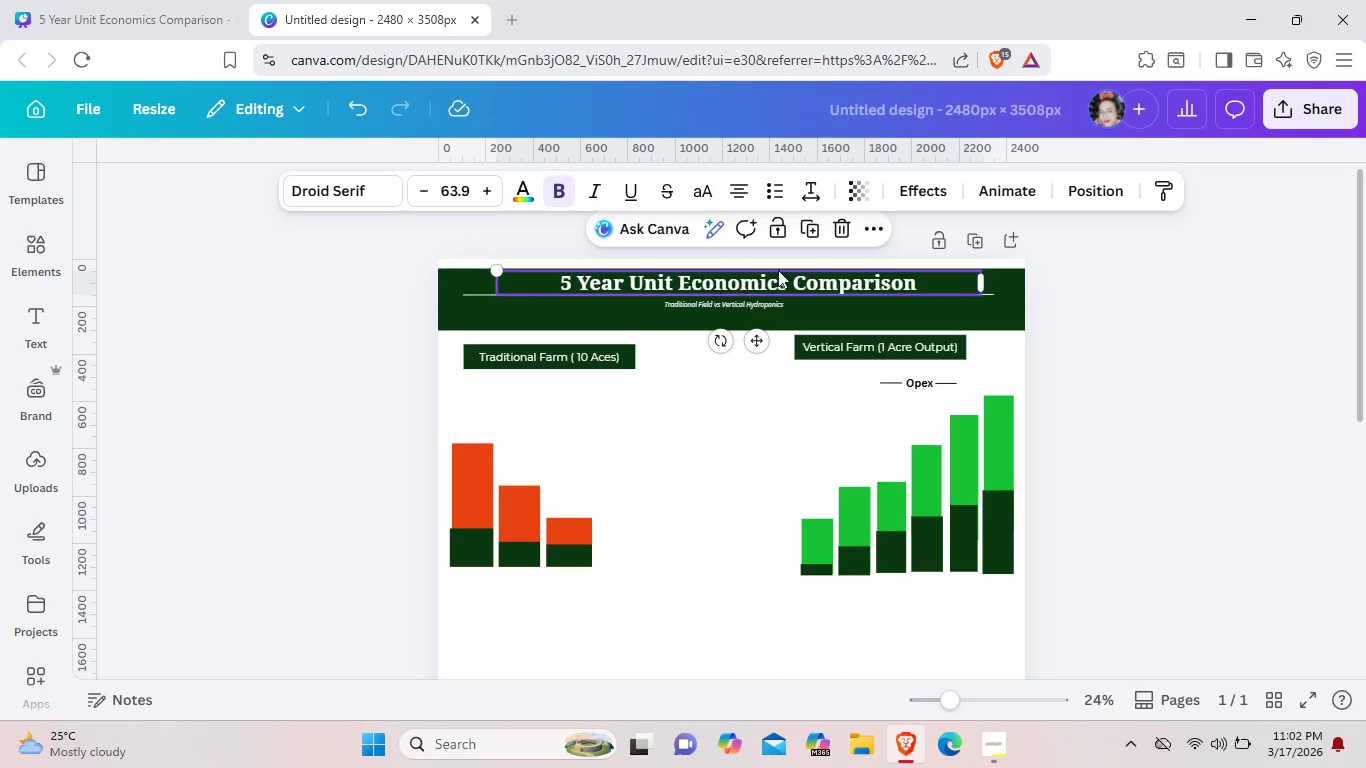 
left_click([993, 301])
 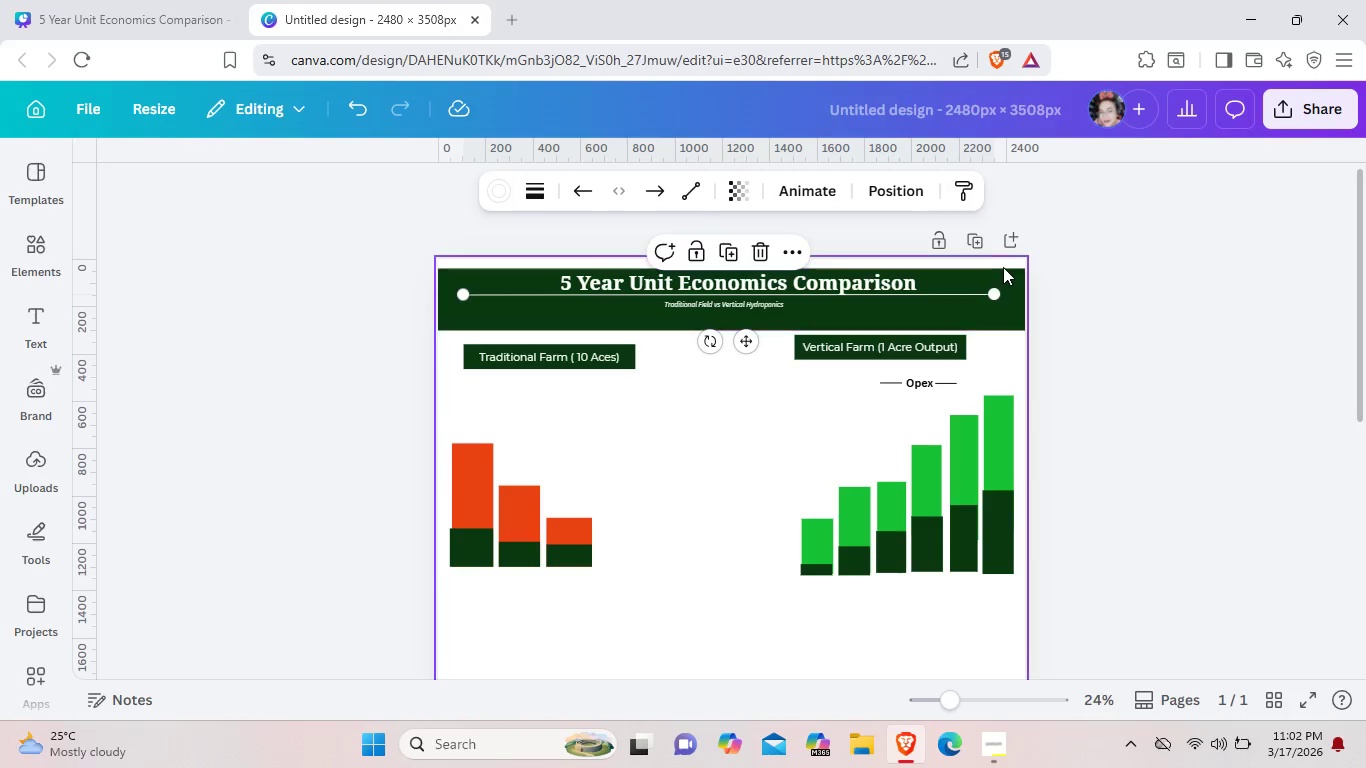 
left_click([1003, 267])
 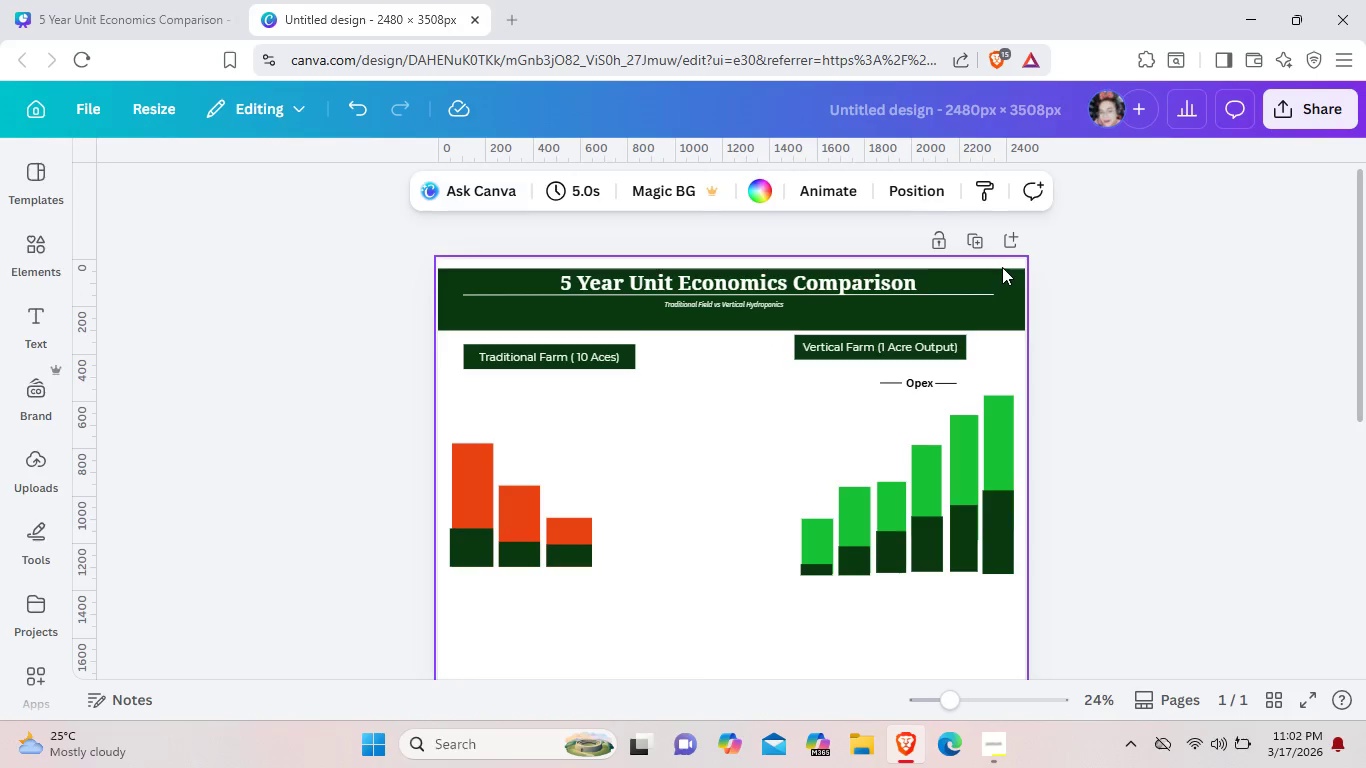 
left_click([1002, 267])
 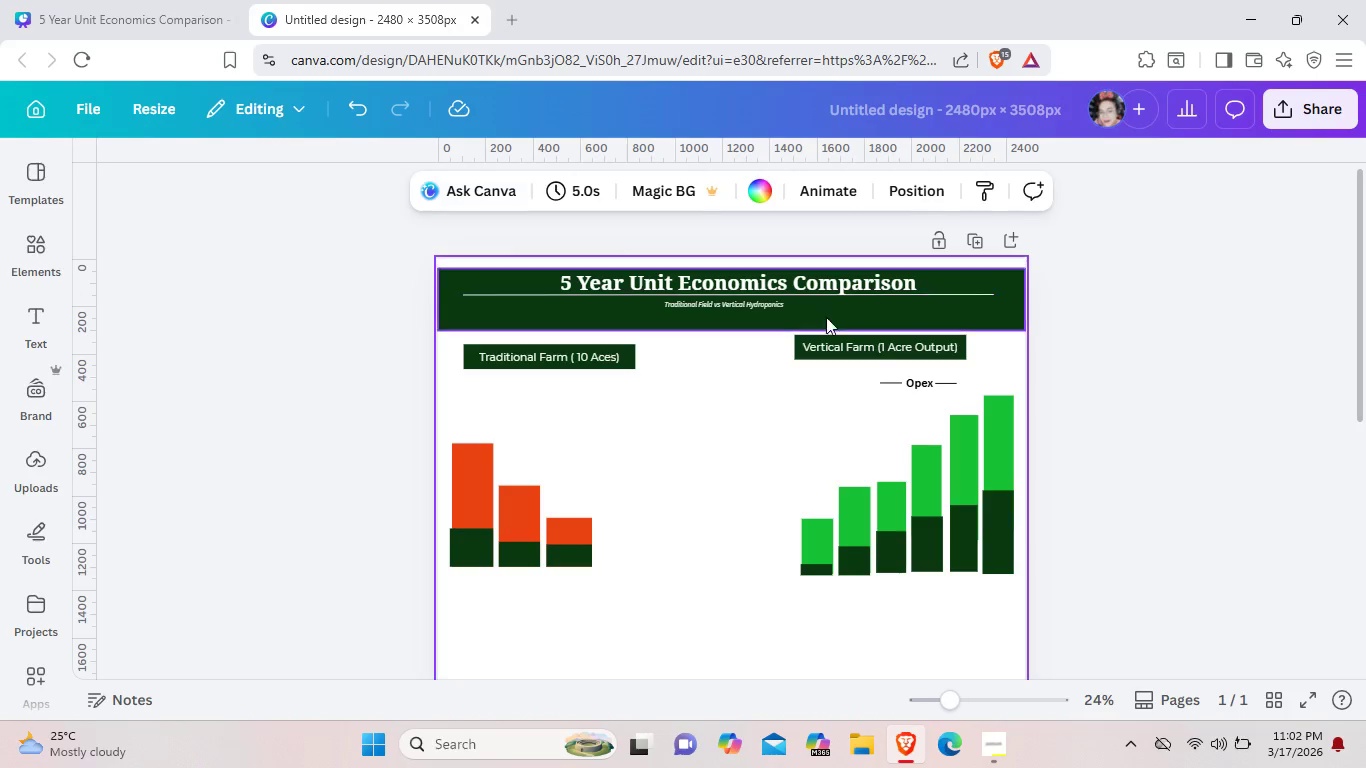 
left_click_drag(start_coordinate=[677, 370], to_coordinate=[691, 250])
 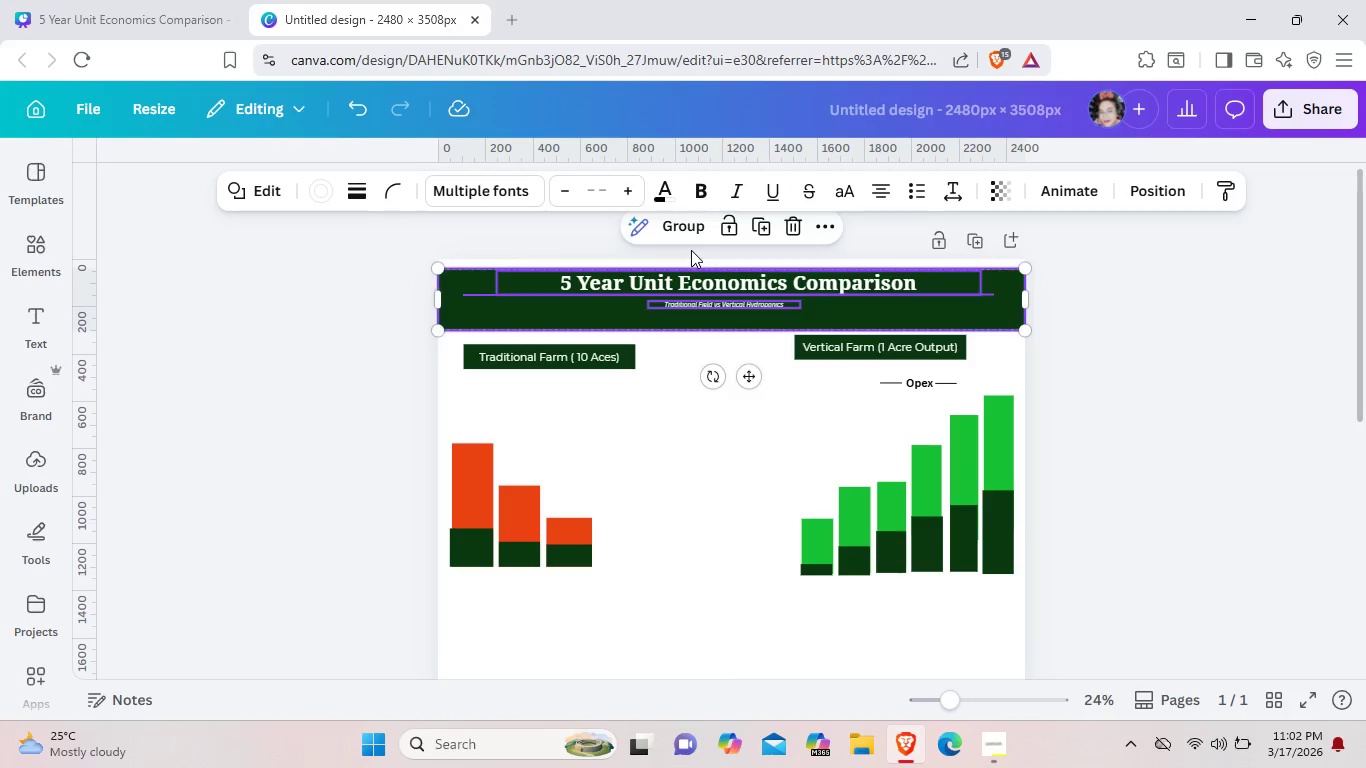 
hold_key(key=ArrowUp, duration=0.83)
 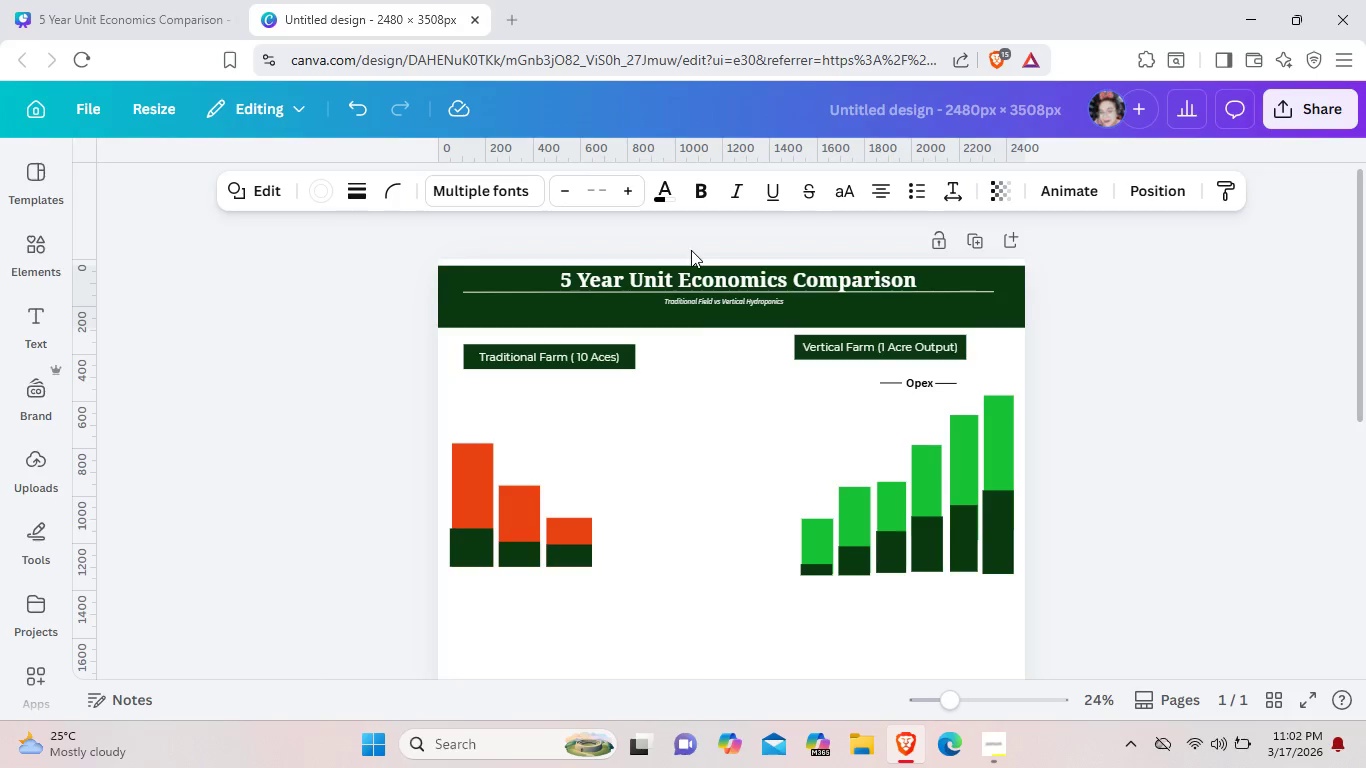 
key(ArrowUp)
 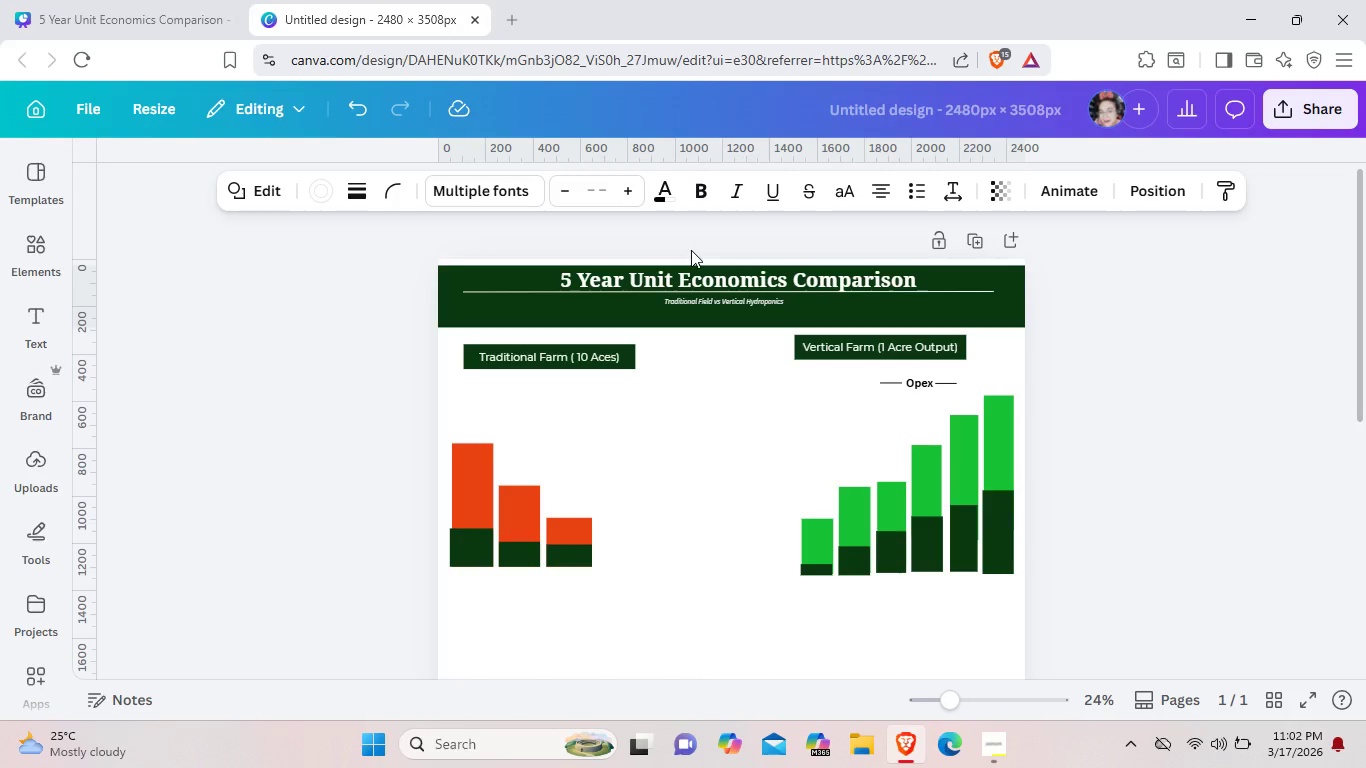 
key(ArrowUp)
 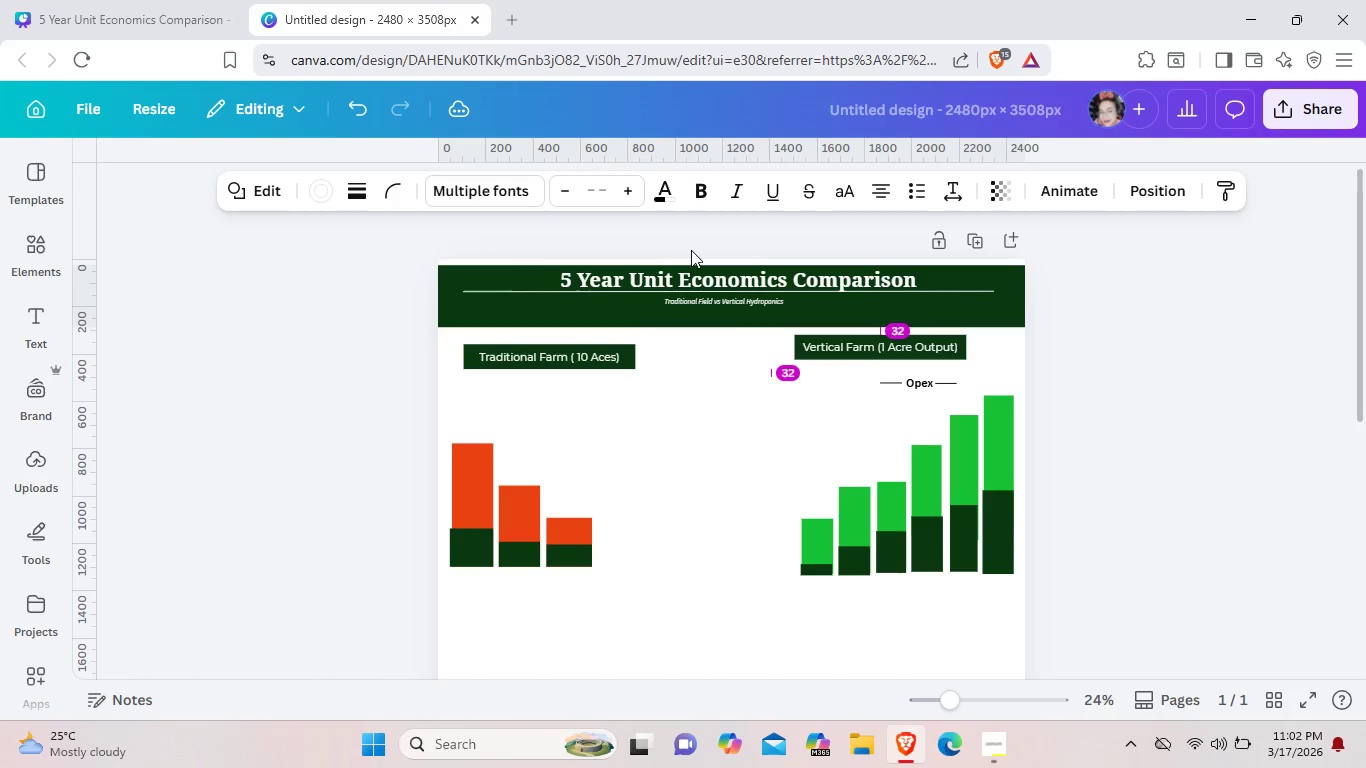 
key(ArrowUp)
 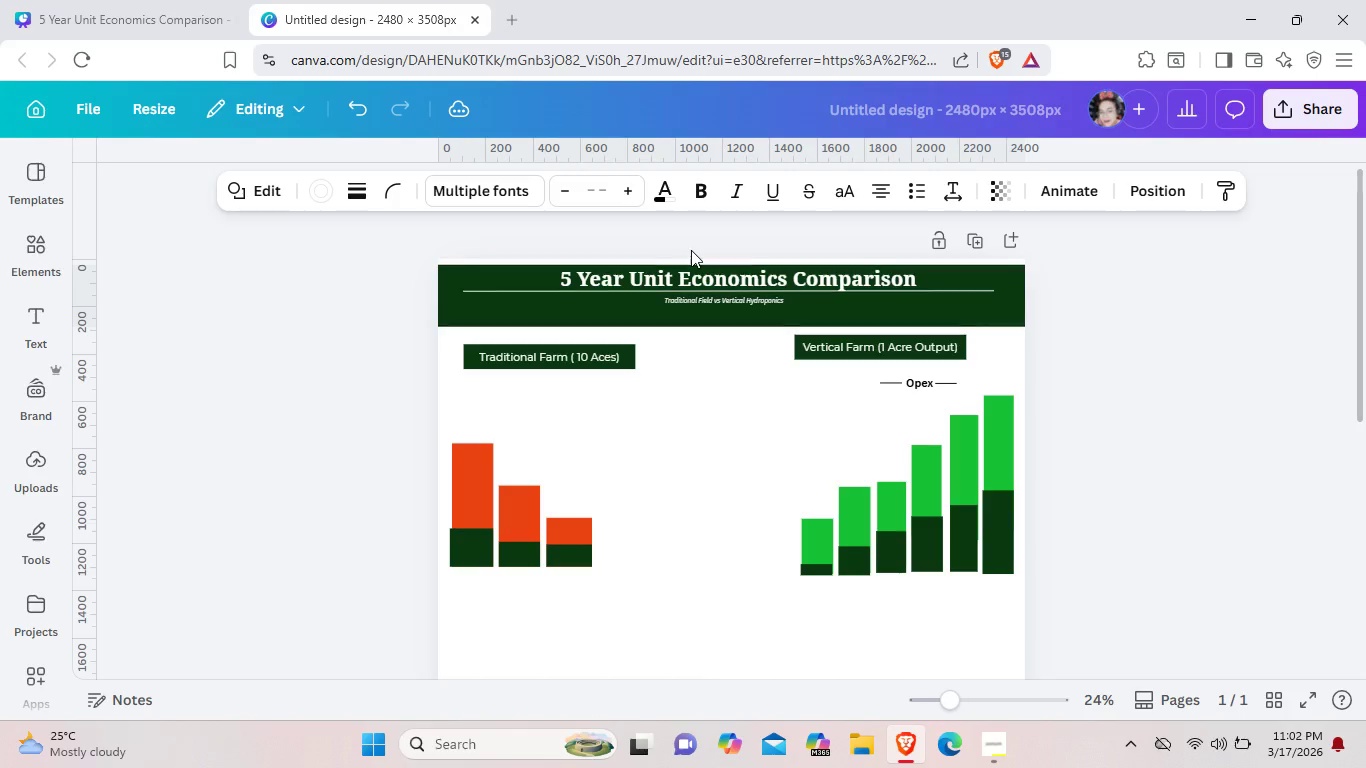 
key(ArrowUp)
 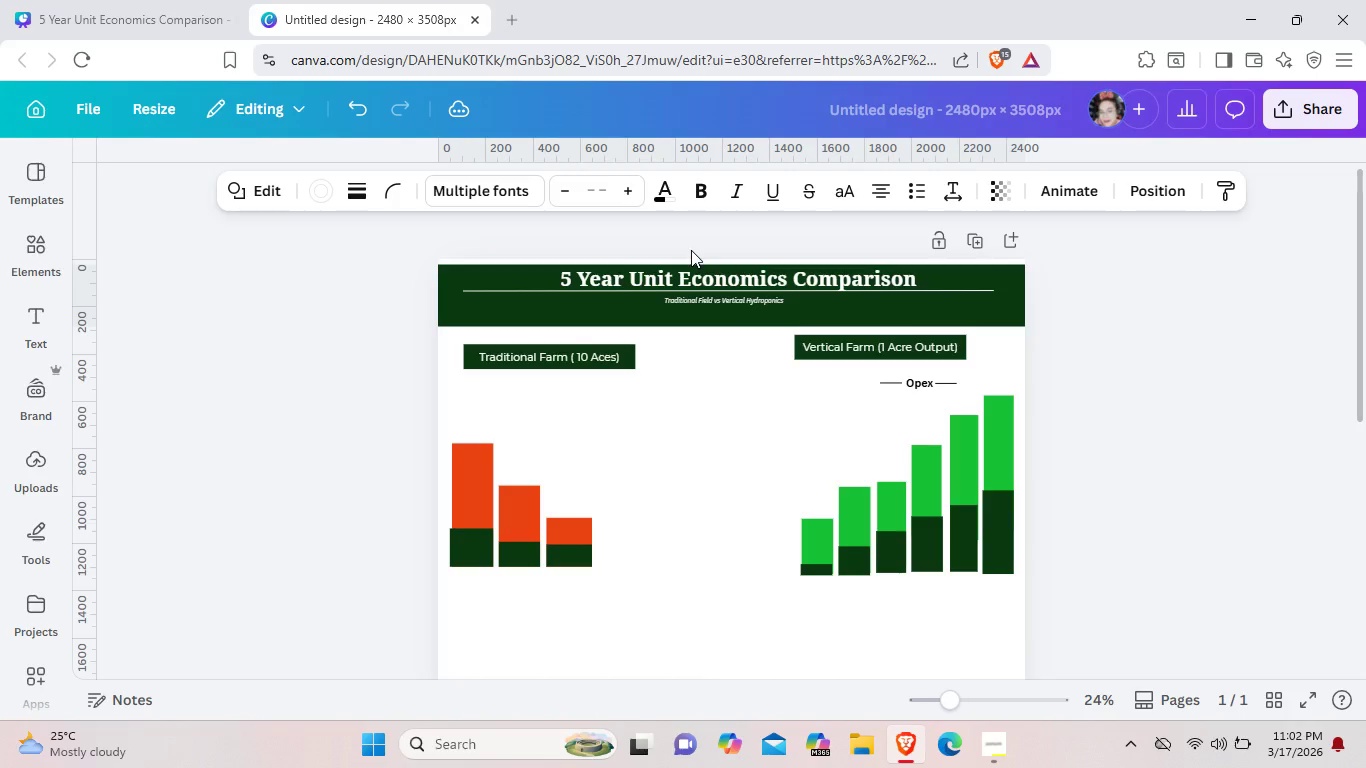 
key(ArrowUp)
 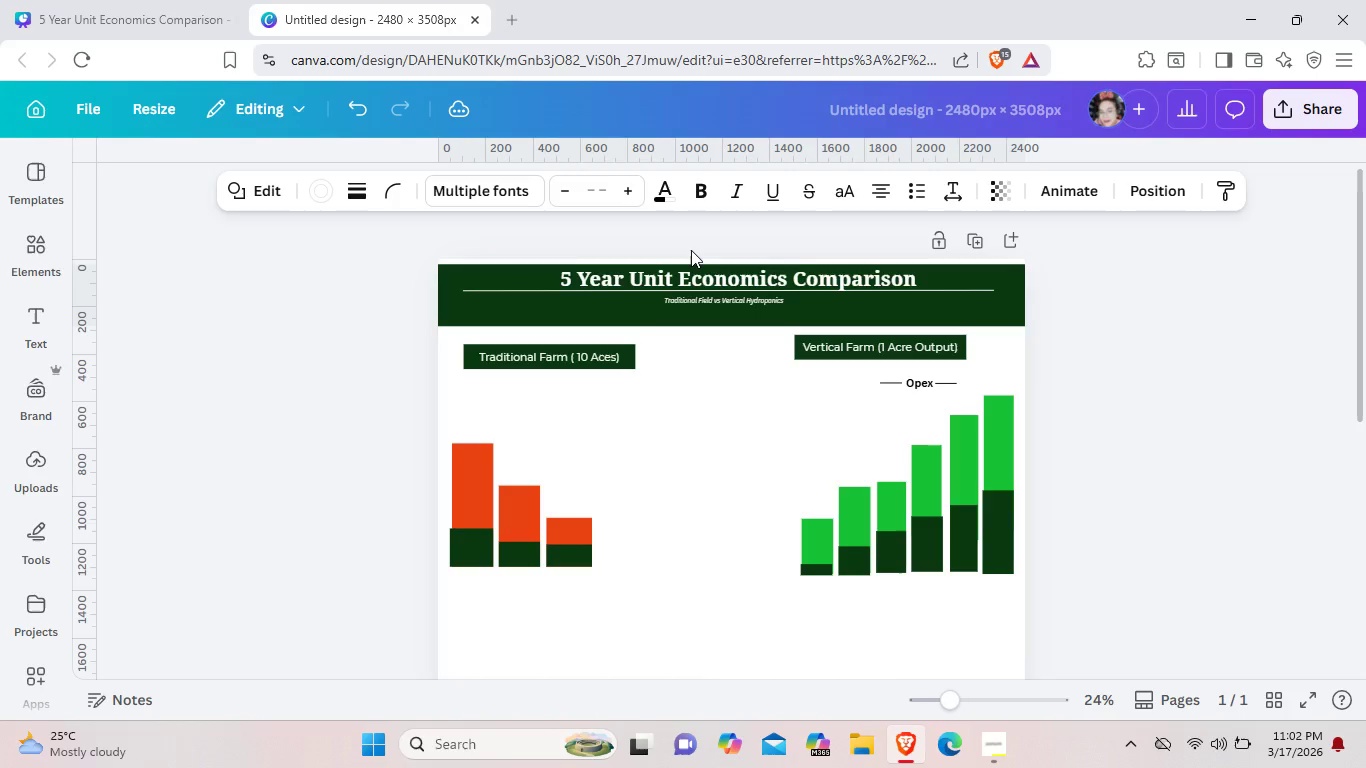 
key(ArrowUp)
 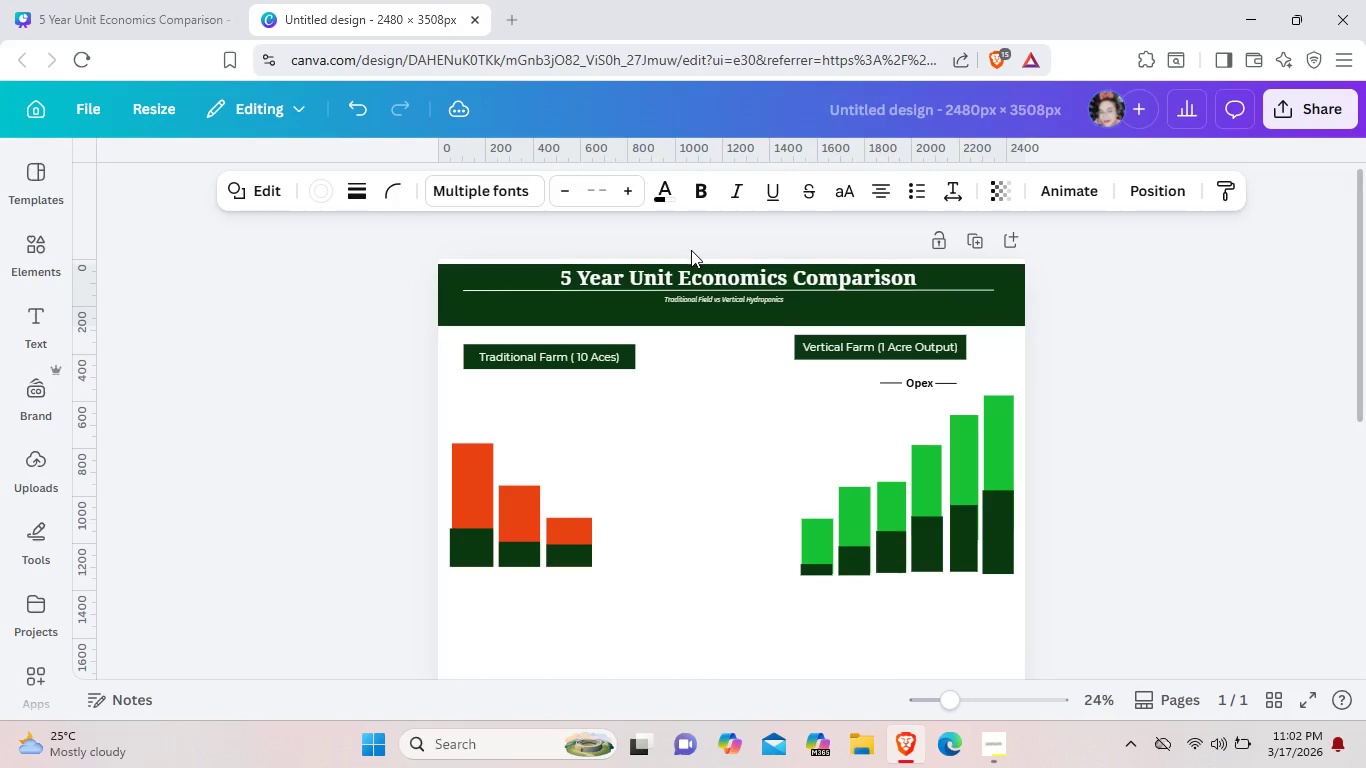 
key(ArrowUp)
 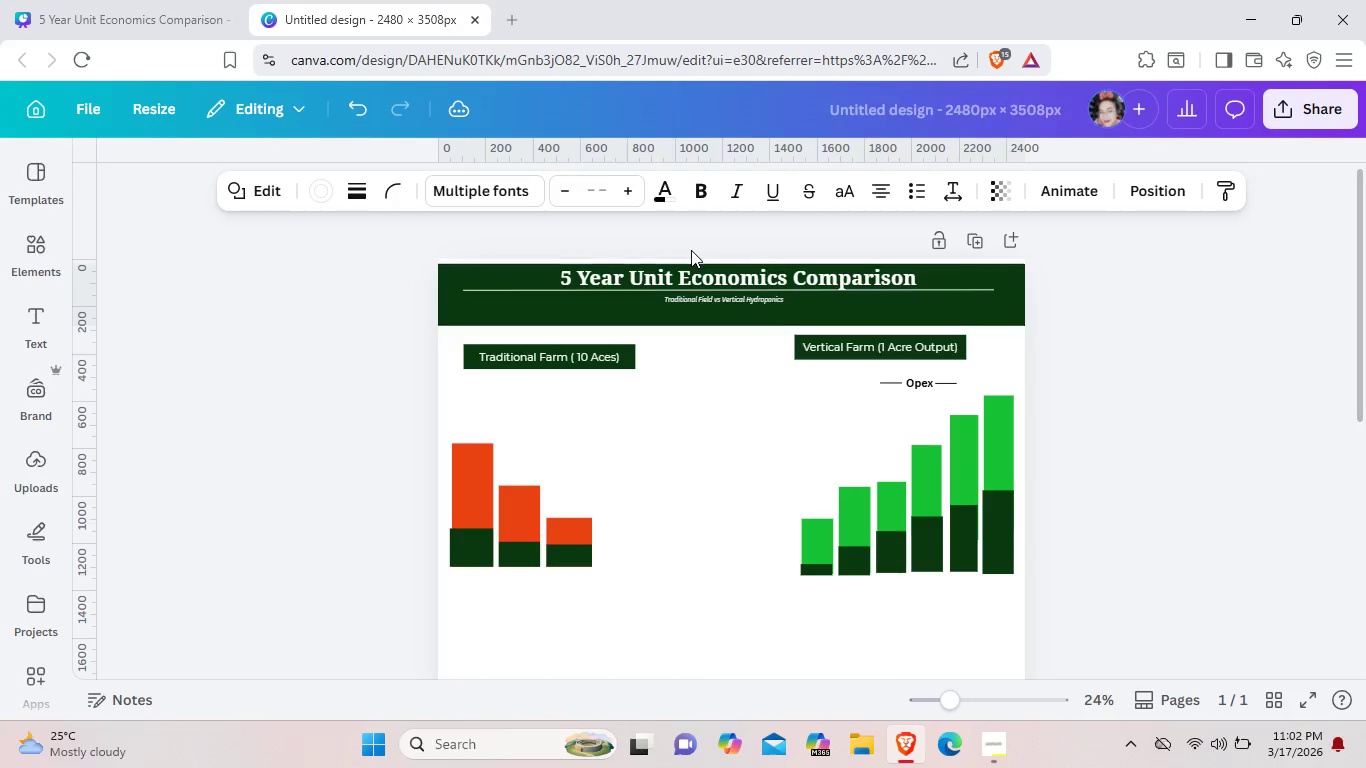 
key(ArrowUp)
 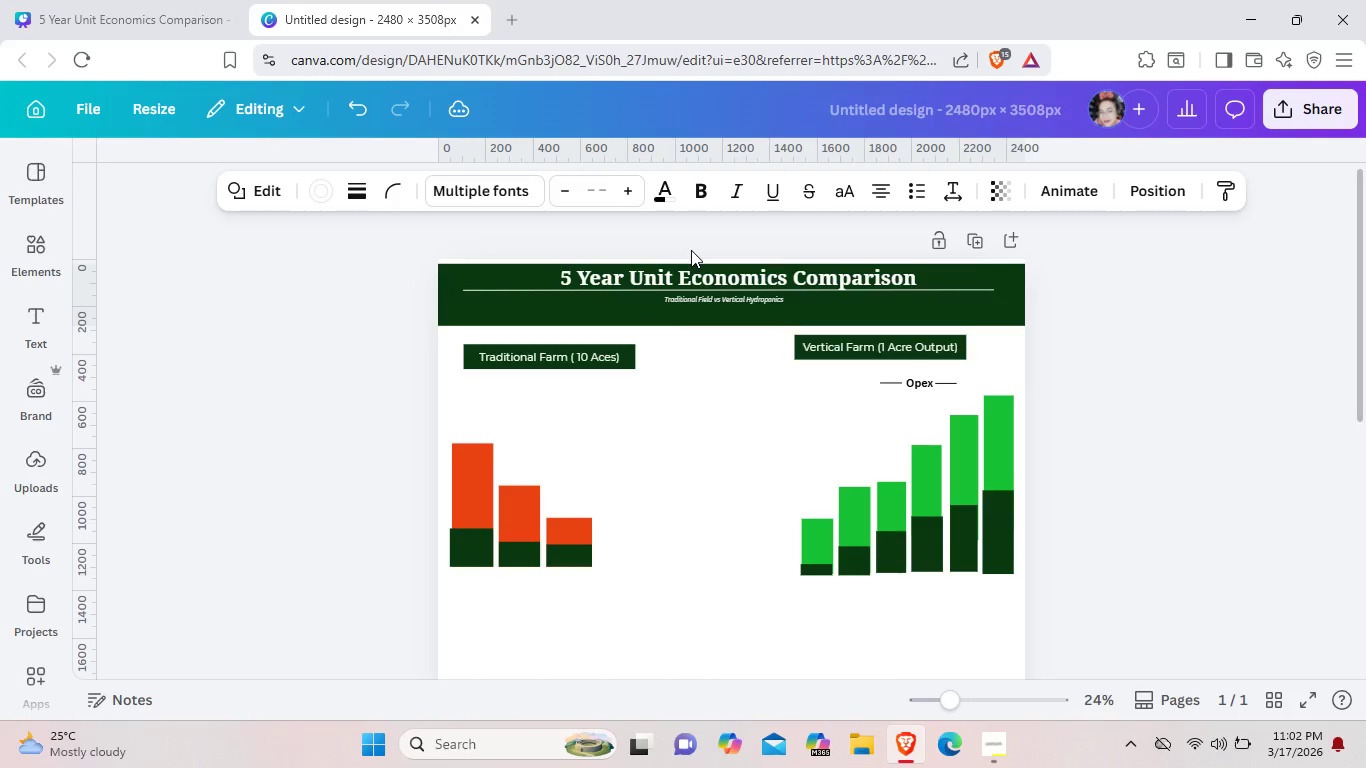 
key(ArrowUp)
 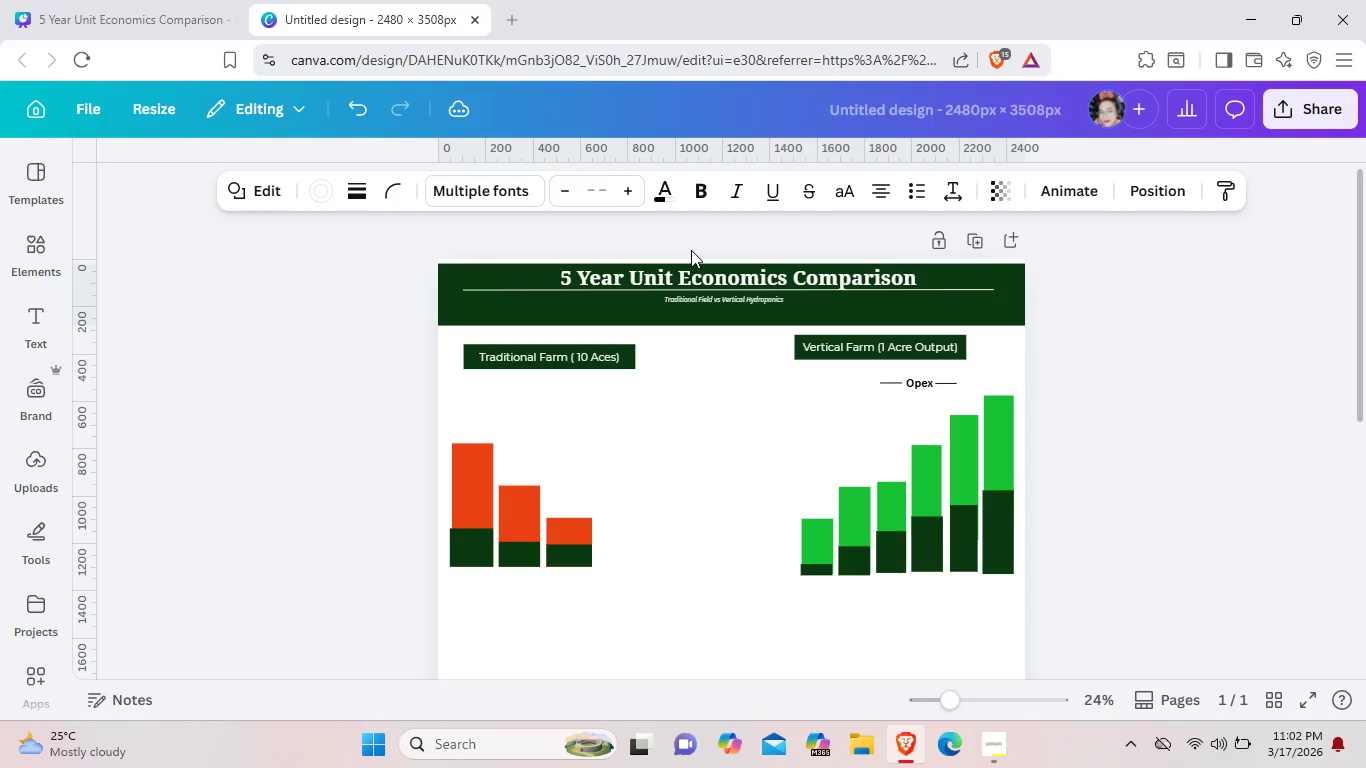 
key(ArrowUp)
 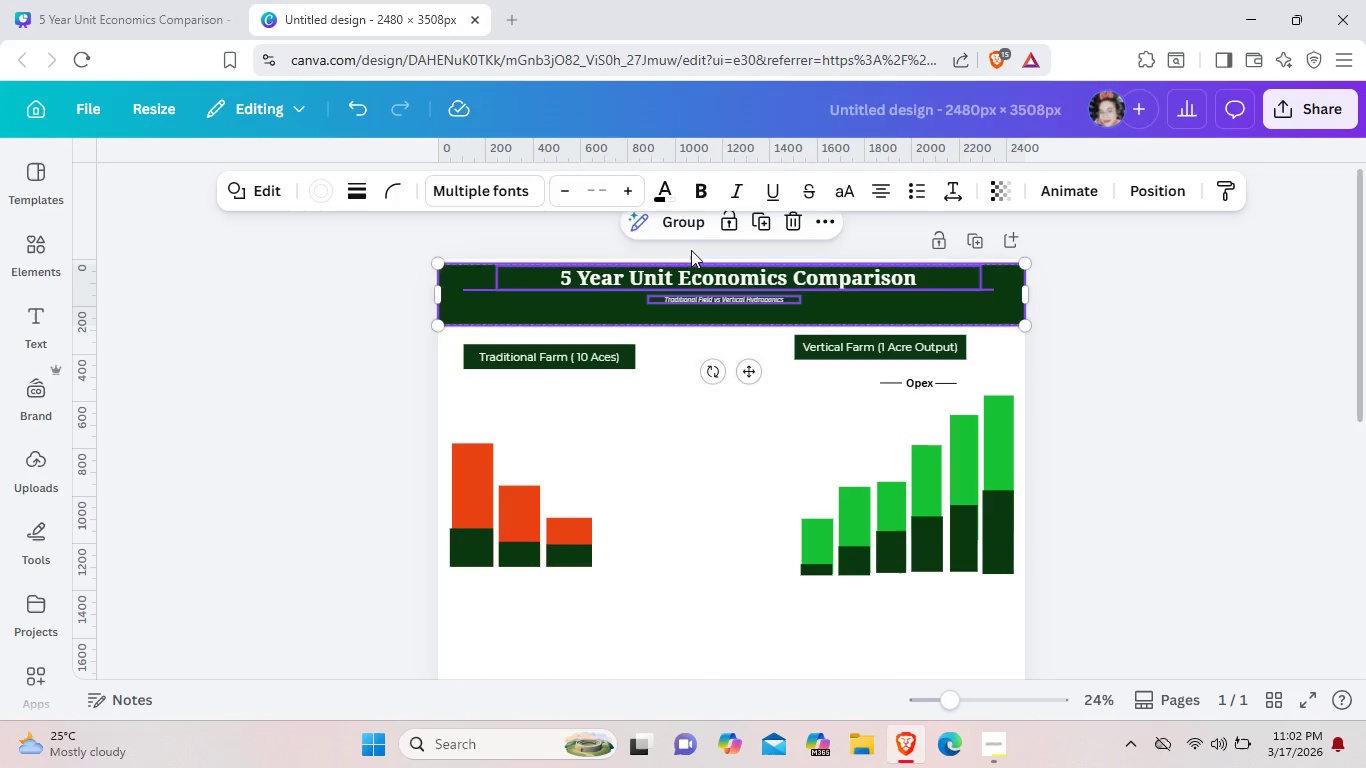 
key(ArrowUp)
 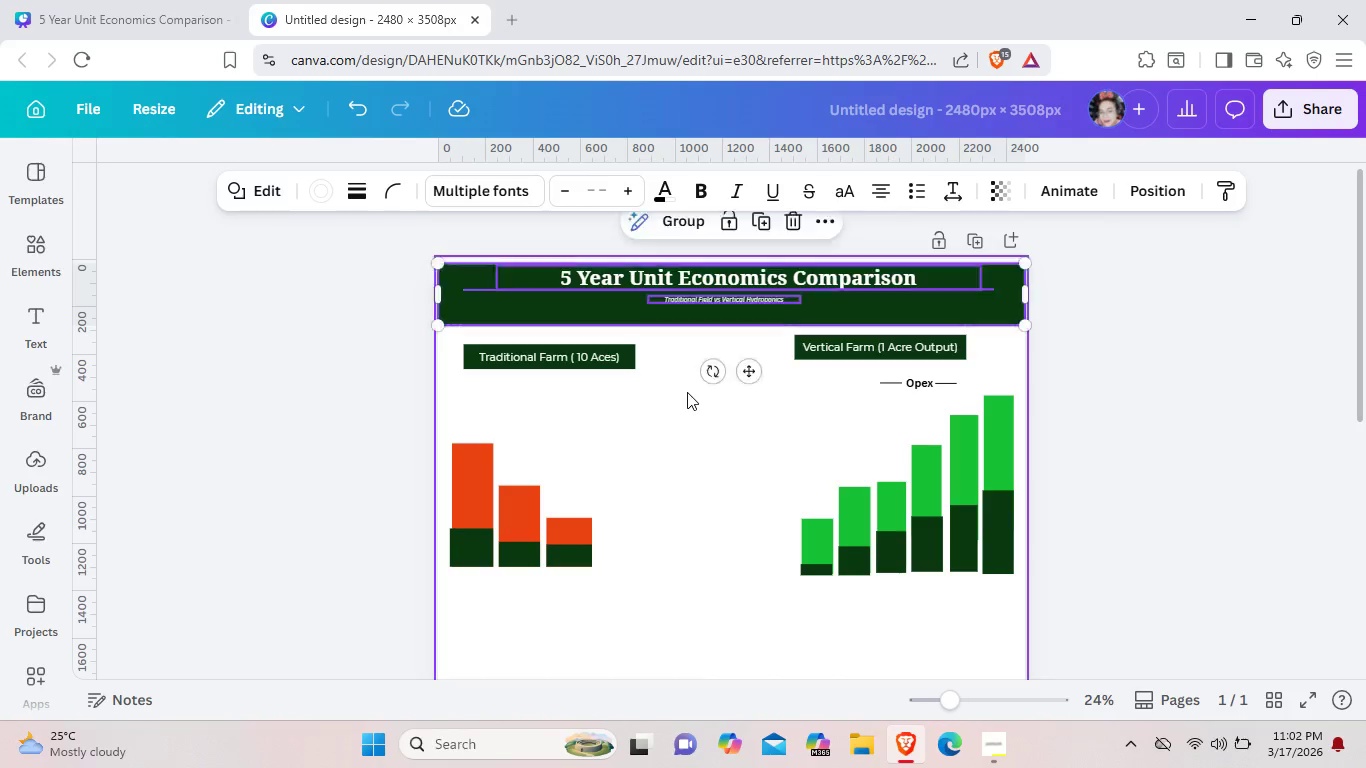 
left_click([687, 392])
 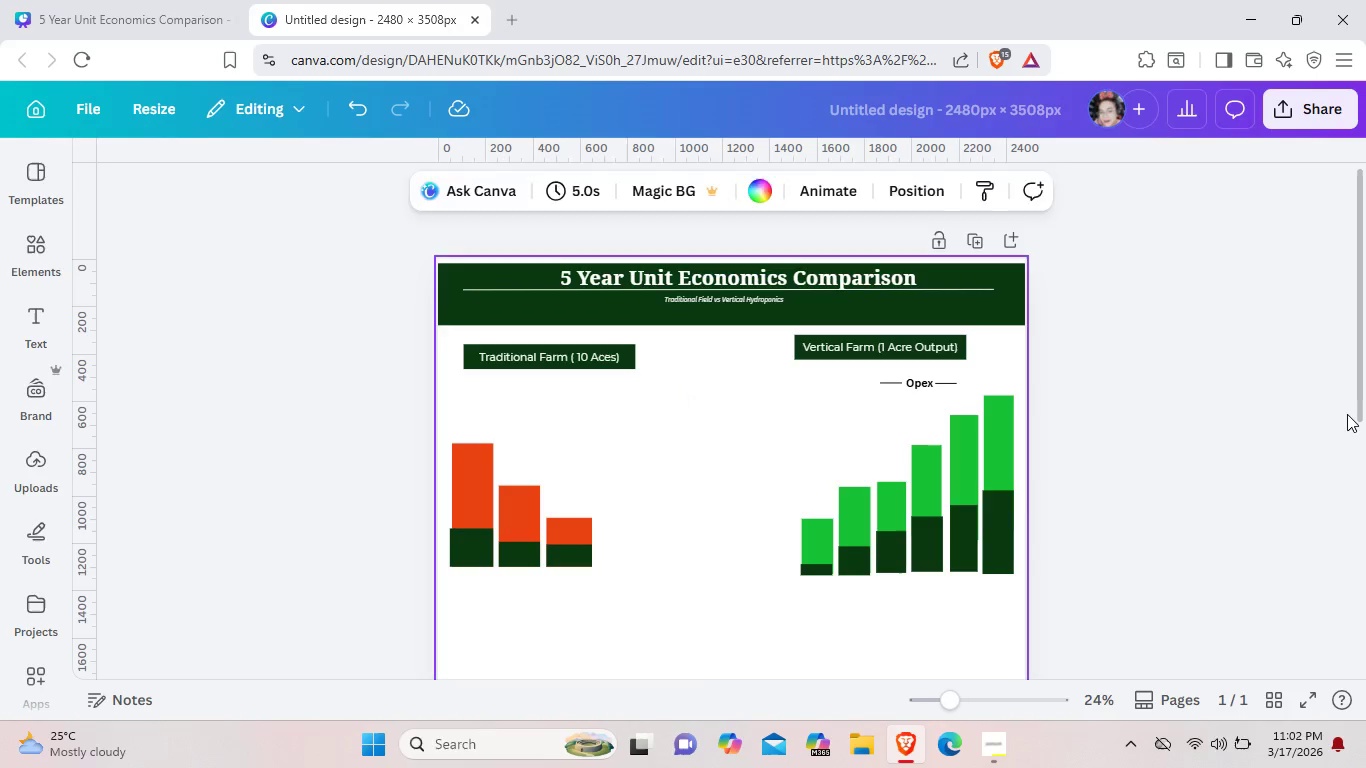 
left_click([1347, 414])
 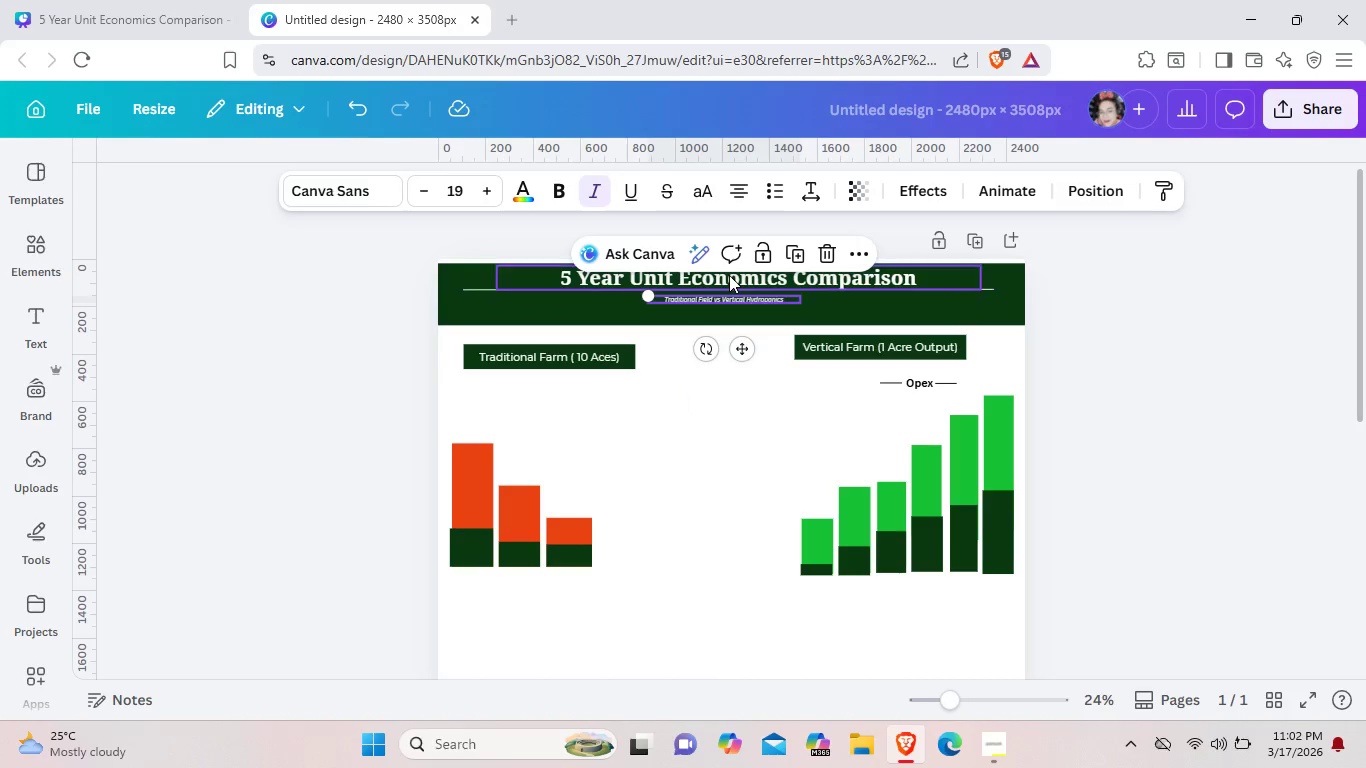 
wait(5.73)
 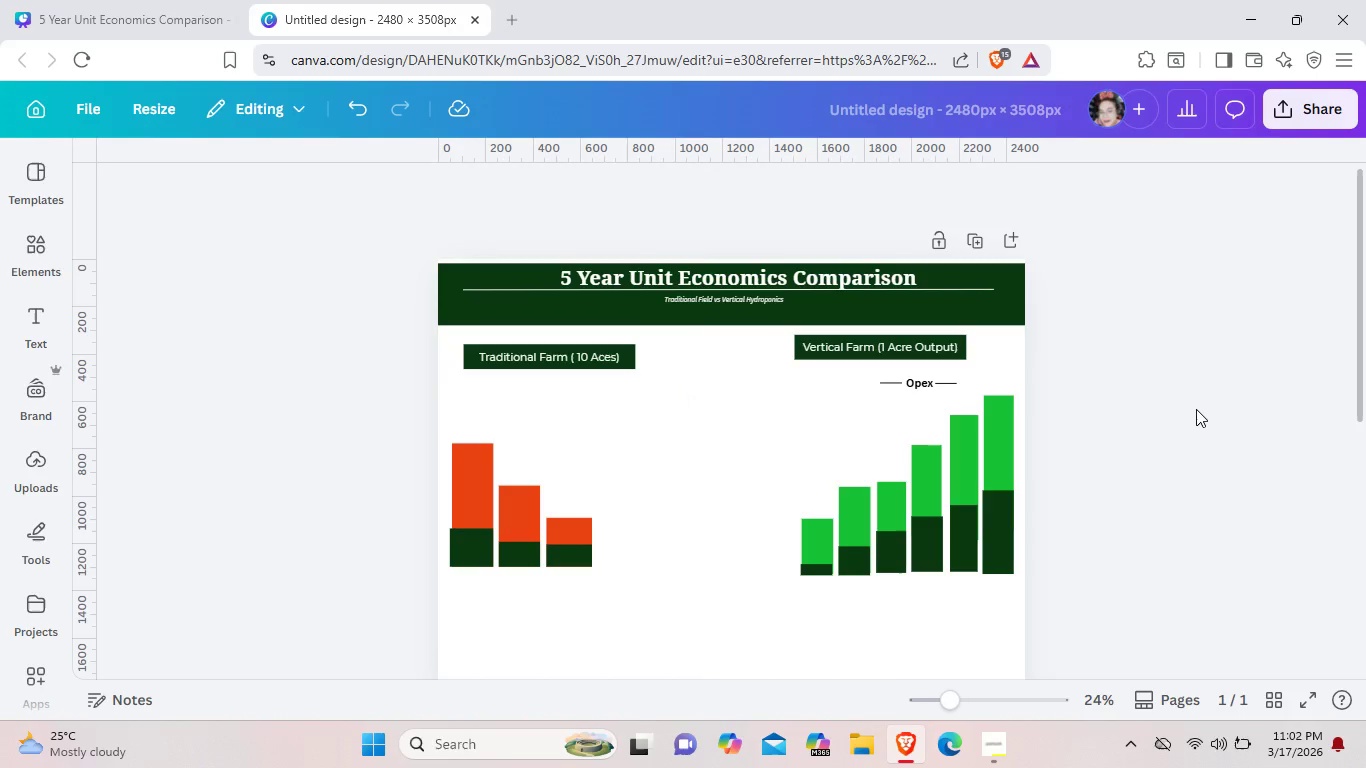 
left_click([483, 184])
 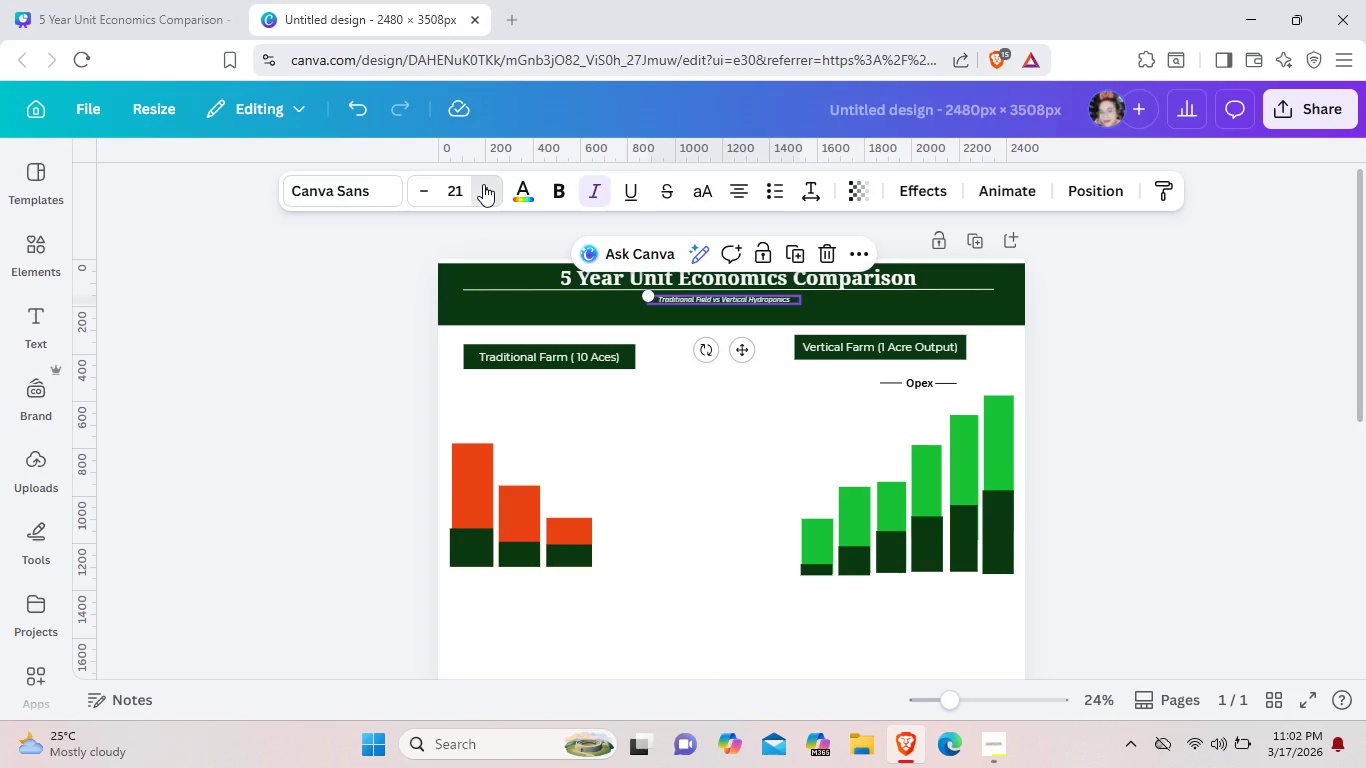 
double_click([483, 184])
 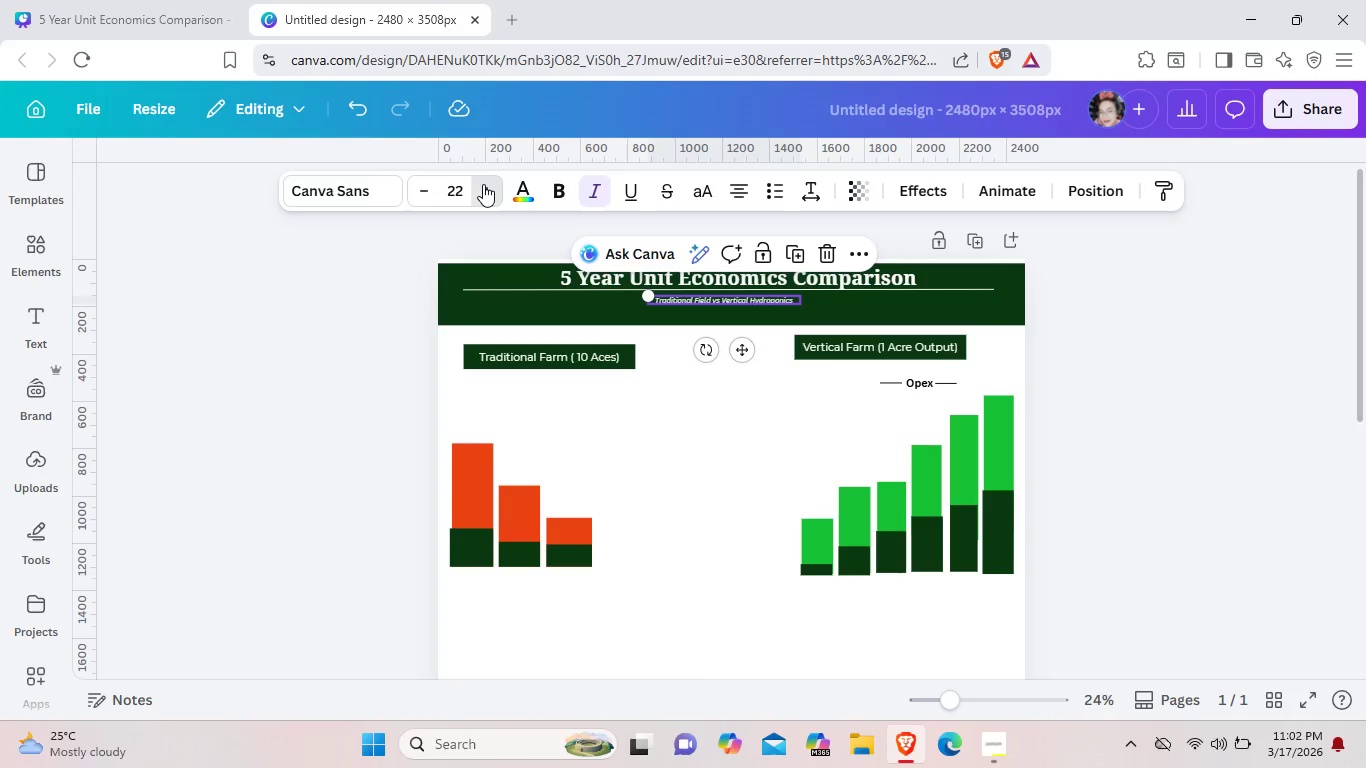 
triple_click([483, 184])
 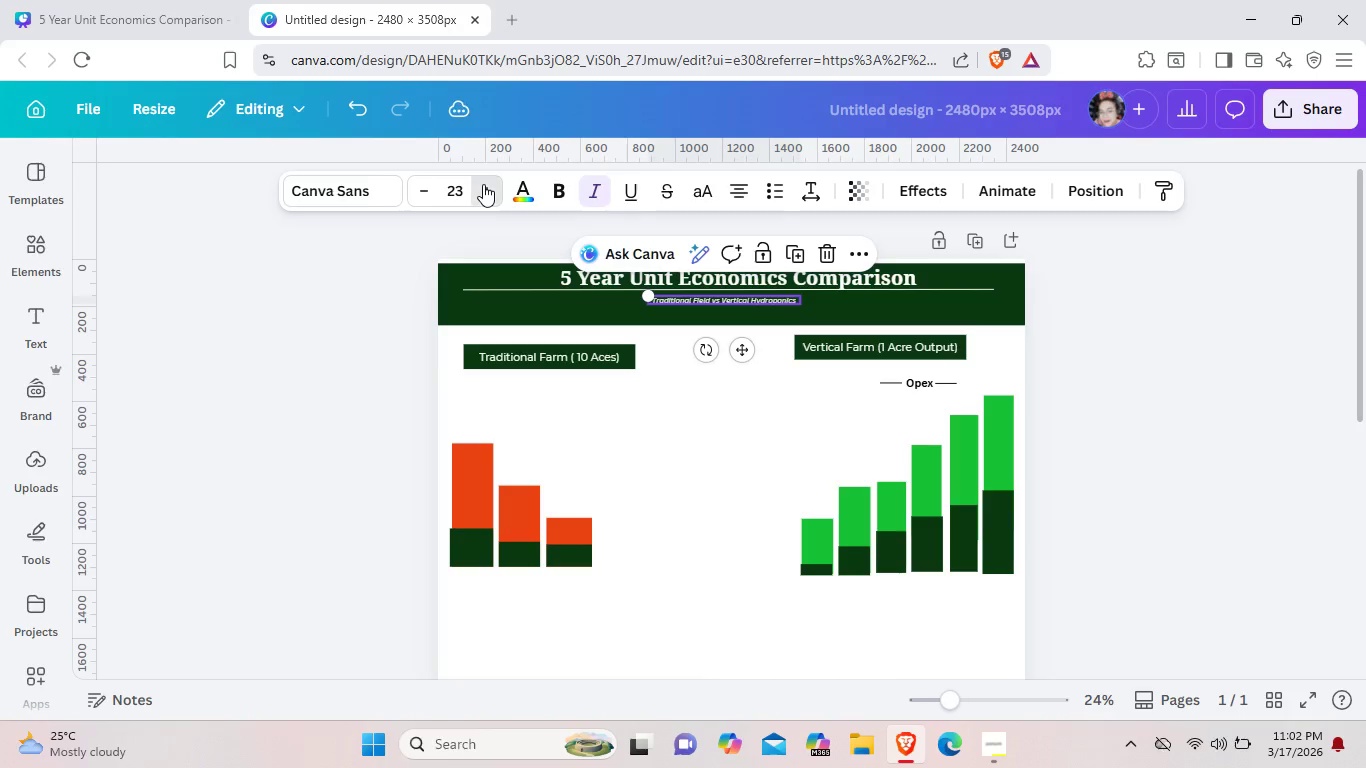 
triple_click([483, 184])
 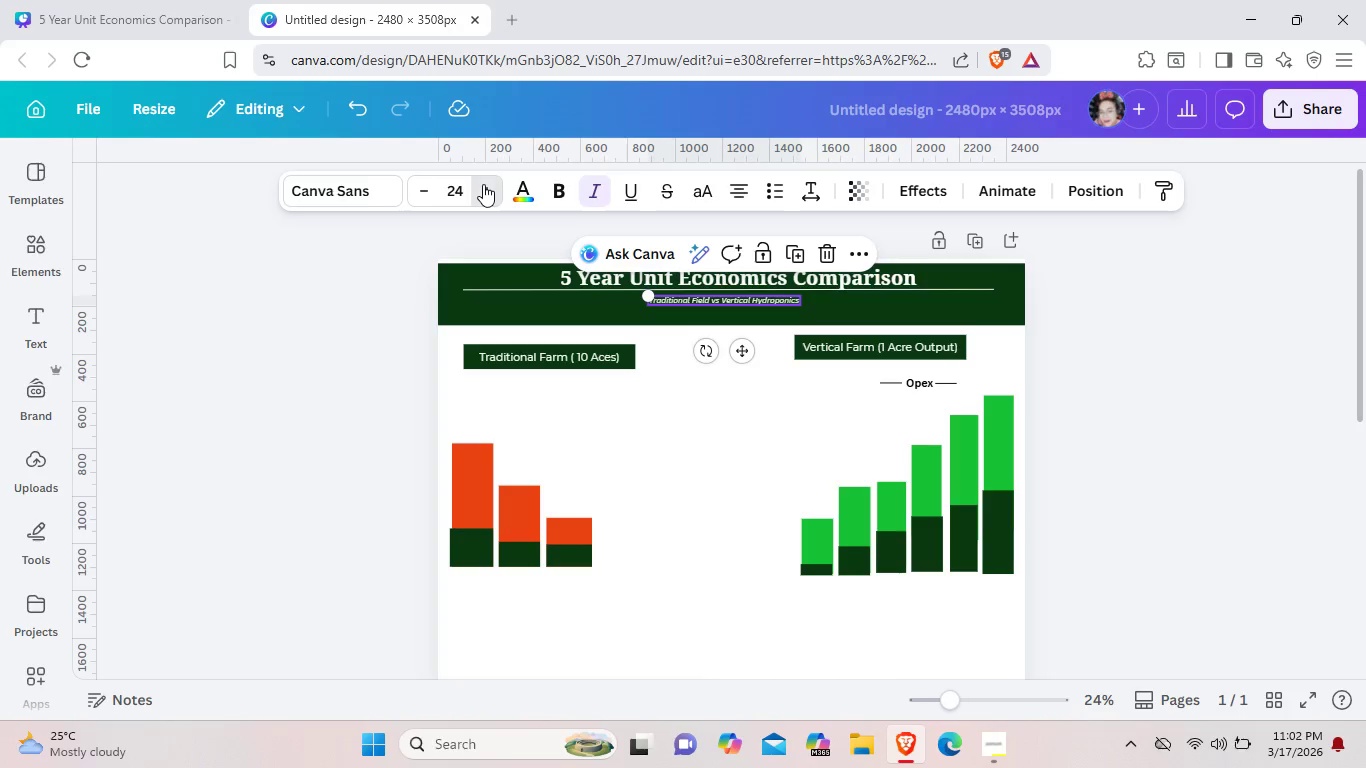 
left_click([483, 184])
 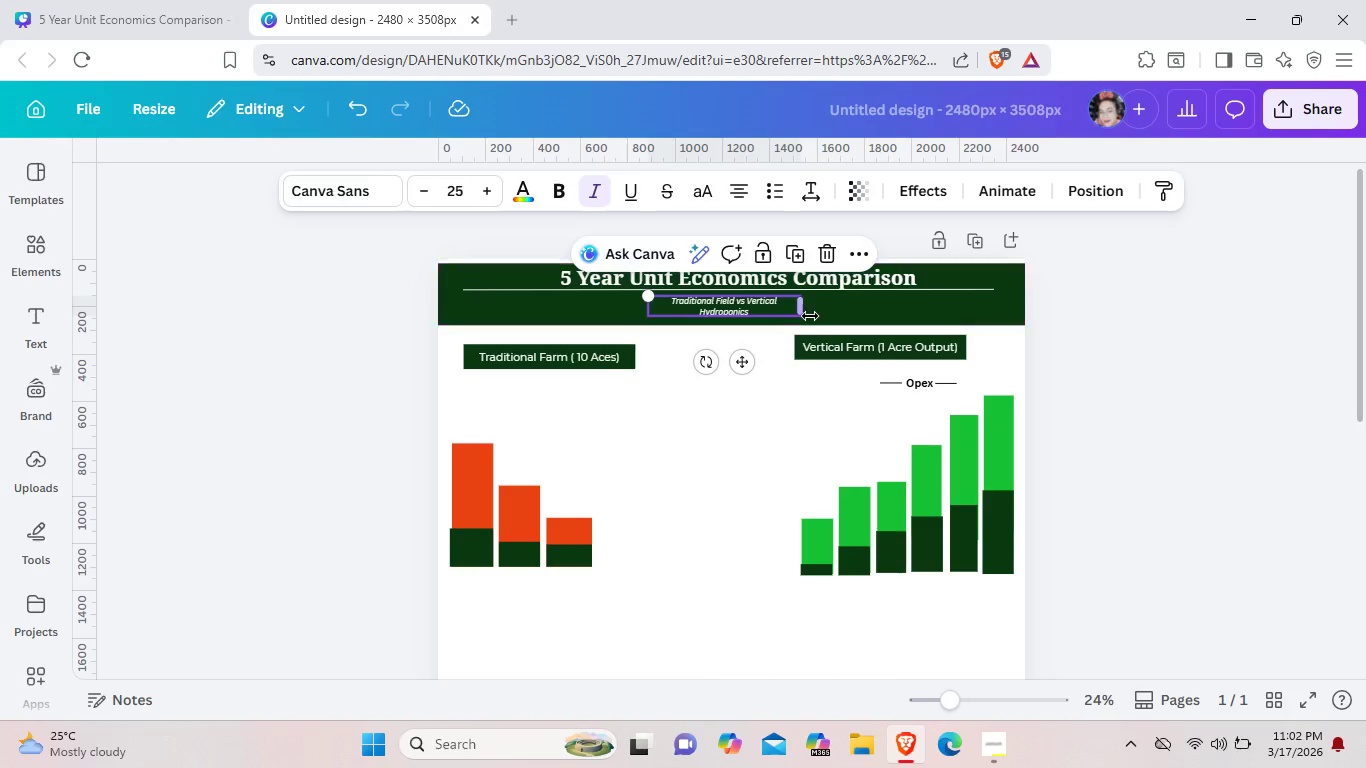 
left_click_drag(start_coordinate=[799, 311], to_coordinate=[836, 308])
 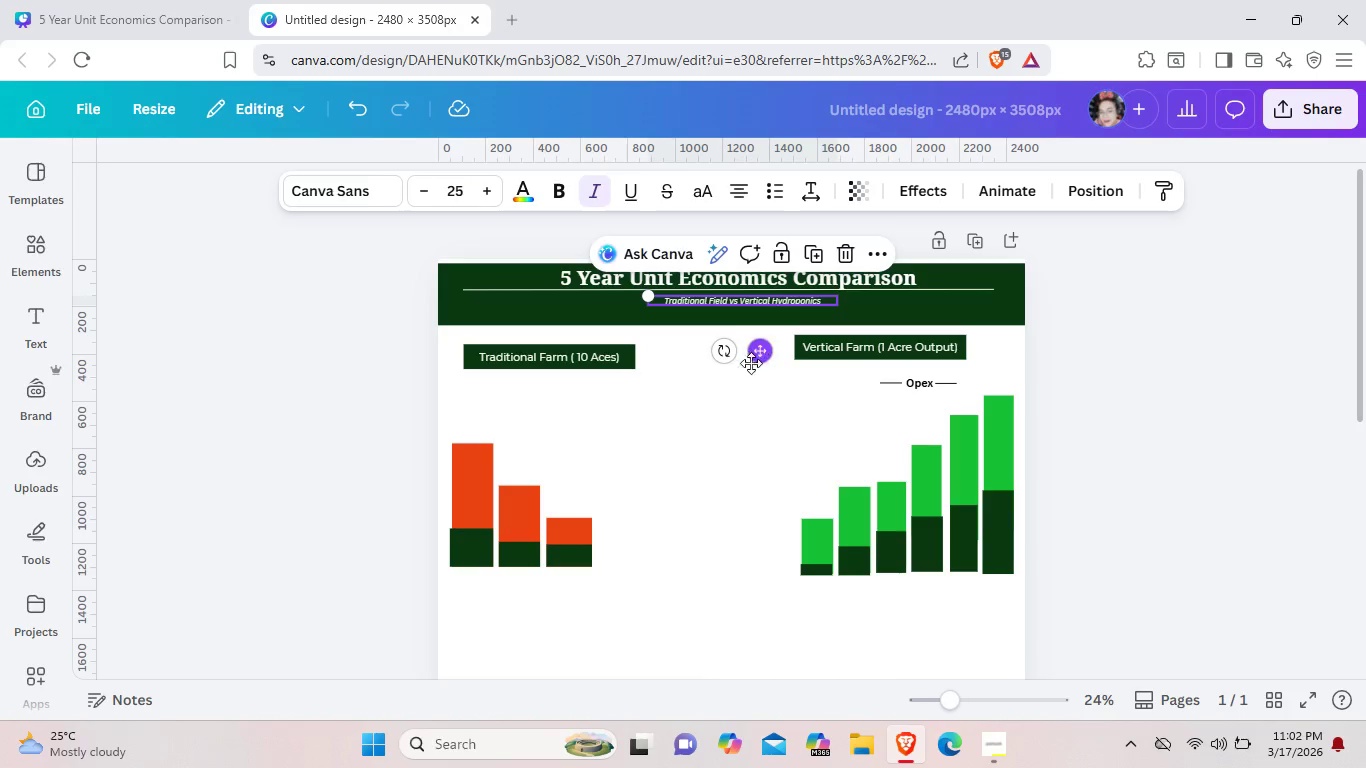 
left_click_drag(start_coordinate=[757, 354], to_coordinate=[750, 359])
 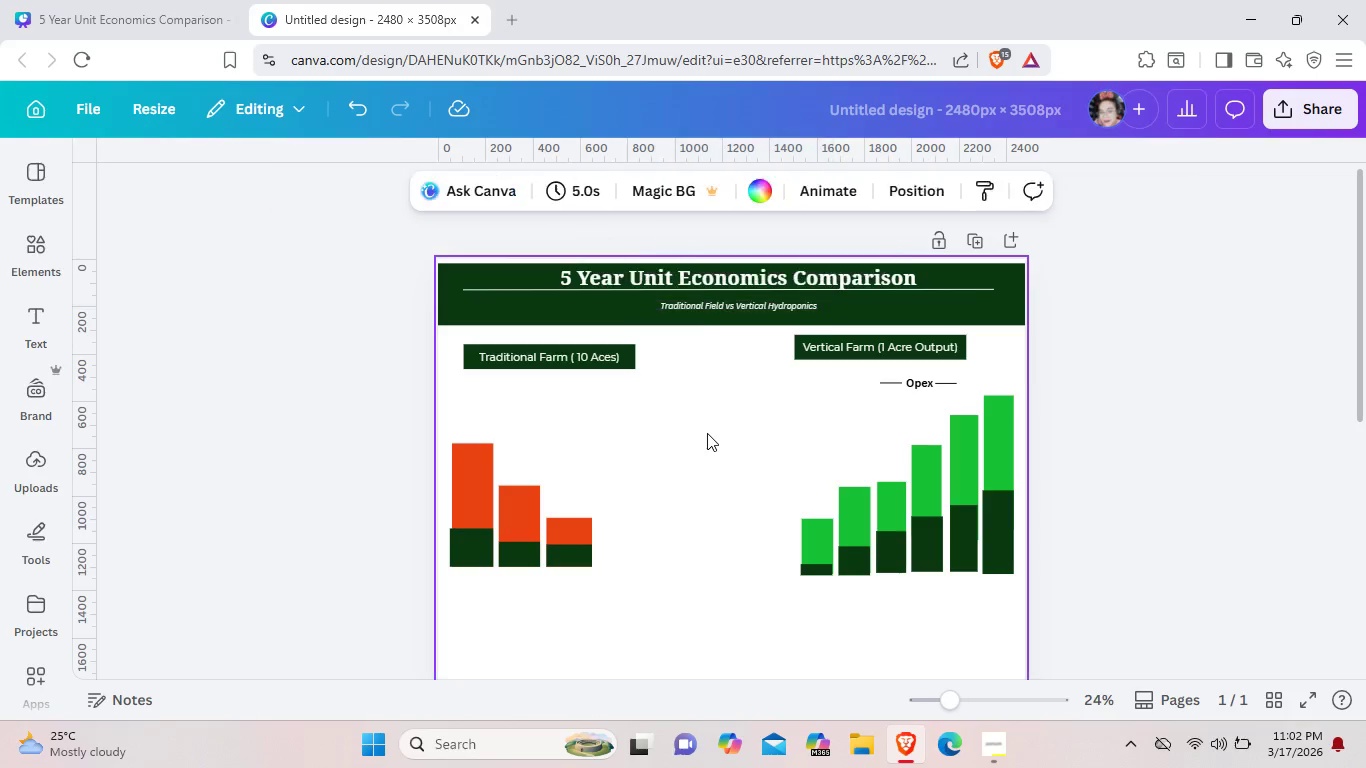 
left_click([707, 433])
 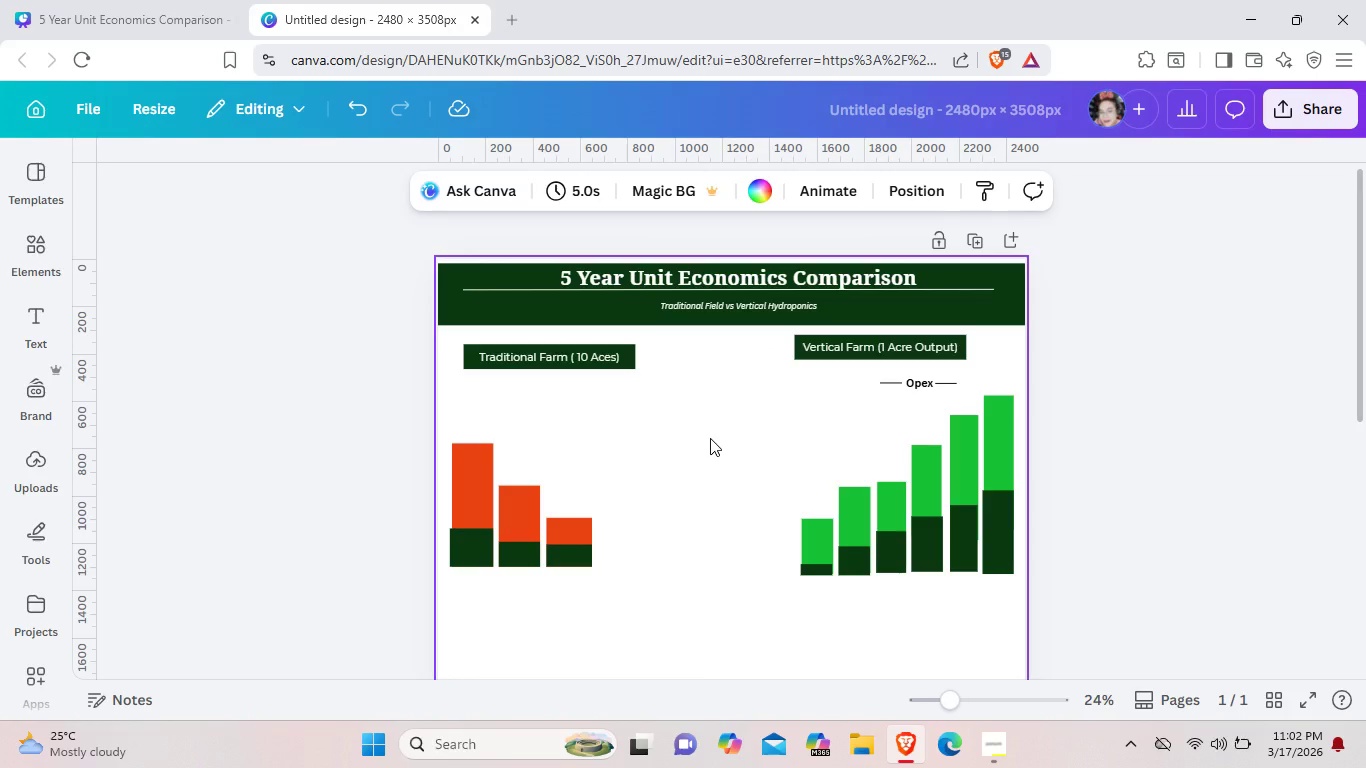 
scroll: coordinate [712, 438], scroll_direction: down, amount: 4.0
 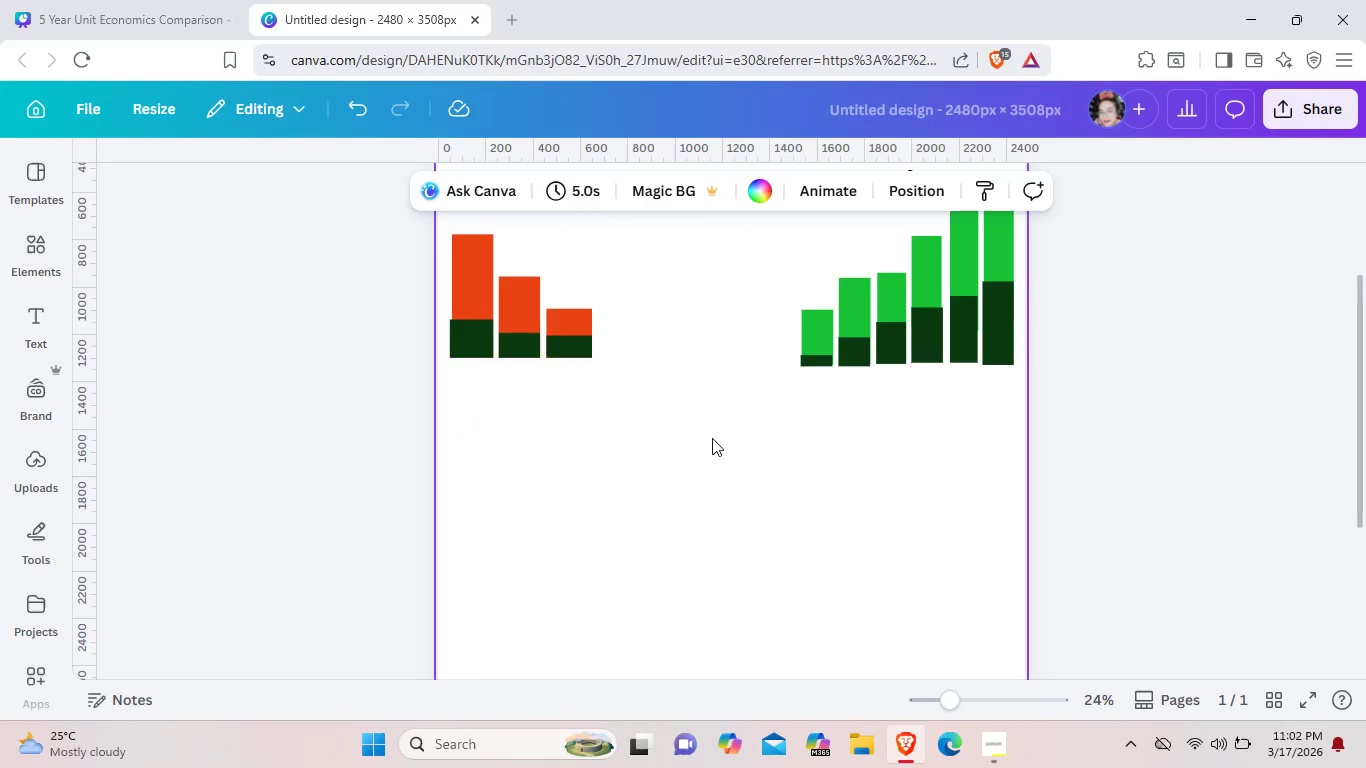 
scroll: coordinate [712, 438], scroll_direction: up, amount: 2.0
 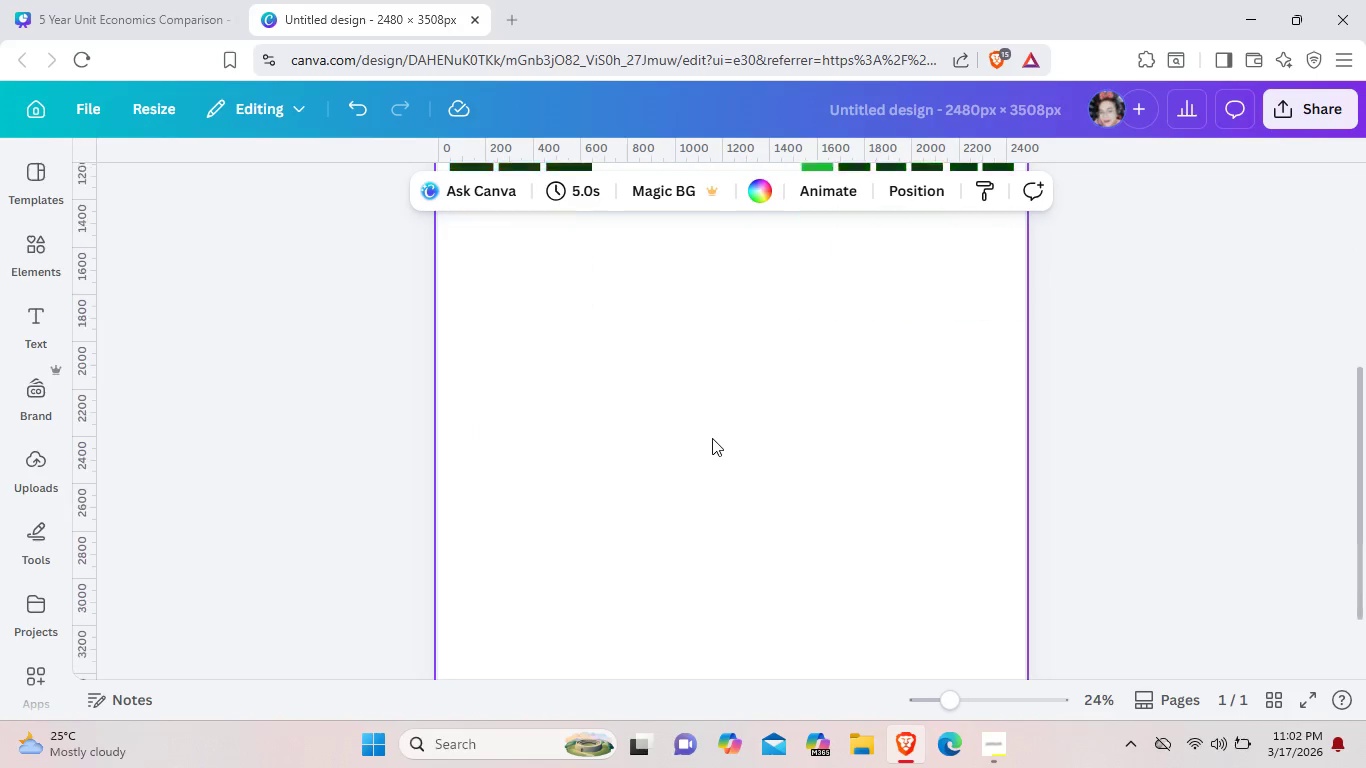 
scroll: coordinate [712, 438], scroll_direction: down, amount: 4.0
 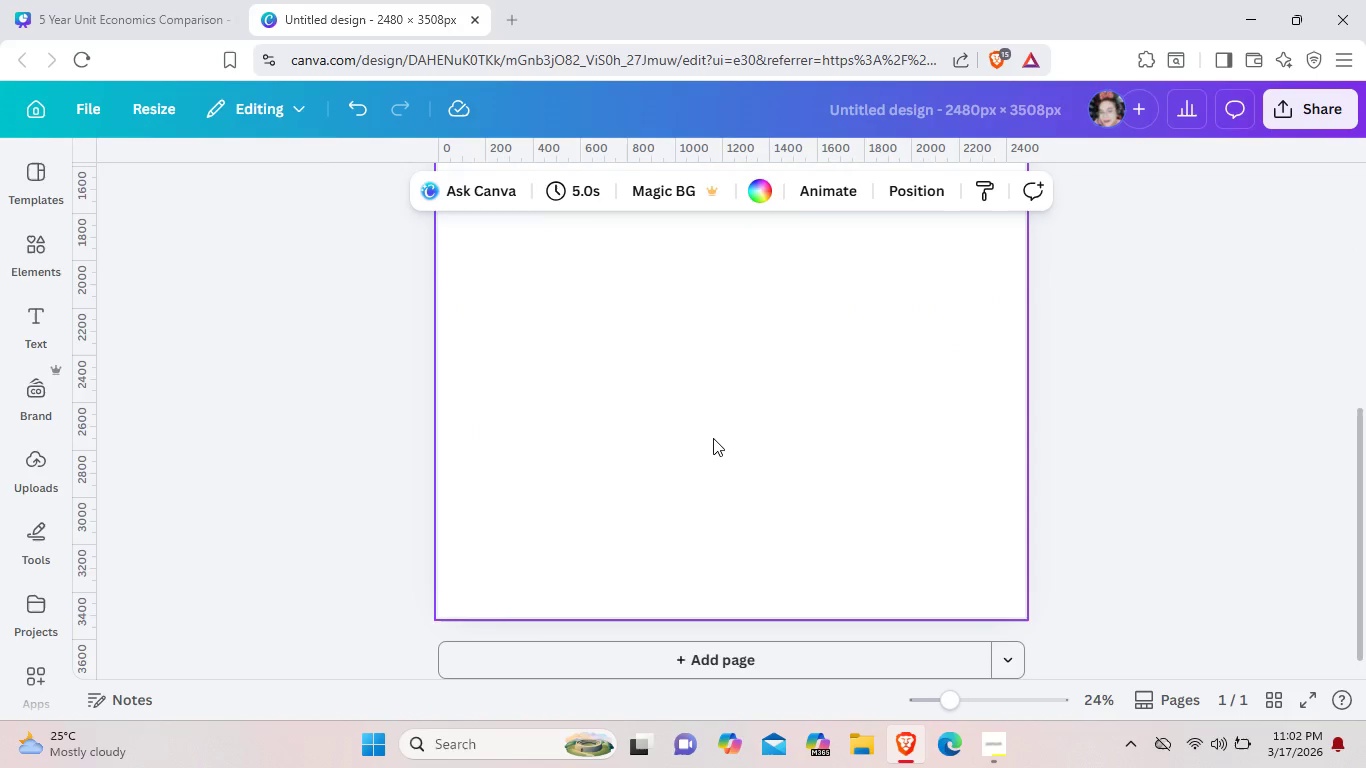 
scroll: coordinate [713, 438], scroll_direction: up, amount: 5.0
 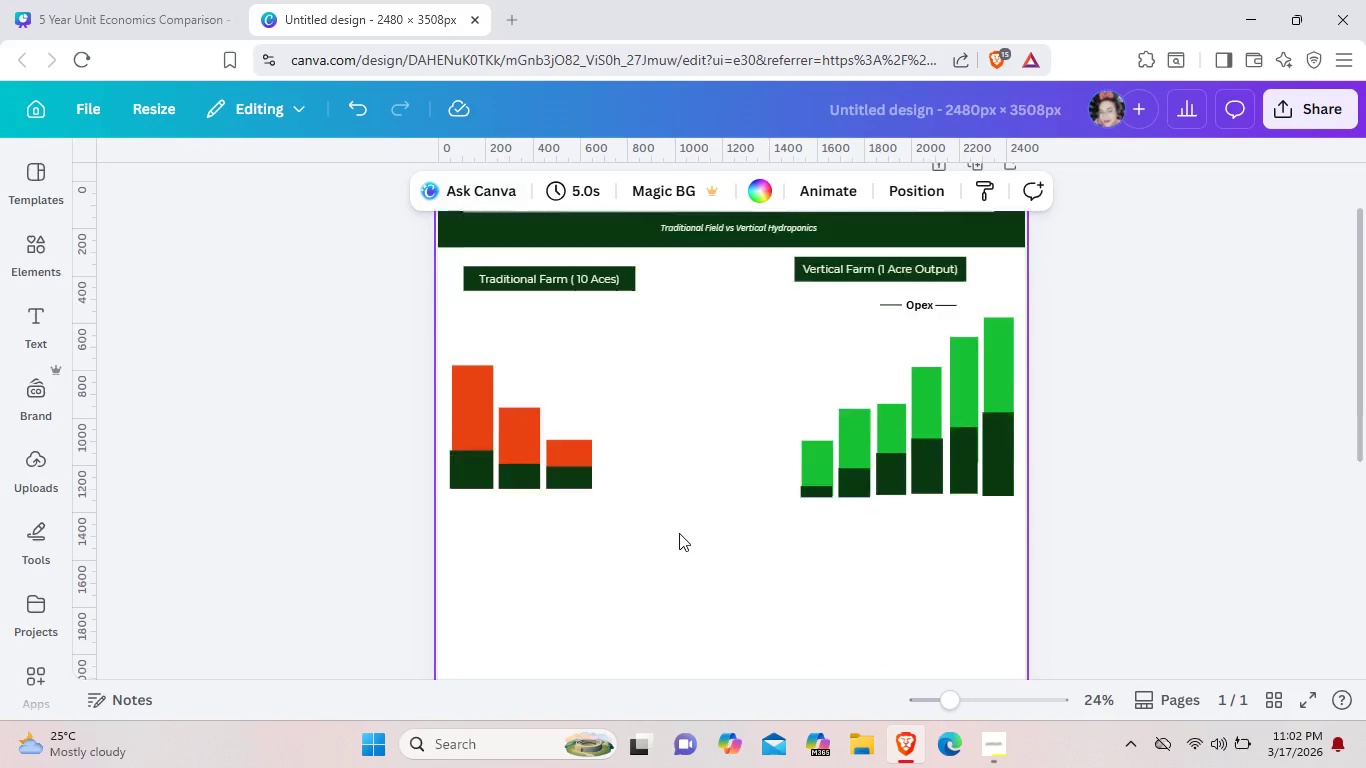 
scroll: coordinate [679, 533], scroll_direction: down, amount: 2.0
 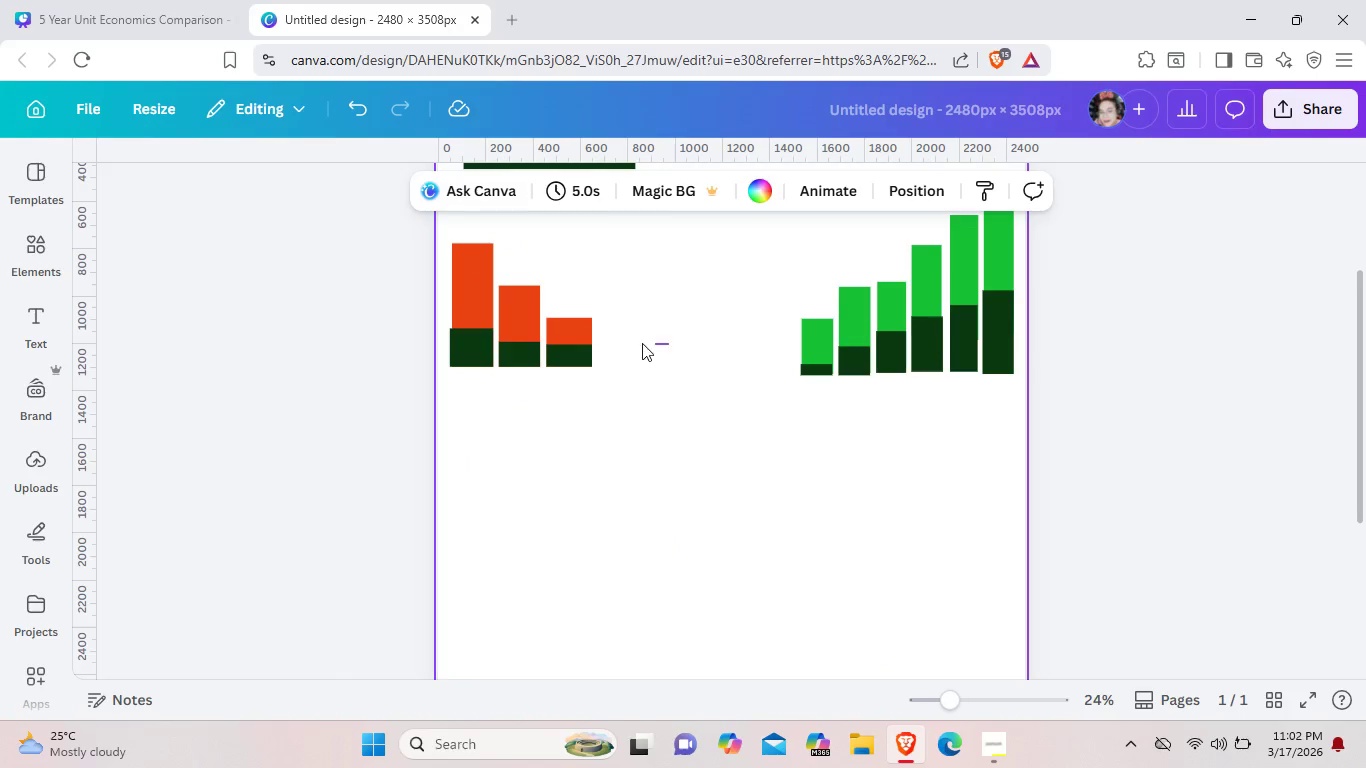 
left_click_drag(start_coordinate=[669, 344], to_coordinate=[460, 277])
 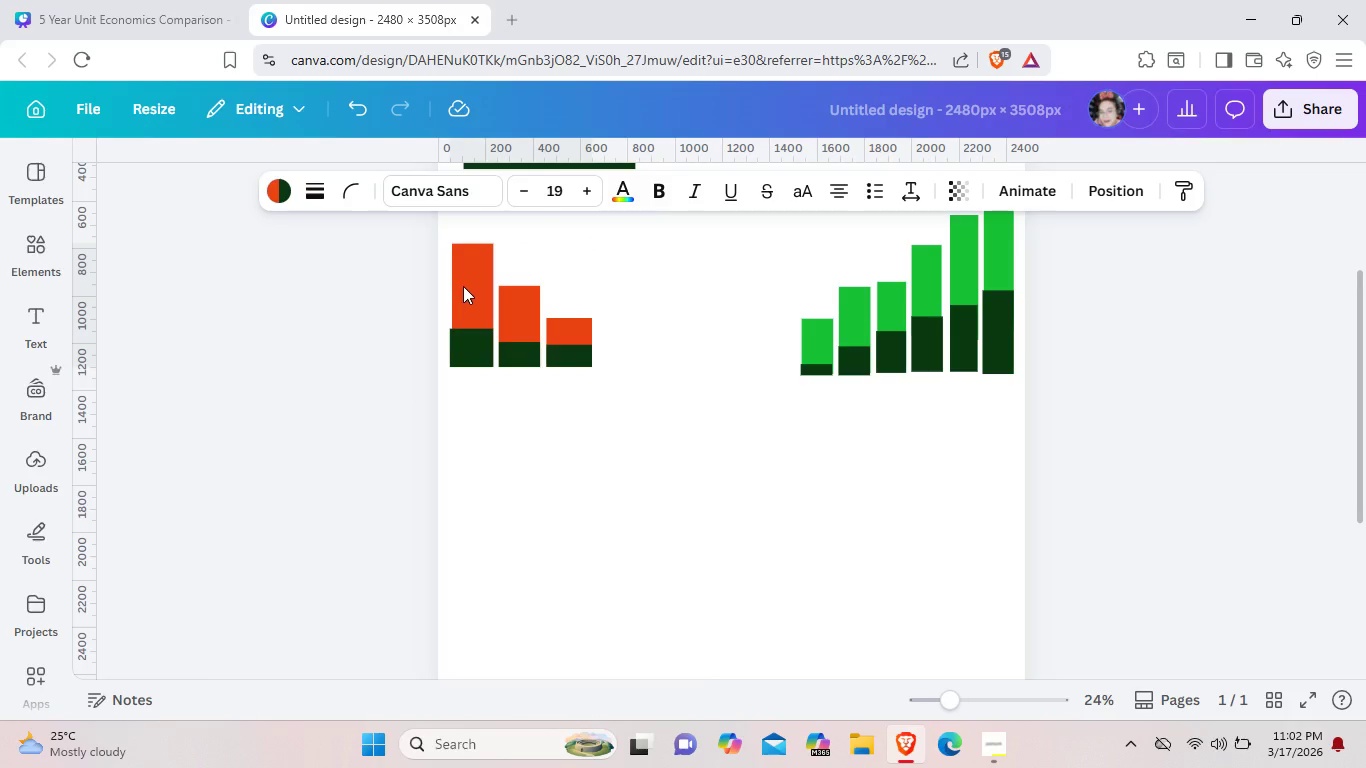 
hold_key(key=ArrowDown, duration=1.52)
 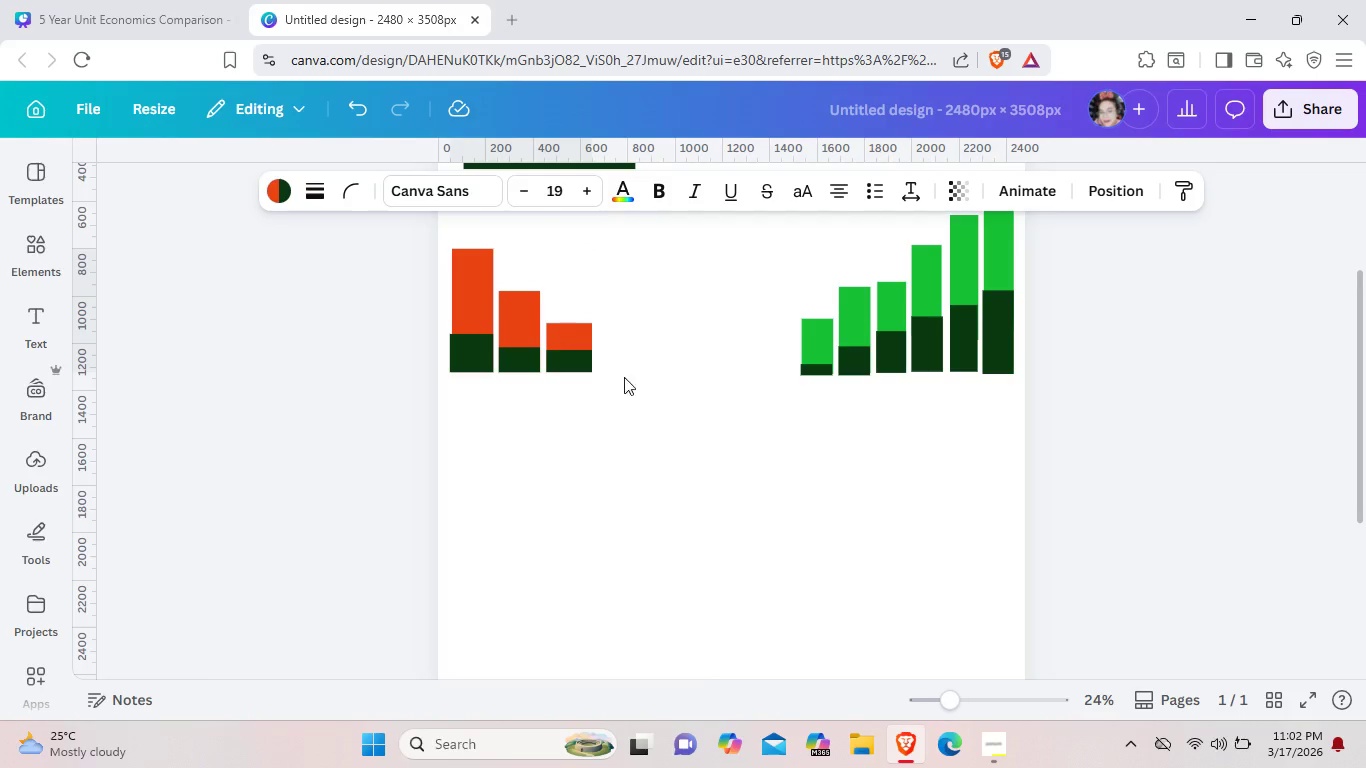 
hold_key(key=ArrowDown, duration=0.44)
 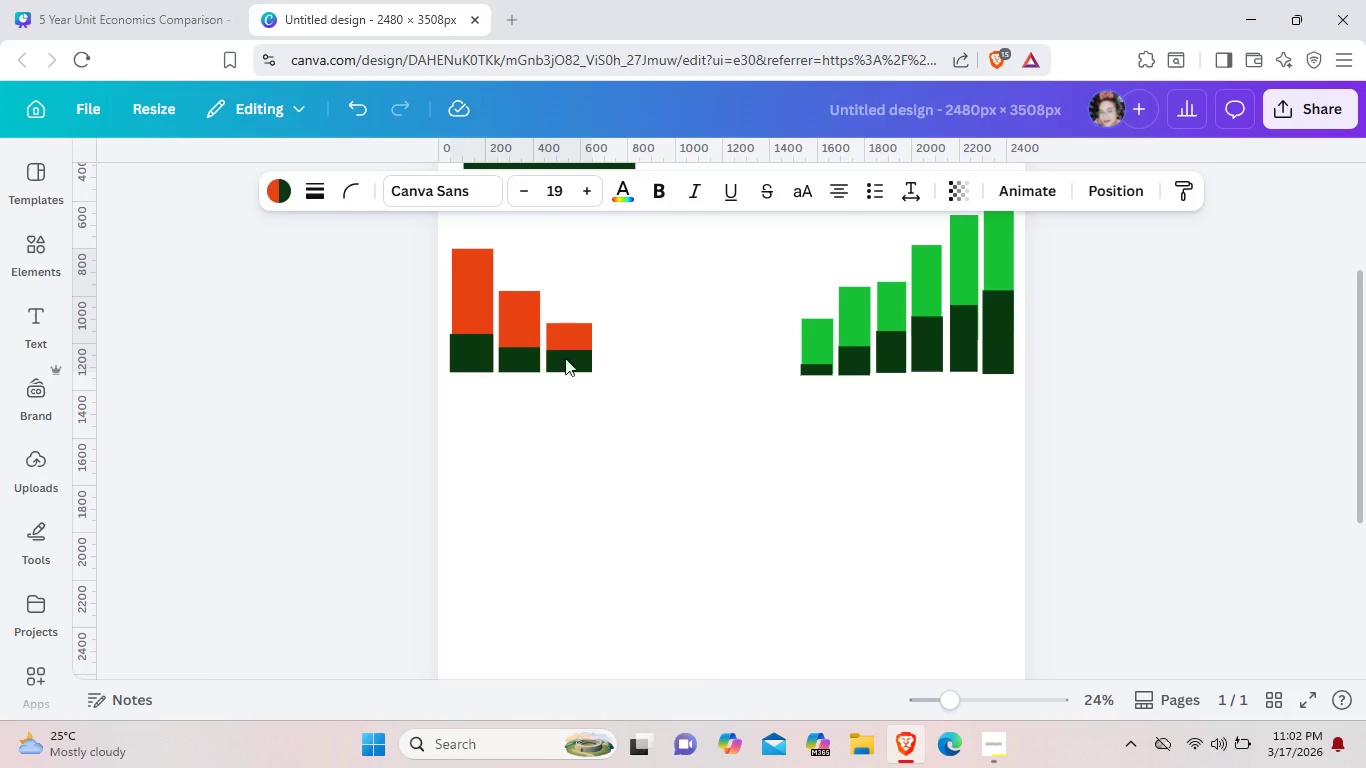 
left_click_drag(start_coordinate=[639, 379], to_coordinate=[514, 327])
 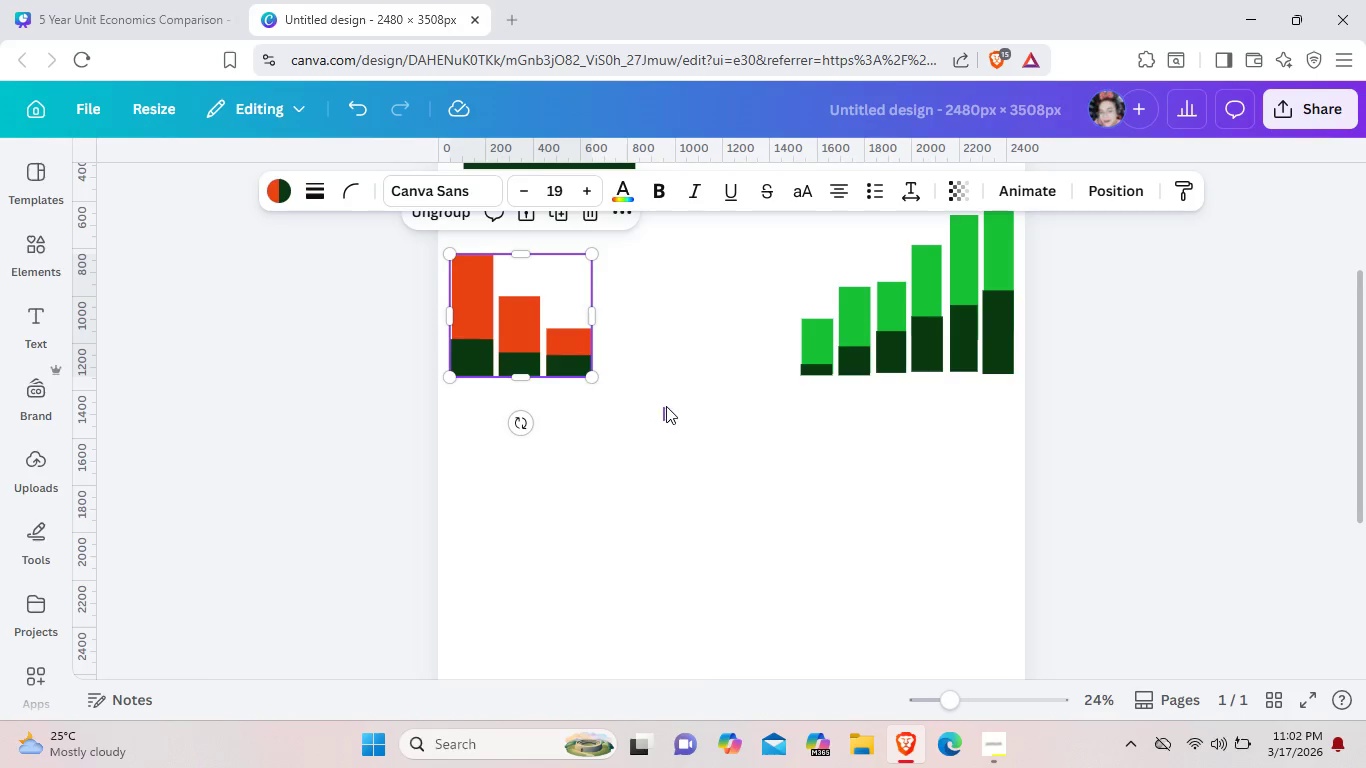 
left_click_drag(start_coordinate=[665, 421], to_coordinate=[588, 390])
 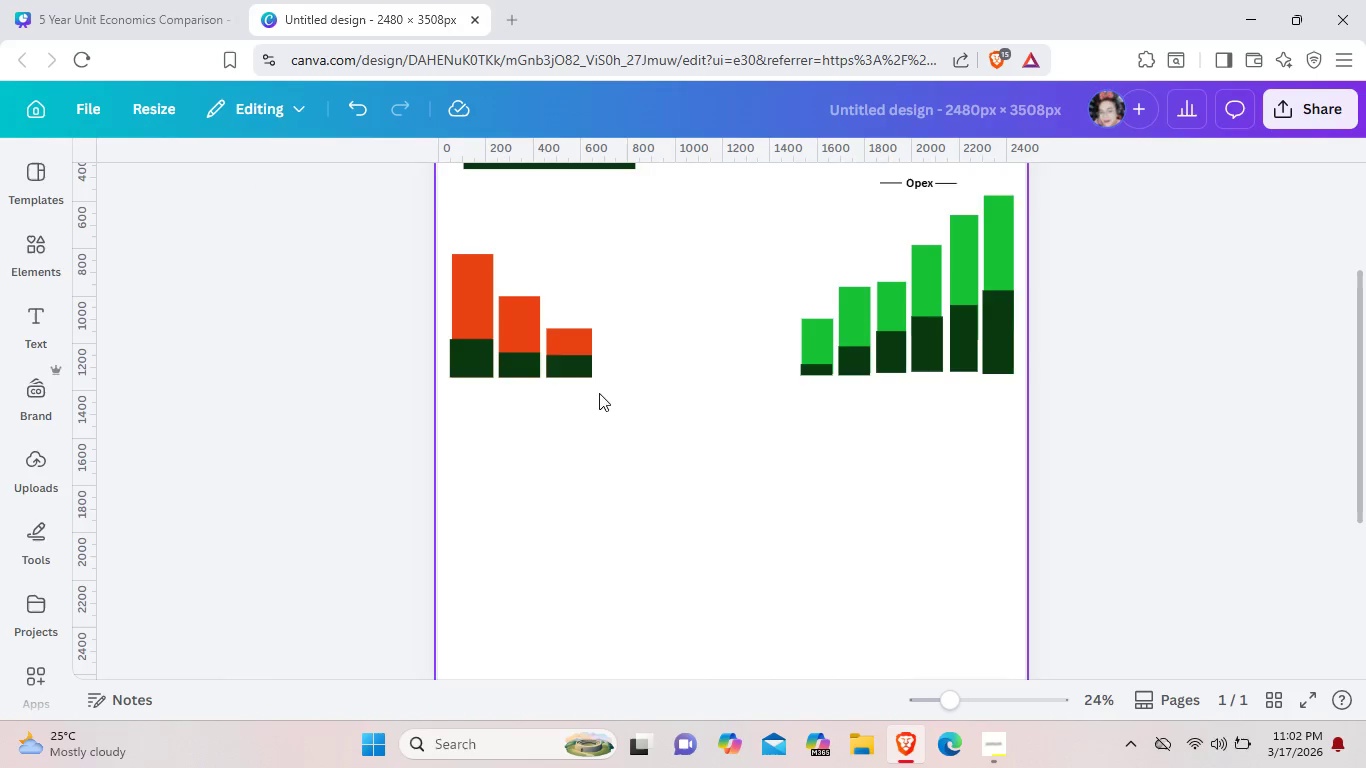 
left_click([599, 394])
 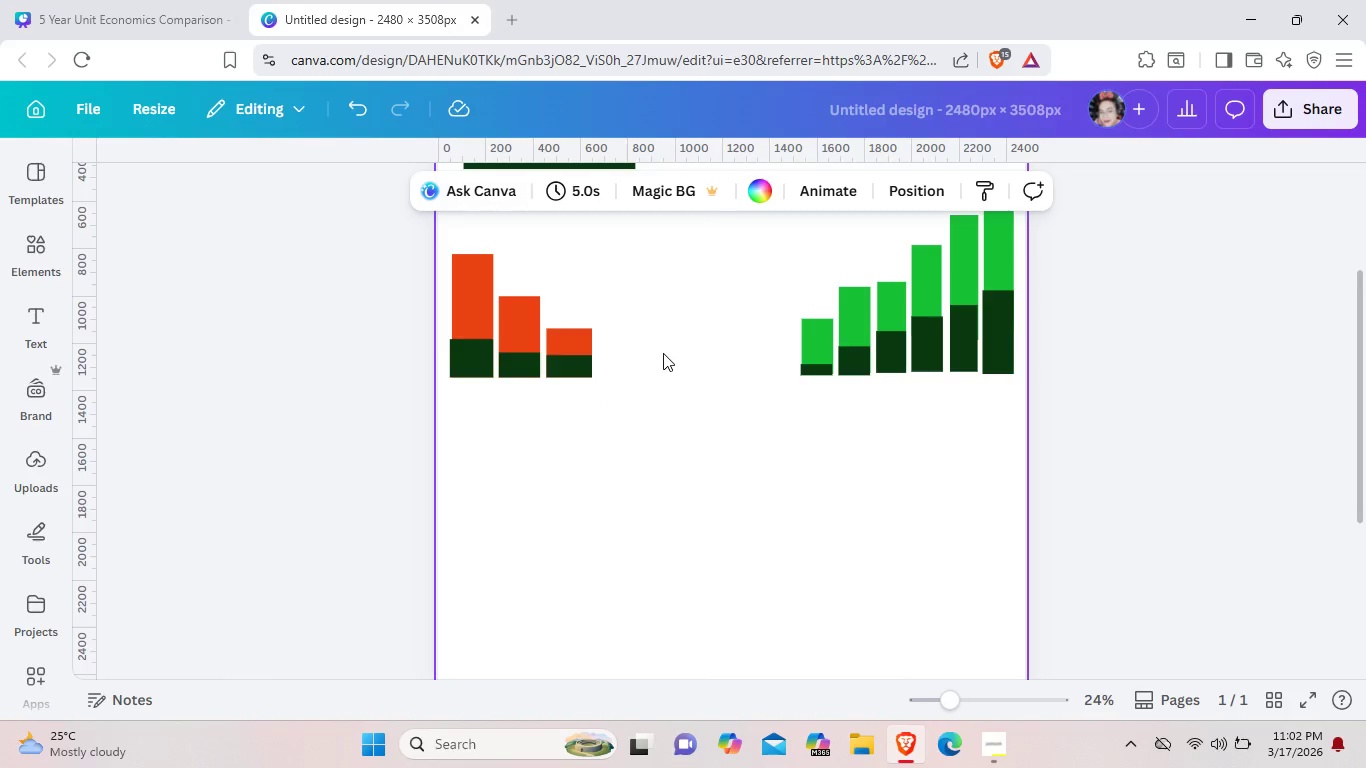 
left_click_drag(start_coordinate=[663, 354], to_coordinate=[401, 328])
 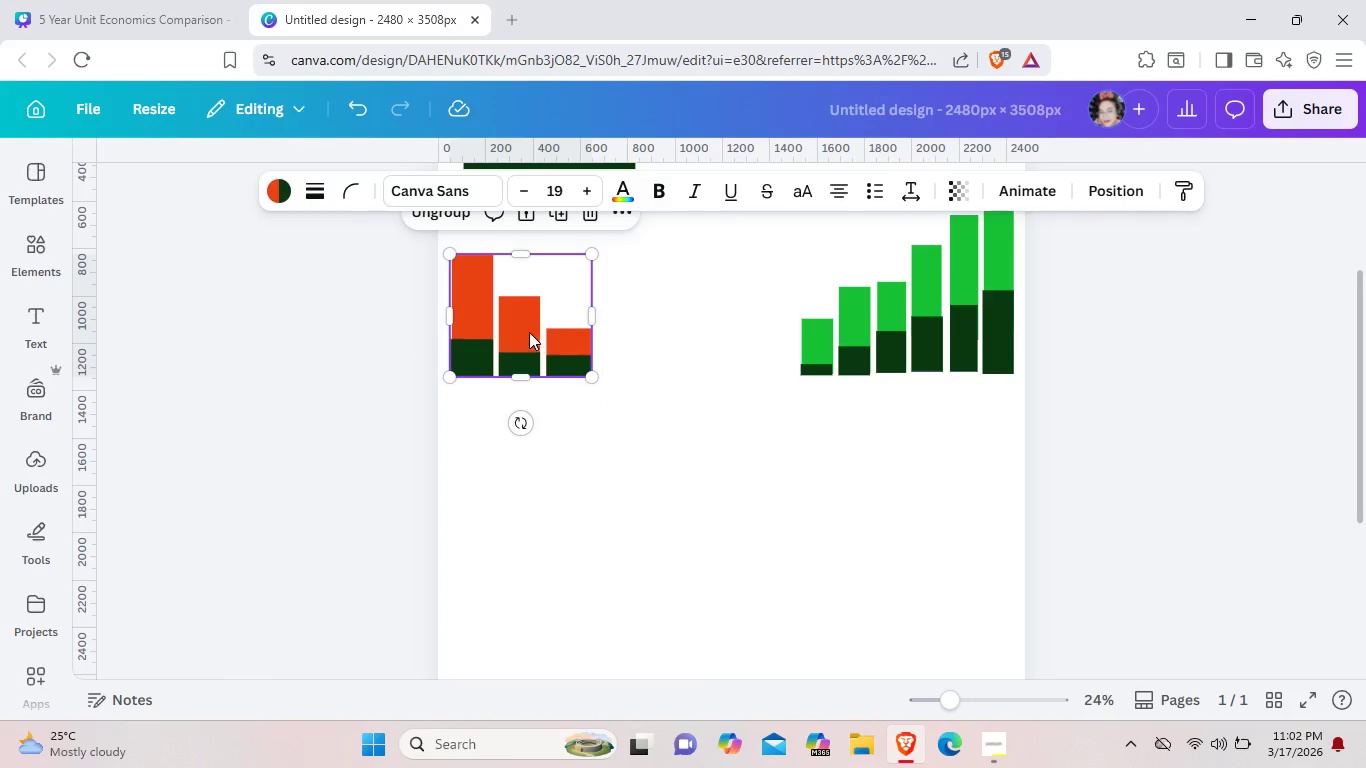 
left_click_drag(start_coordinate=[529, 332], to_coordinate=[529, 399])
 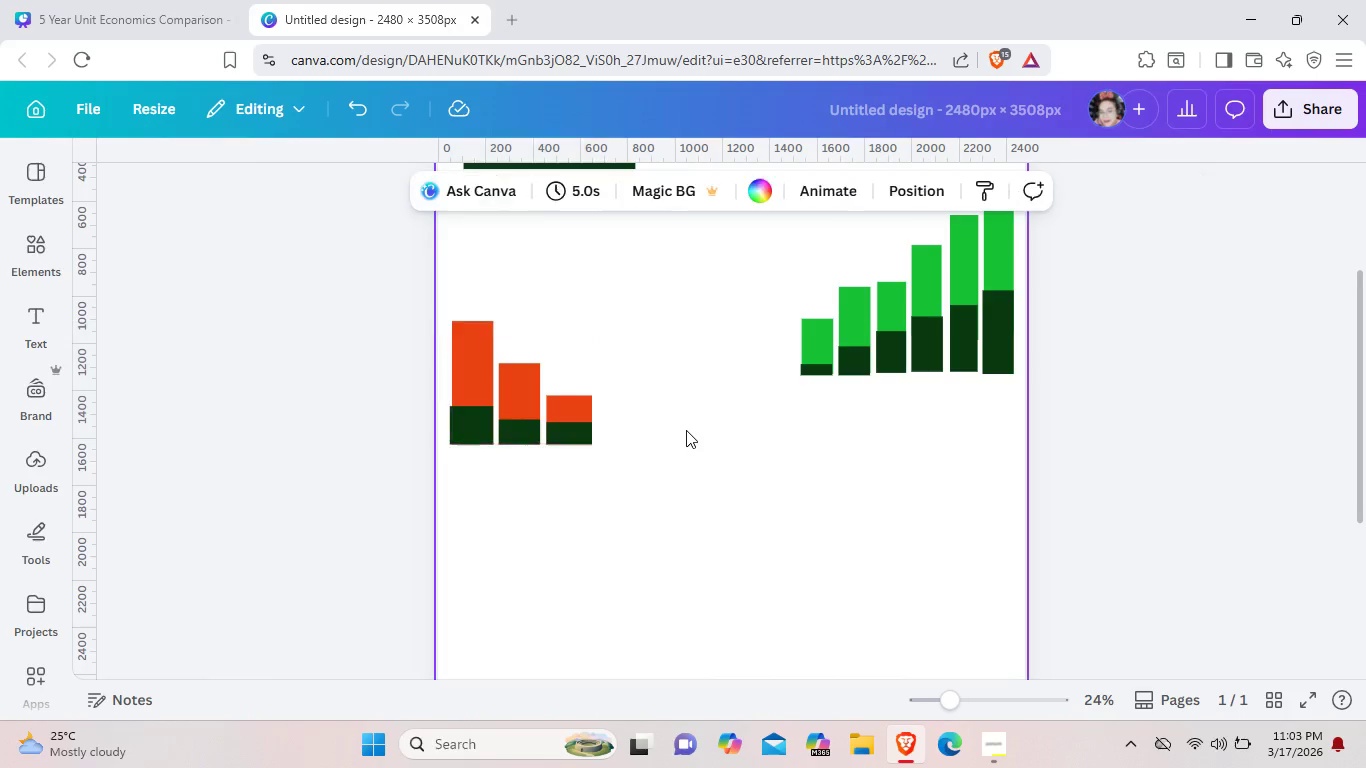 
left_click([686, 430])
 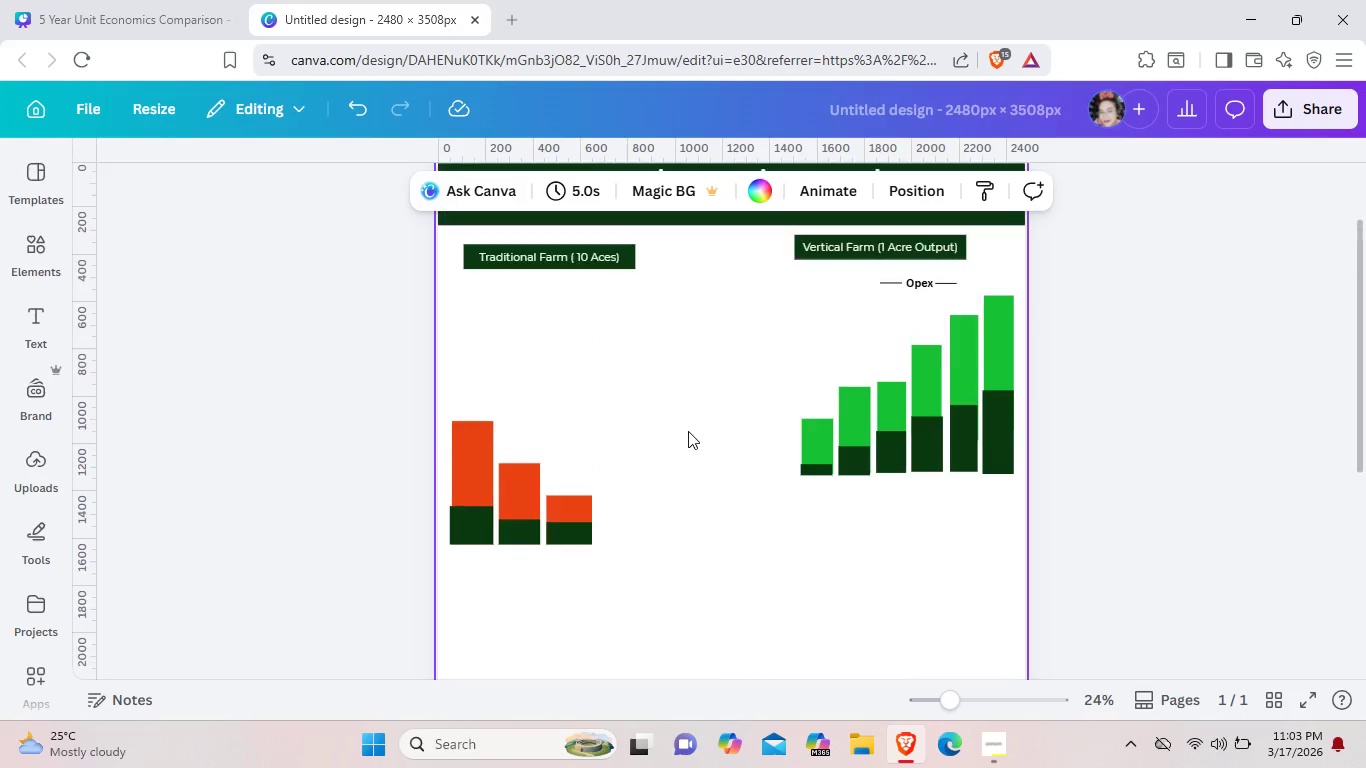 
scroll: coordinate [688, 431], scroll_direction: up, amount: 1.0
 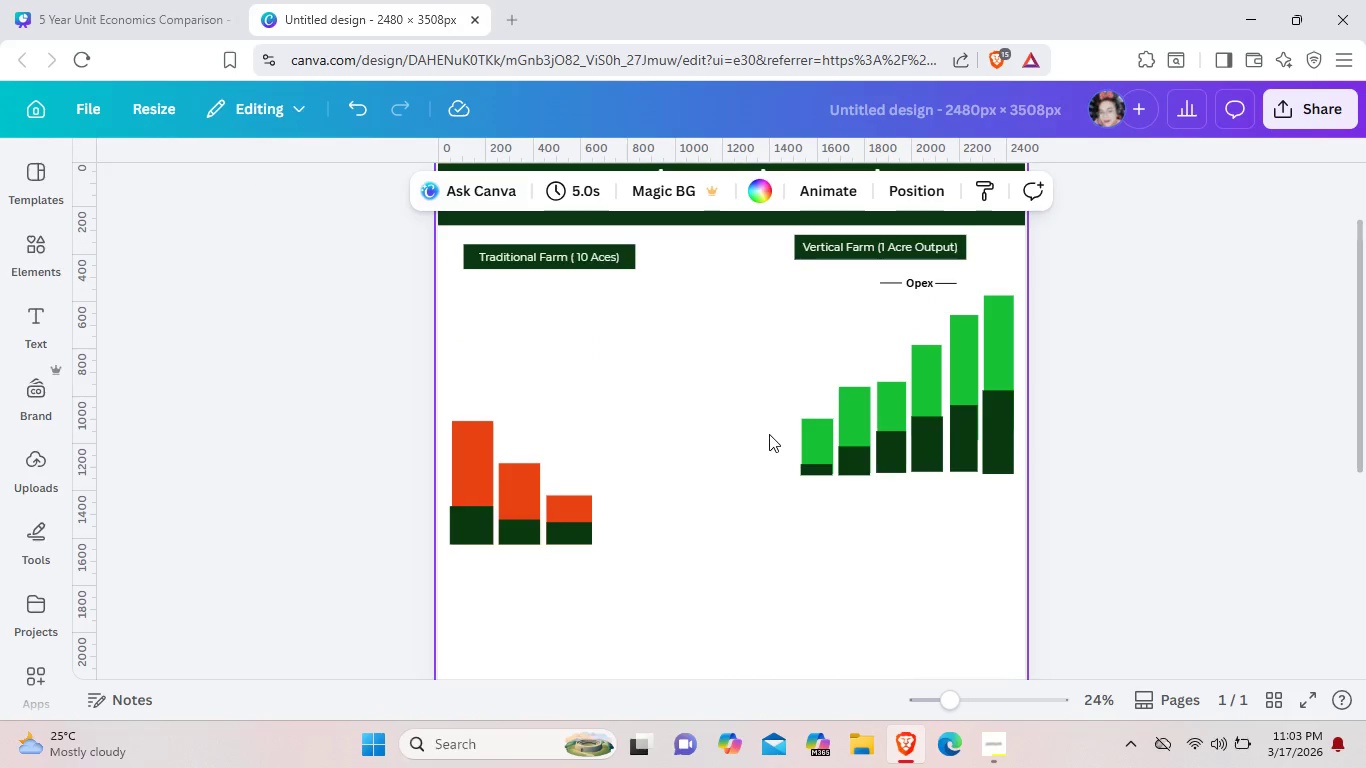 
left_click_drag(start_coordinate=[769, 434], to_coordinate=[1035, 336])
 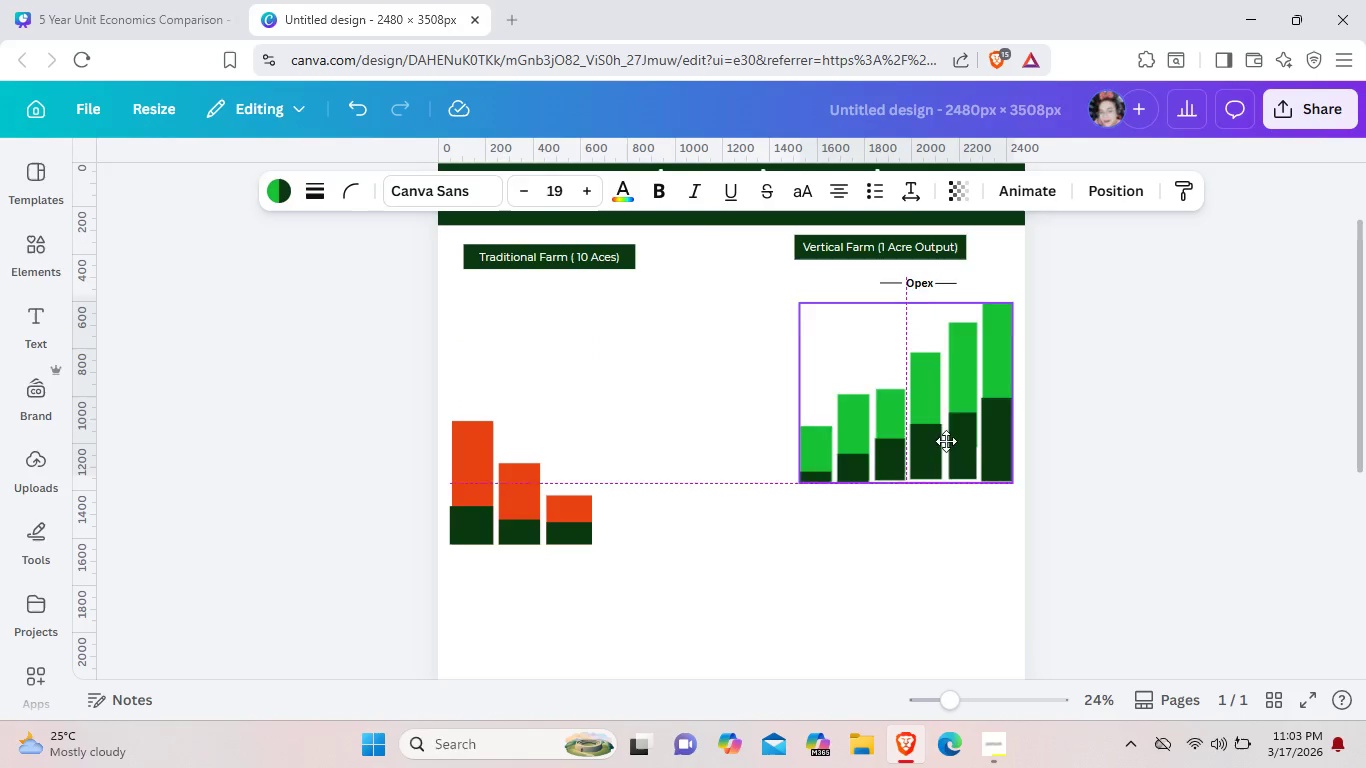 
left_click_drag(start_coordinate=[947, 399], to_coordinate=[943, 469])
 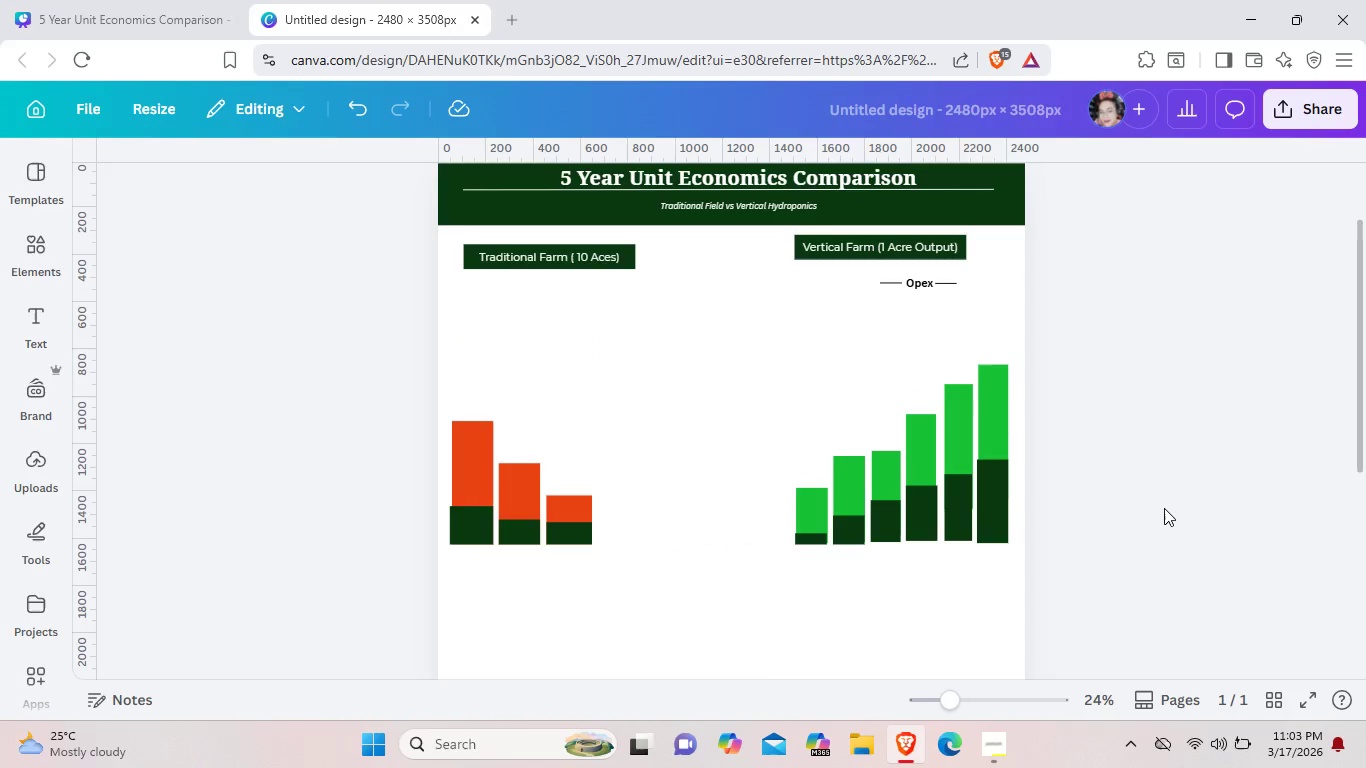 
left_click([1164, 508])
 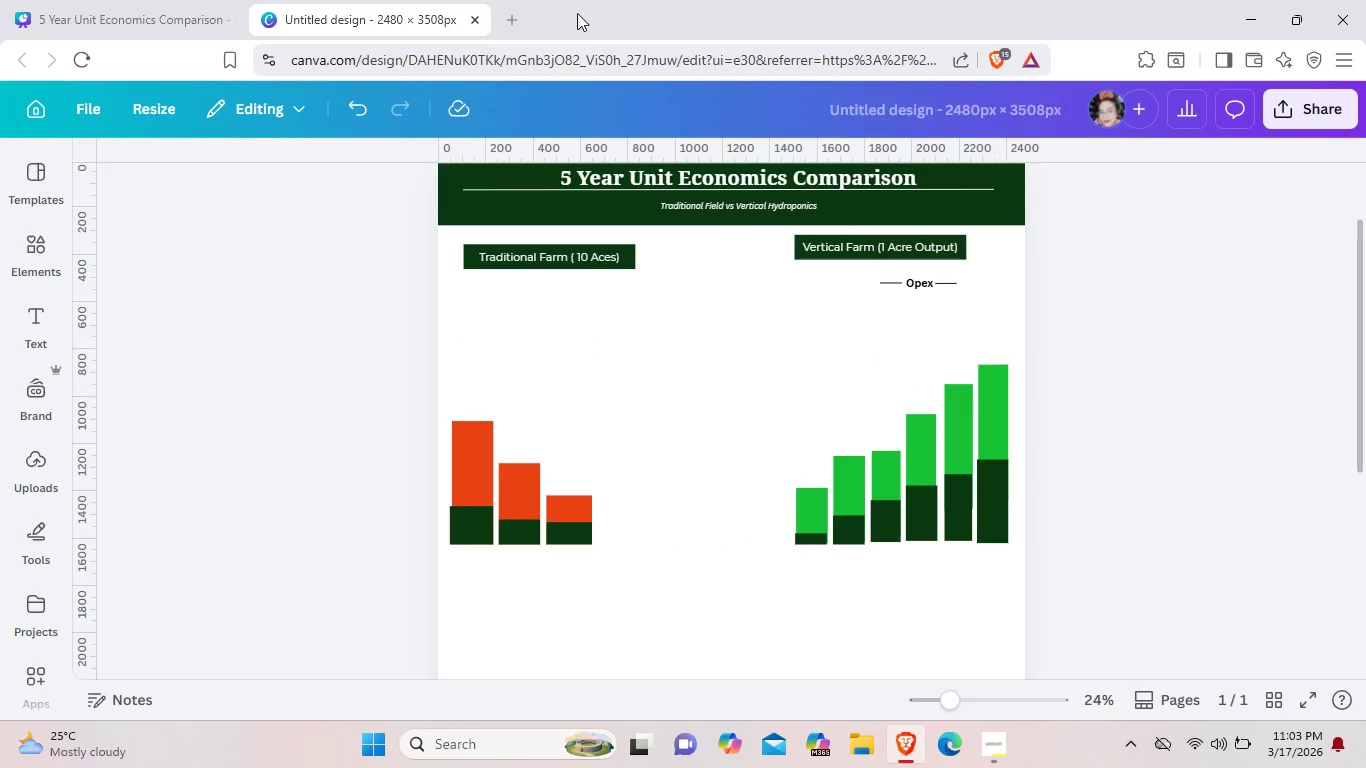 
left_click([149, 0])
 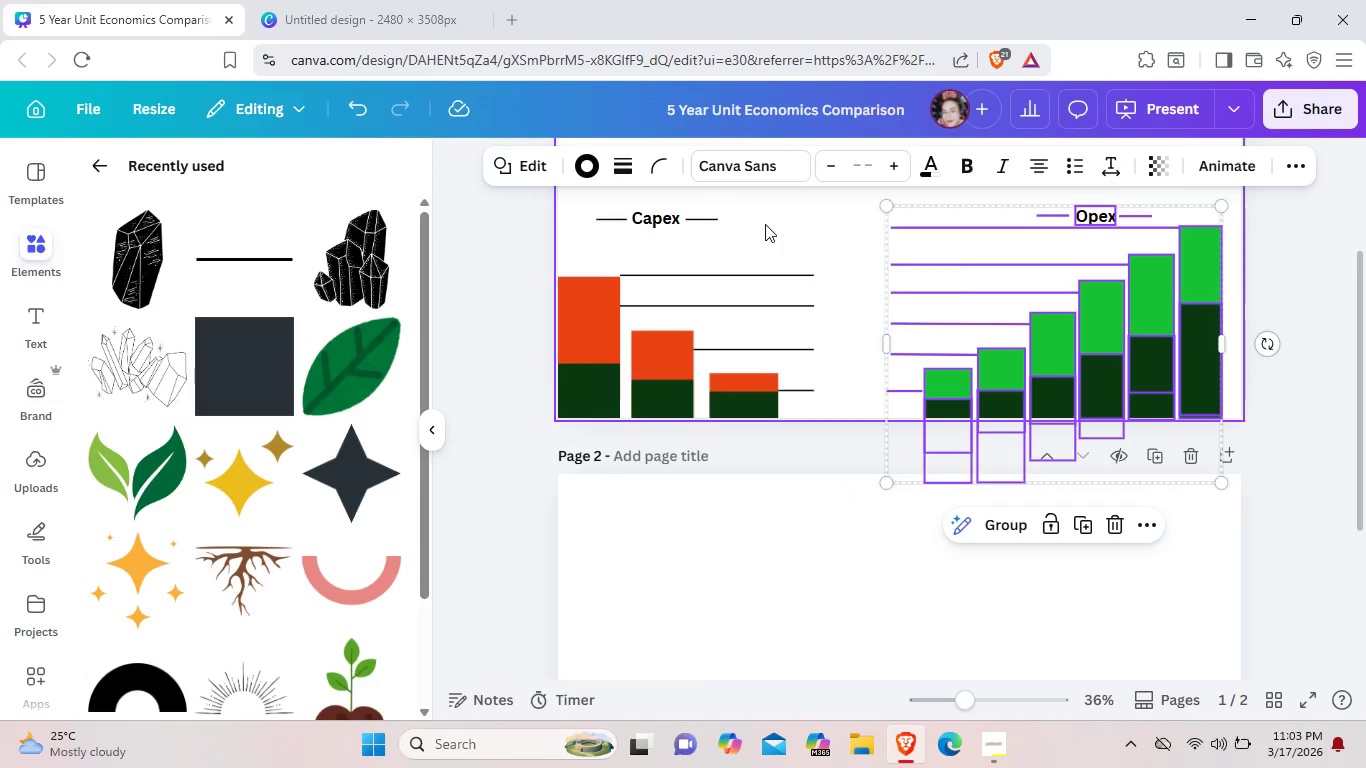 
left_click([737, 214])
 